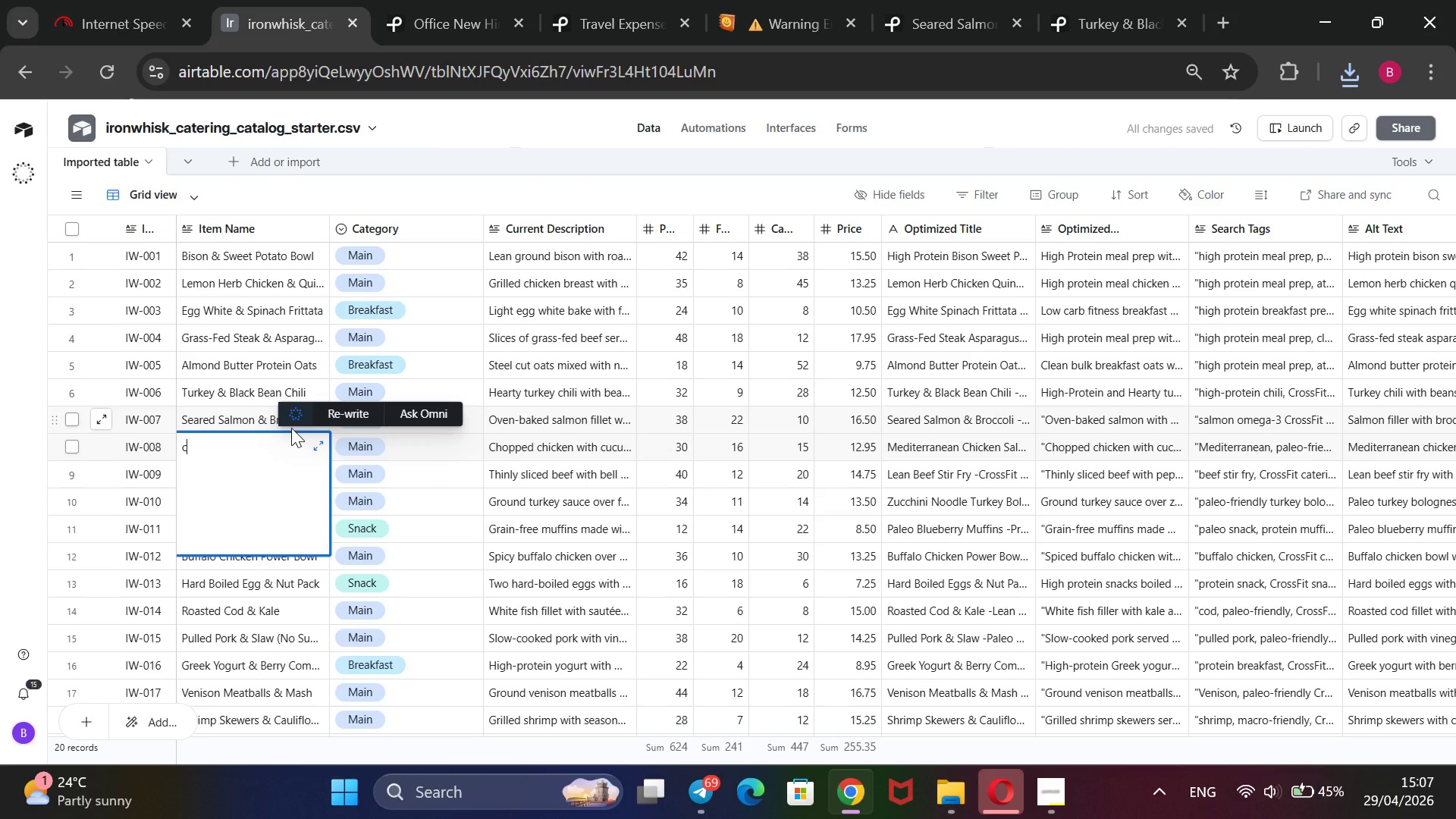 
key(Backspace)
 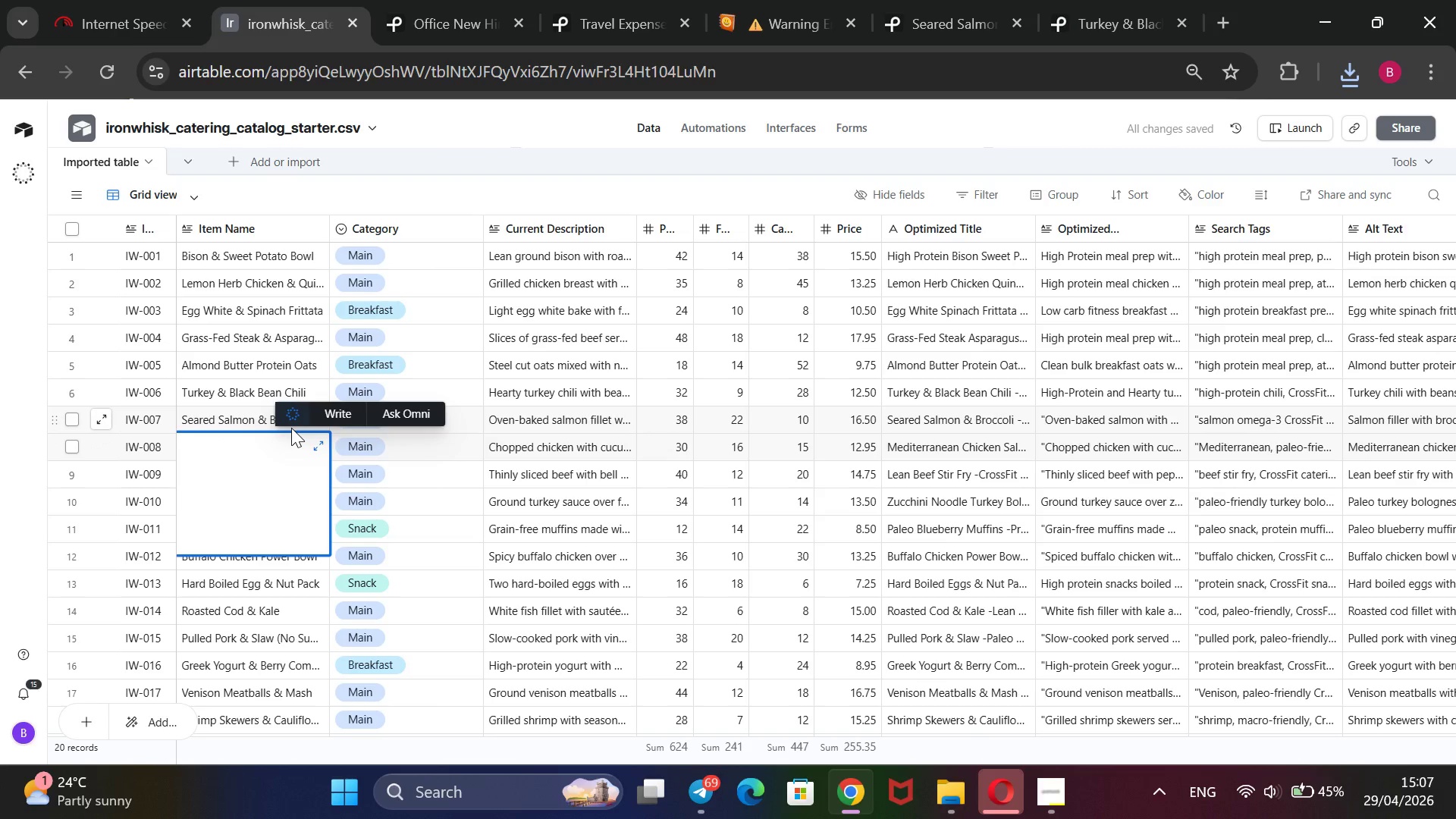 
wait(11.03)
 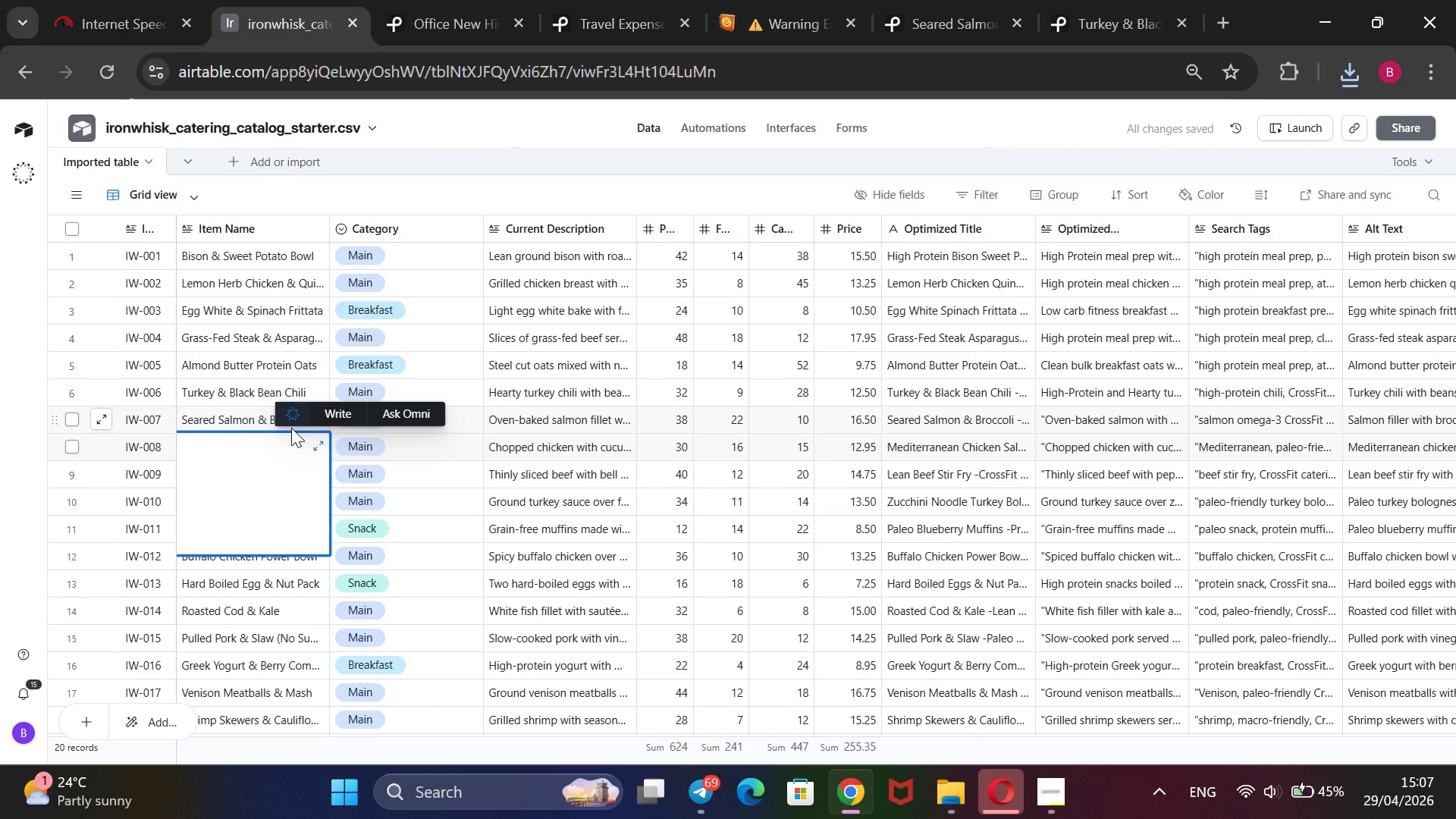 
key(Control+Z)
 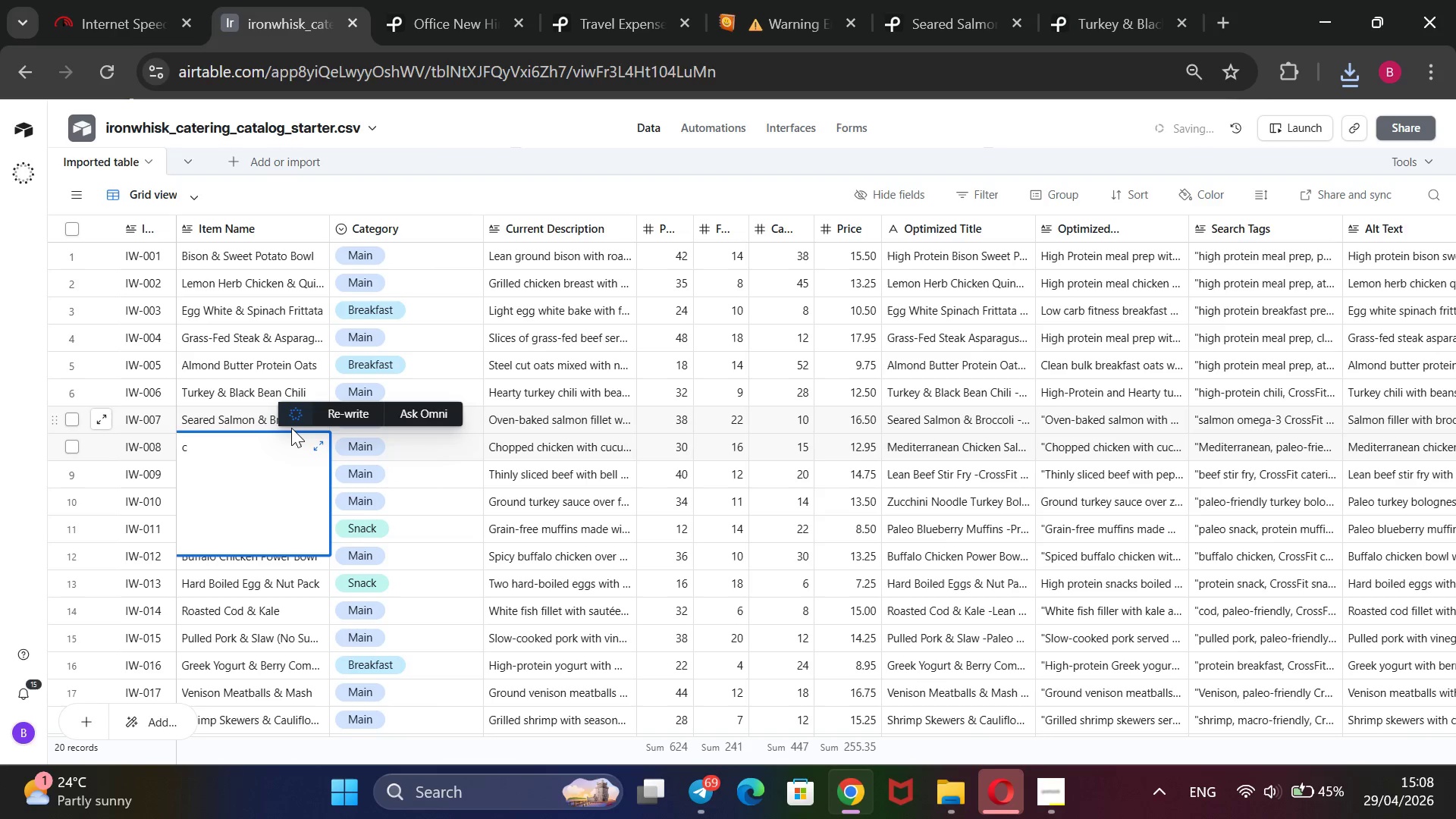 
key(Backspace)
 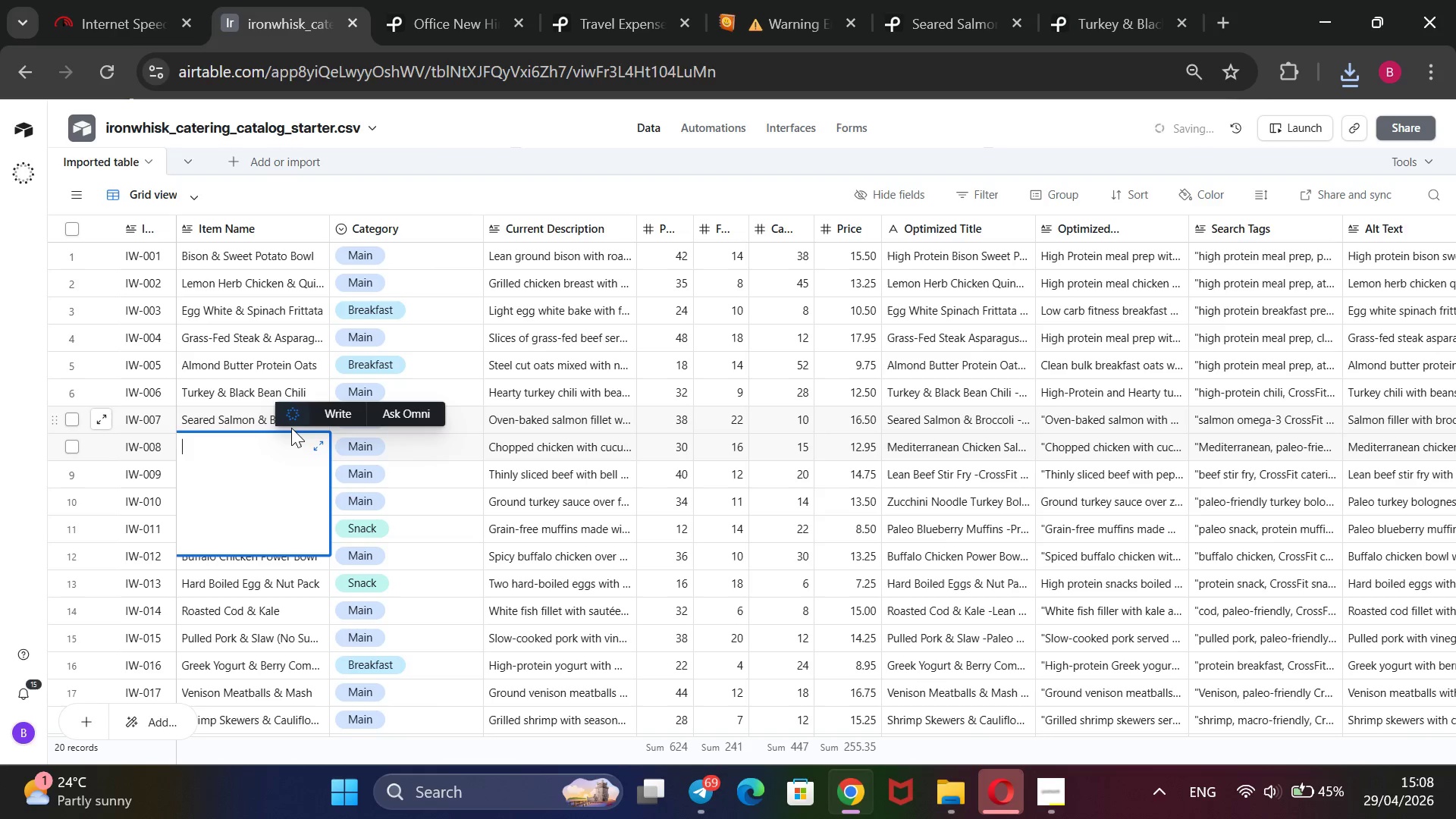 
key(Control+Z)
 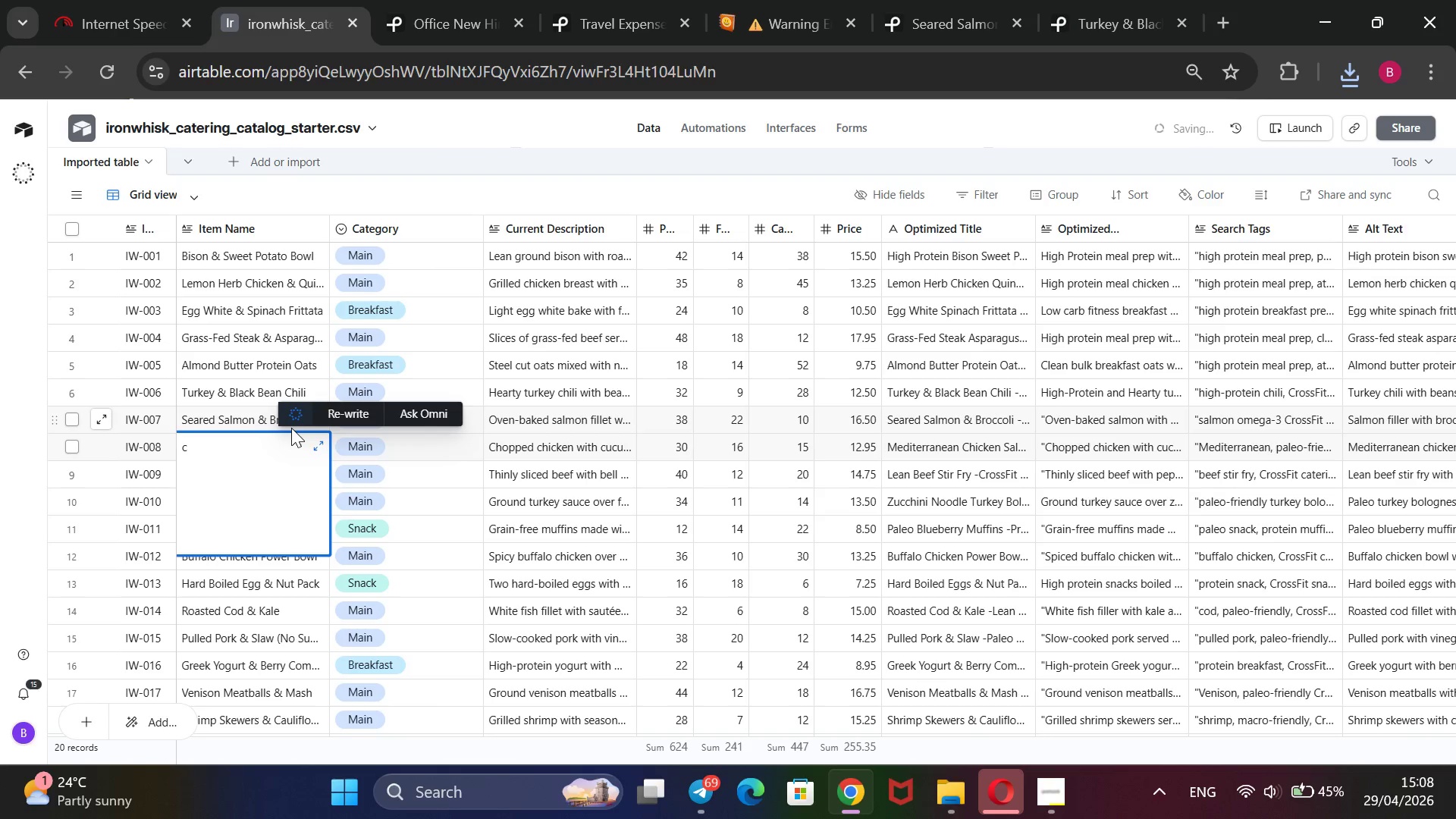 
key(Control+Z)
 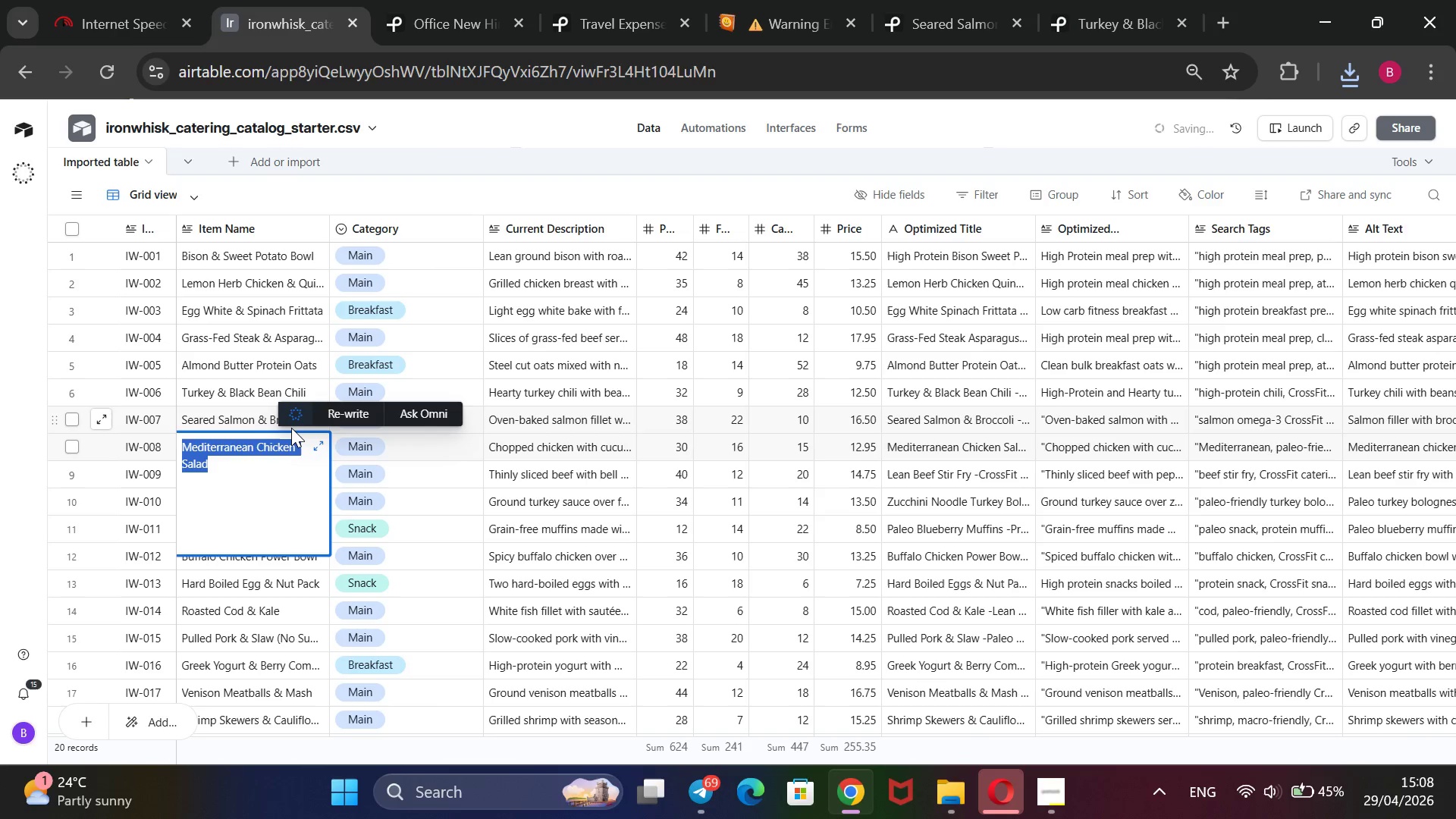 
key(Control+C)
 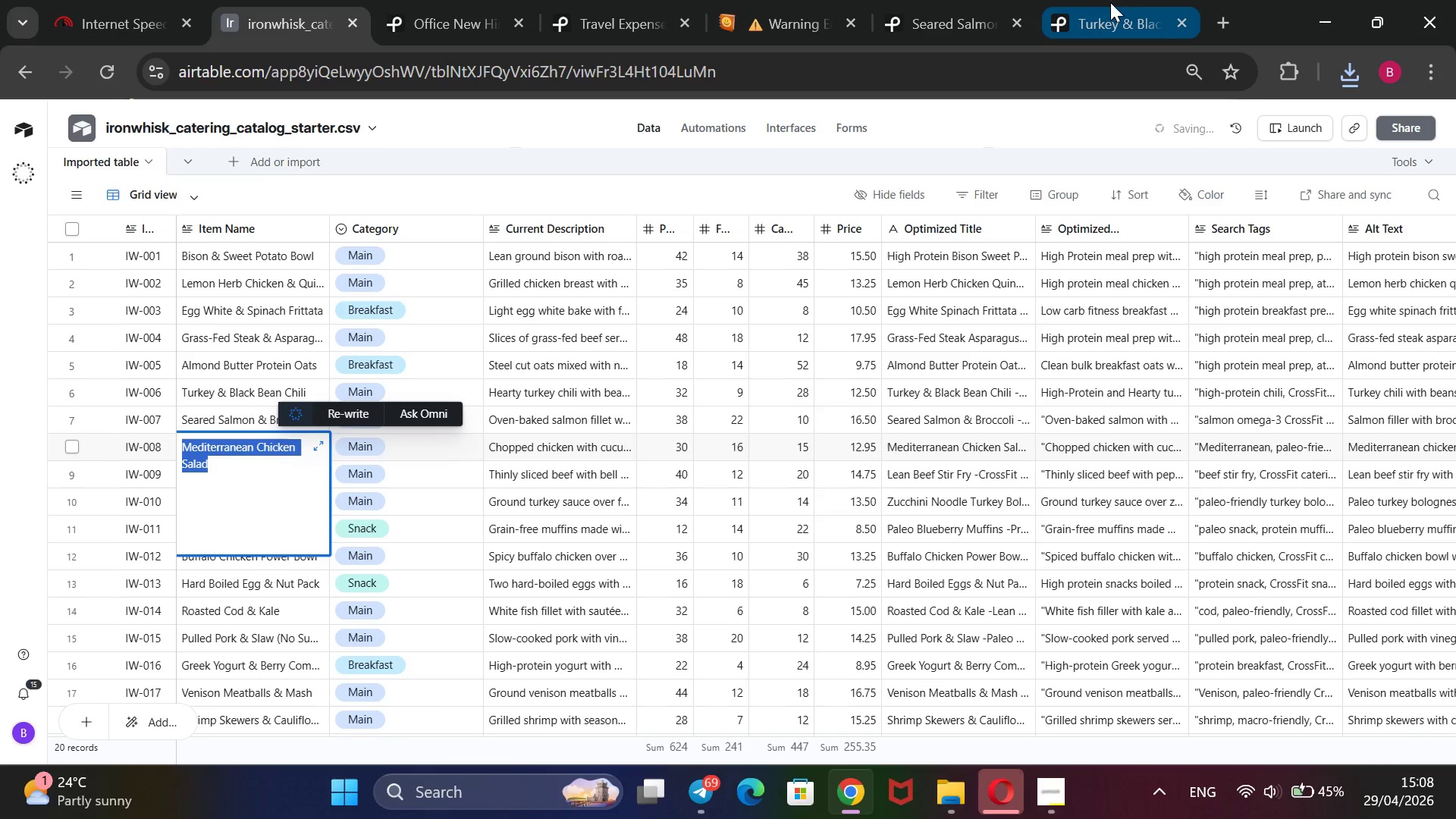 
left_click([1112, 3])
 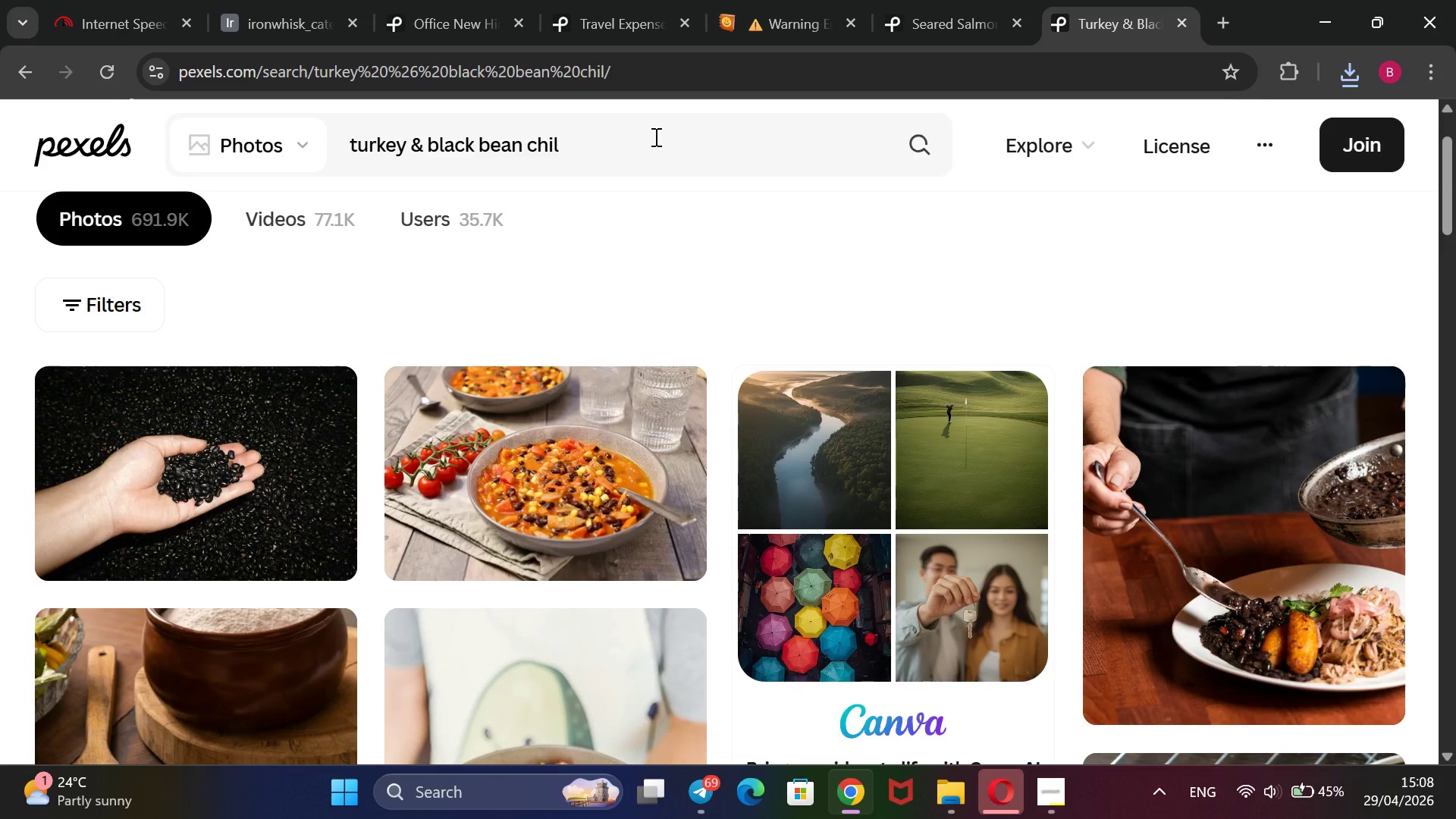 
left_click_drag(start_coordinate=[647, 130], to_coordinate=[335, 131])
 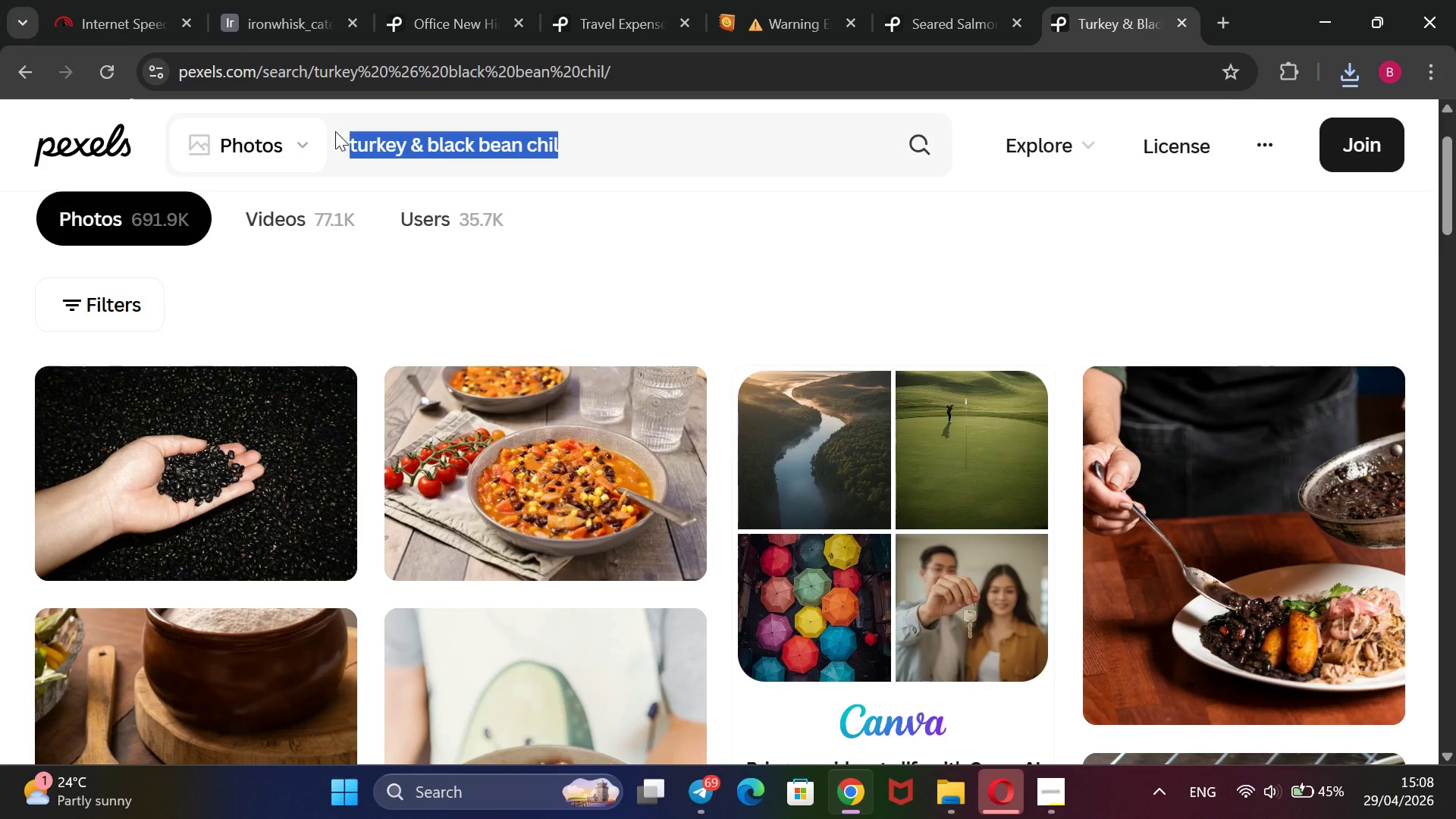 
key(Backspace)
 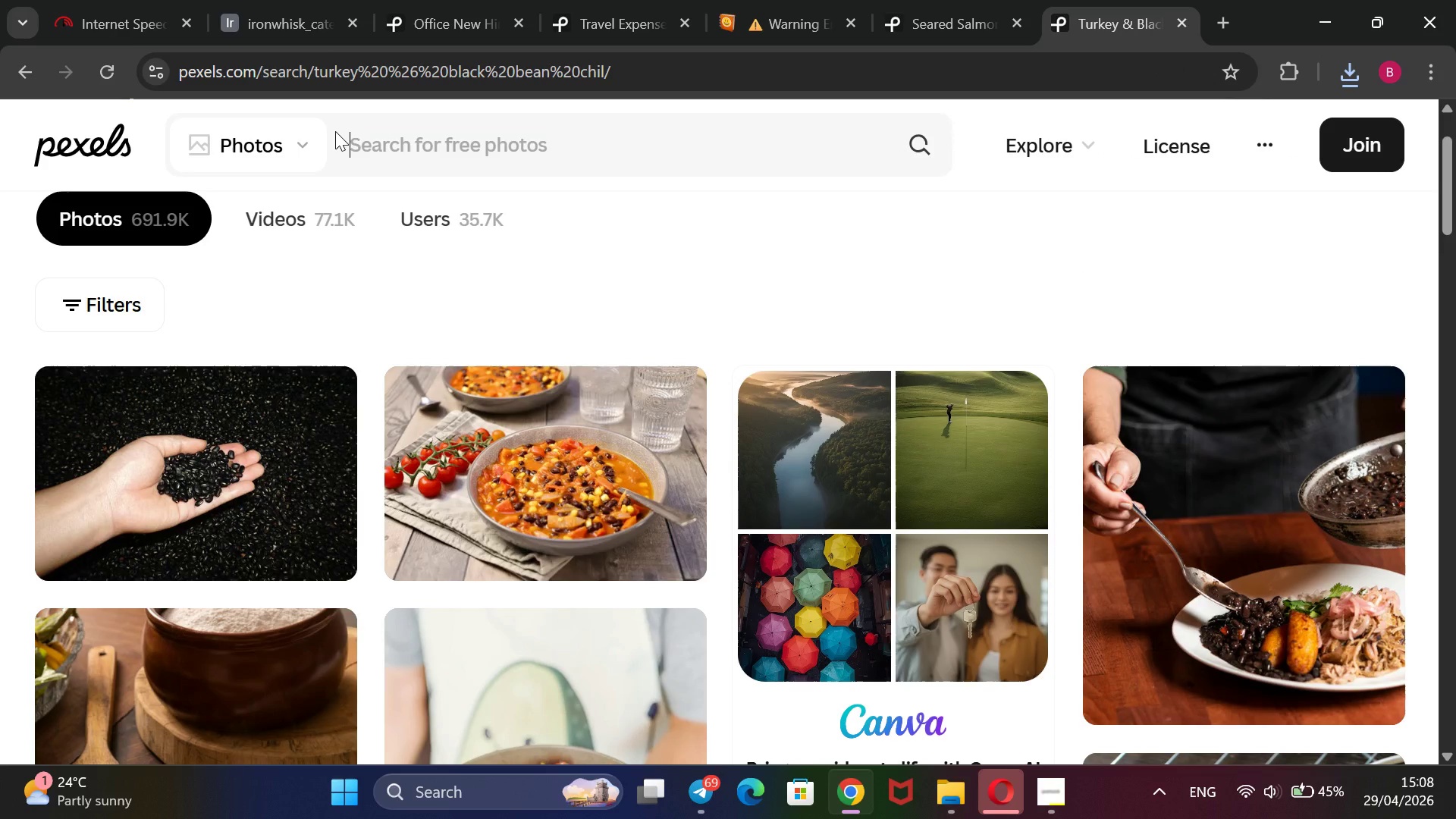 
key(Control+V)
 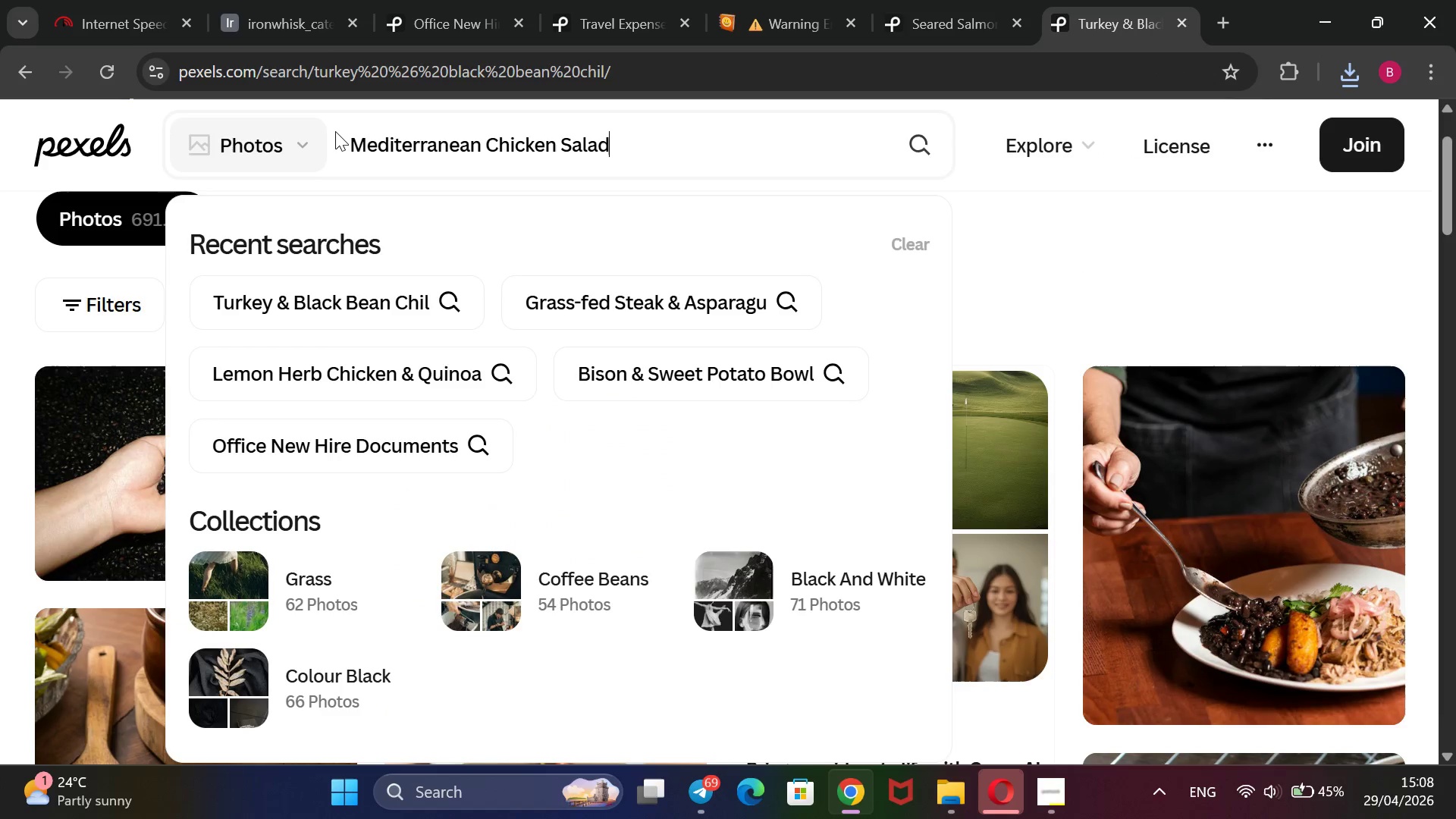 
key(Control+Enter)
 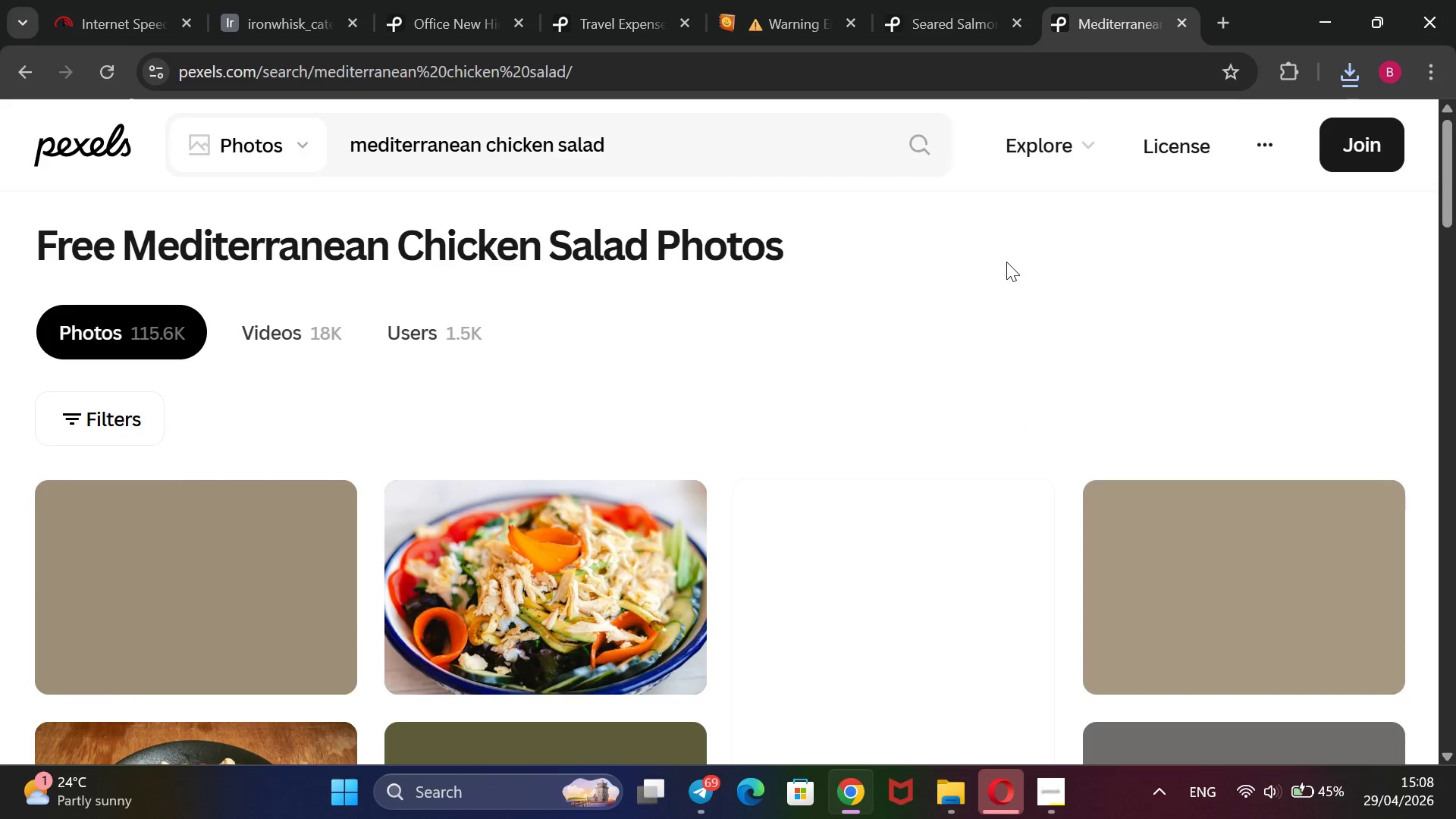 
scroll: coordinate [1006, 262], scroll_direction: none, amount: 0.0
 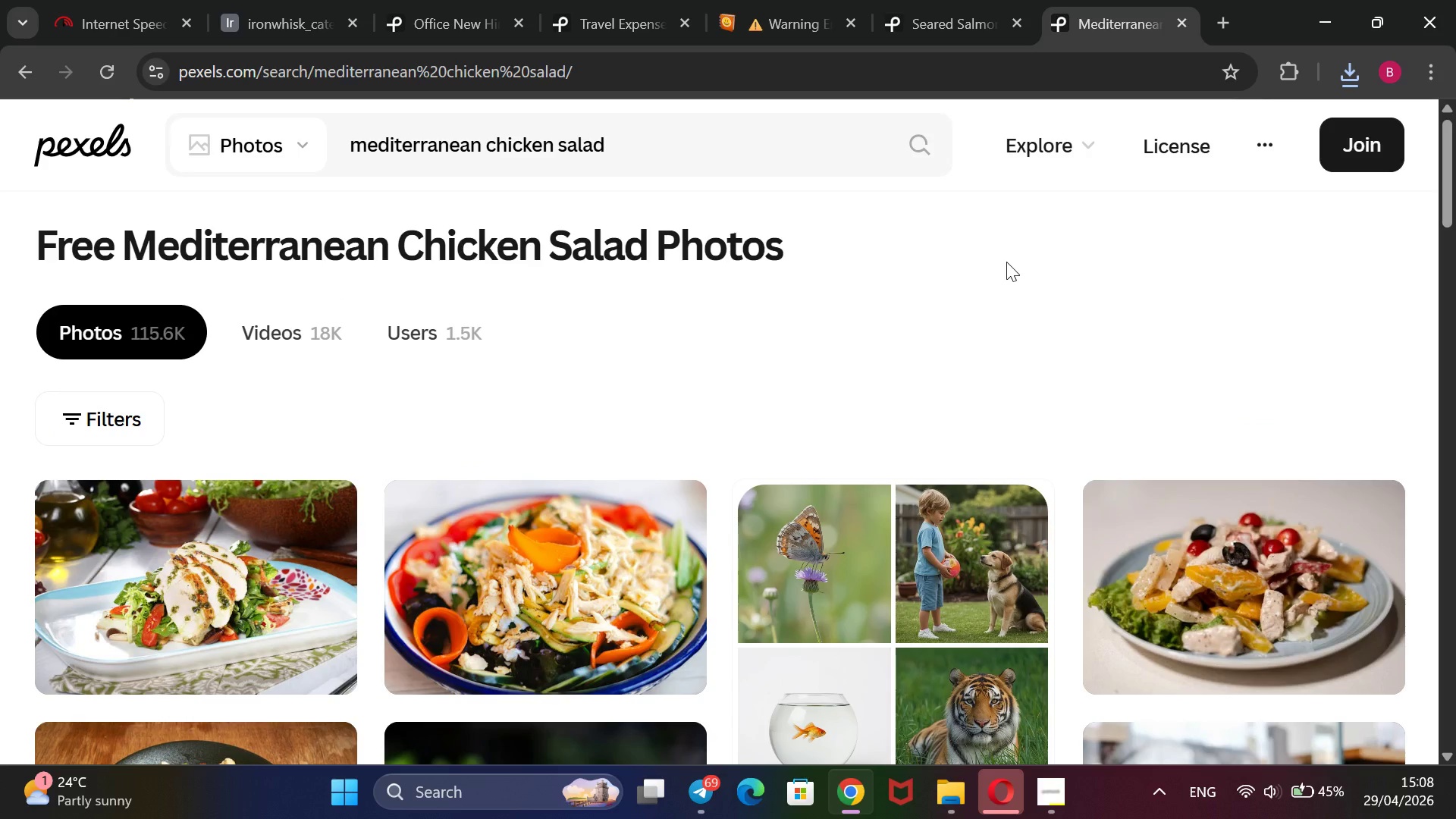 
scroll: coordinate [1006, 262], scroll_direction: down, amount: 2.0
 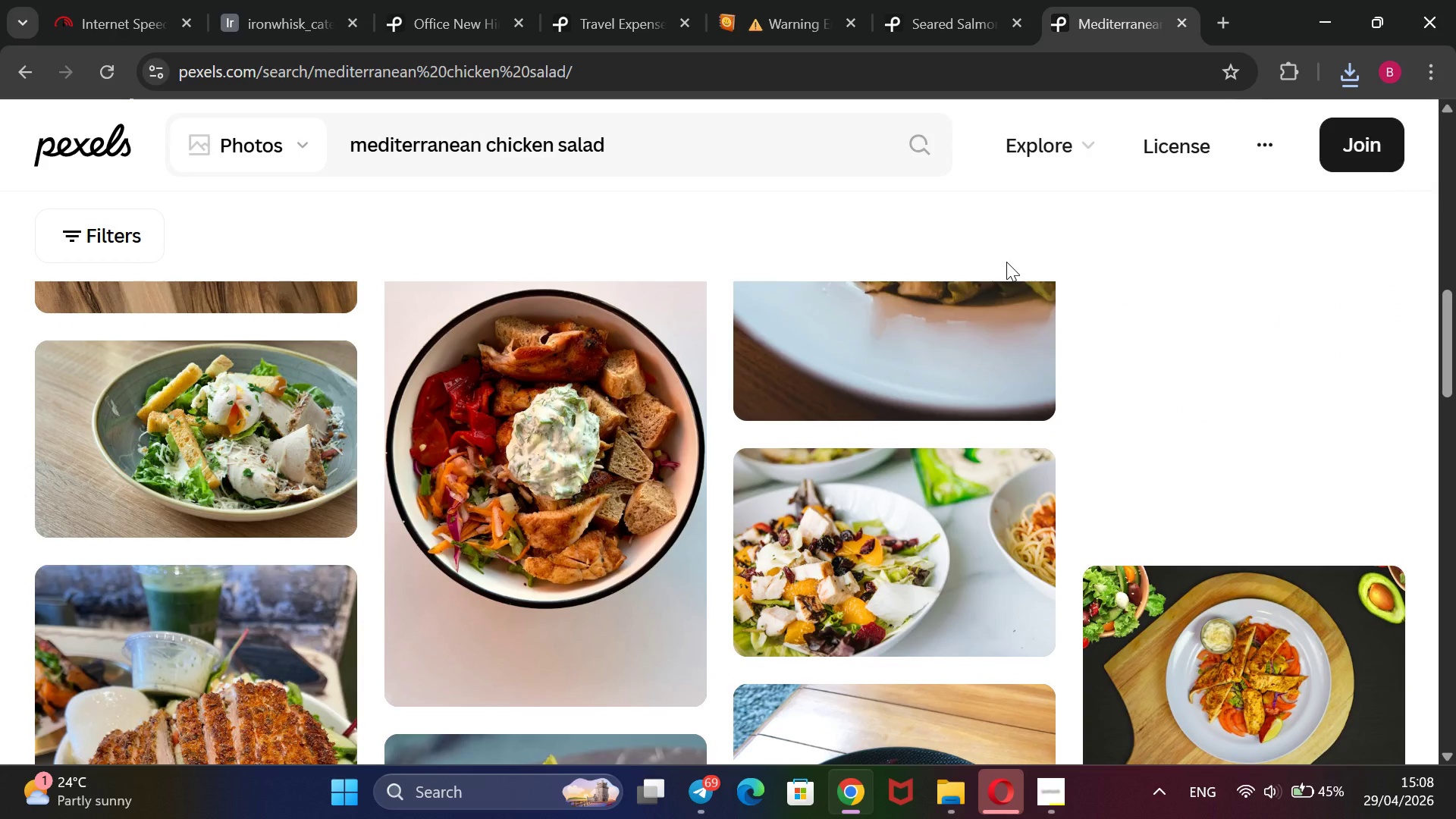 
scroll: coordinate [1006, 262], scroll_direction: up, amount: 1.0
 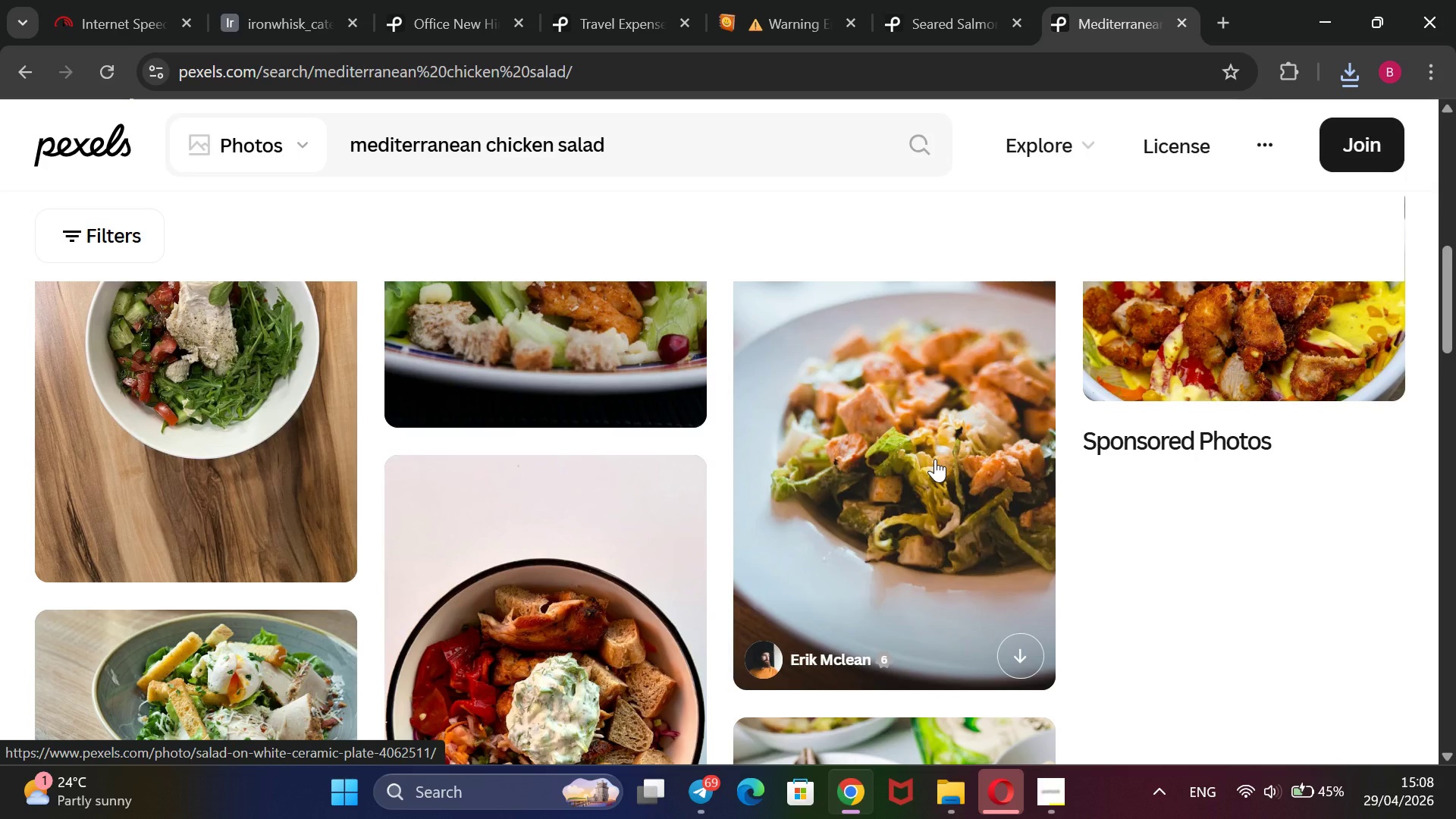 
scroll: coordinate [928, 460], scroll_direction: down, amount: 2.0
 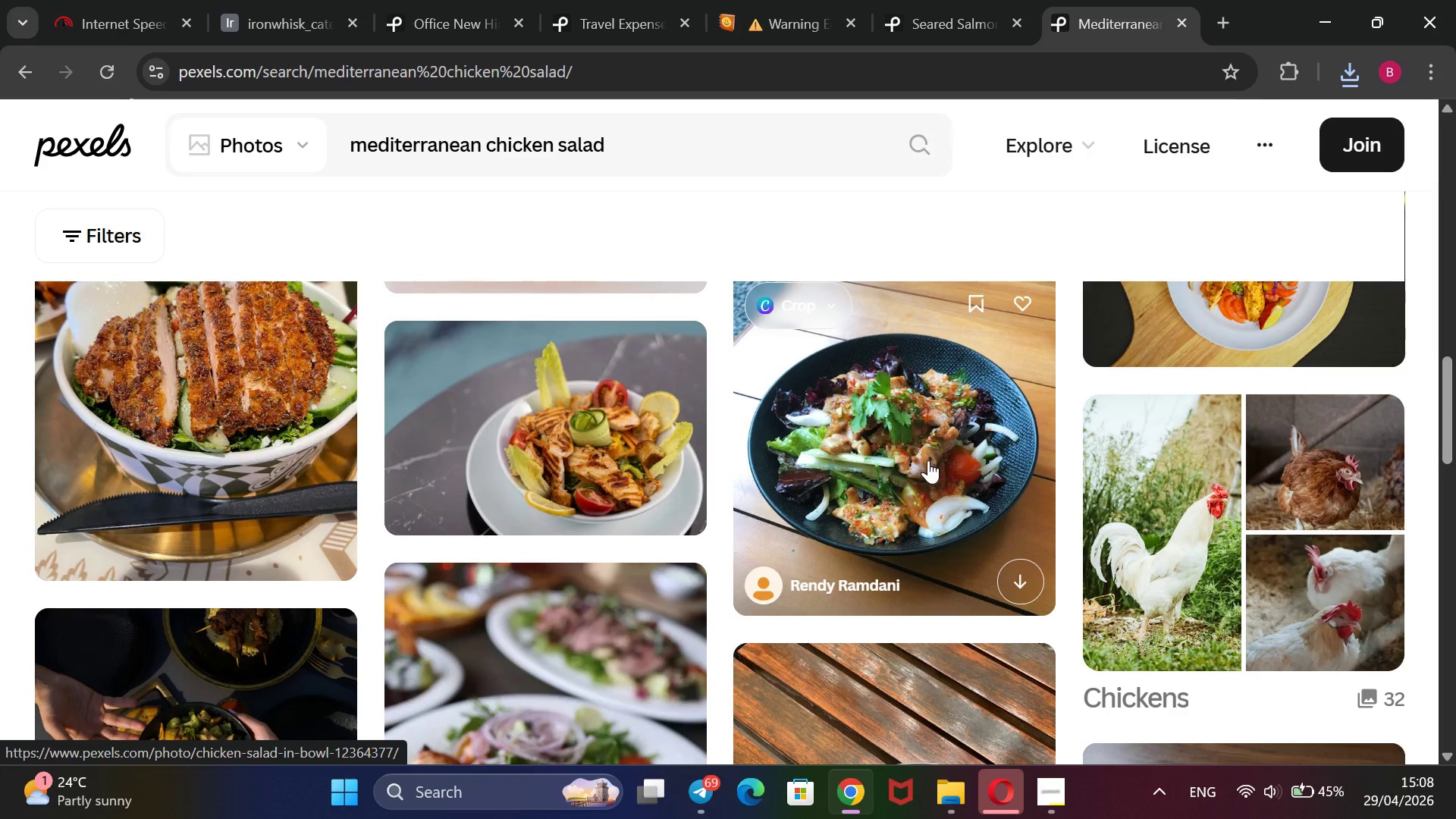 
scroll: coordinate [928, 460], scroll_direction: up, amount: 8.0
 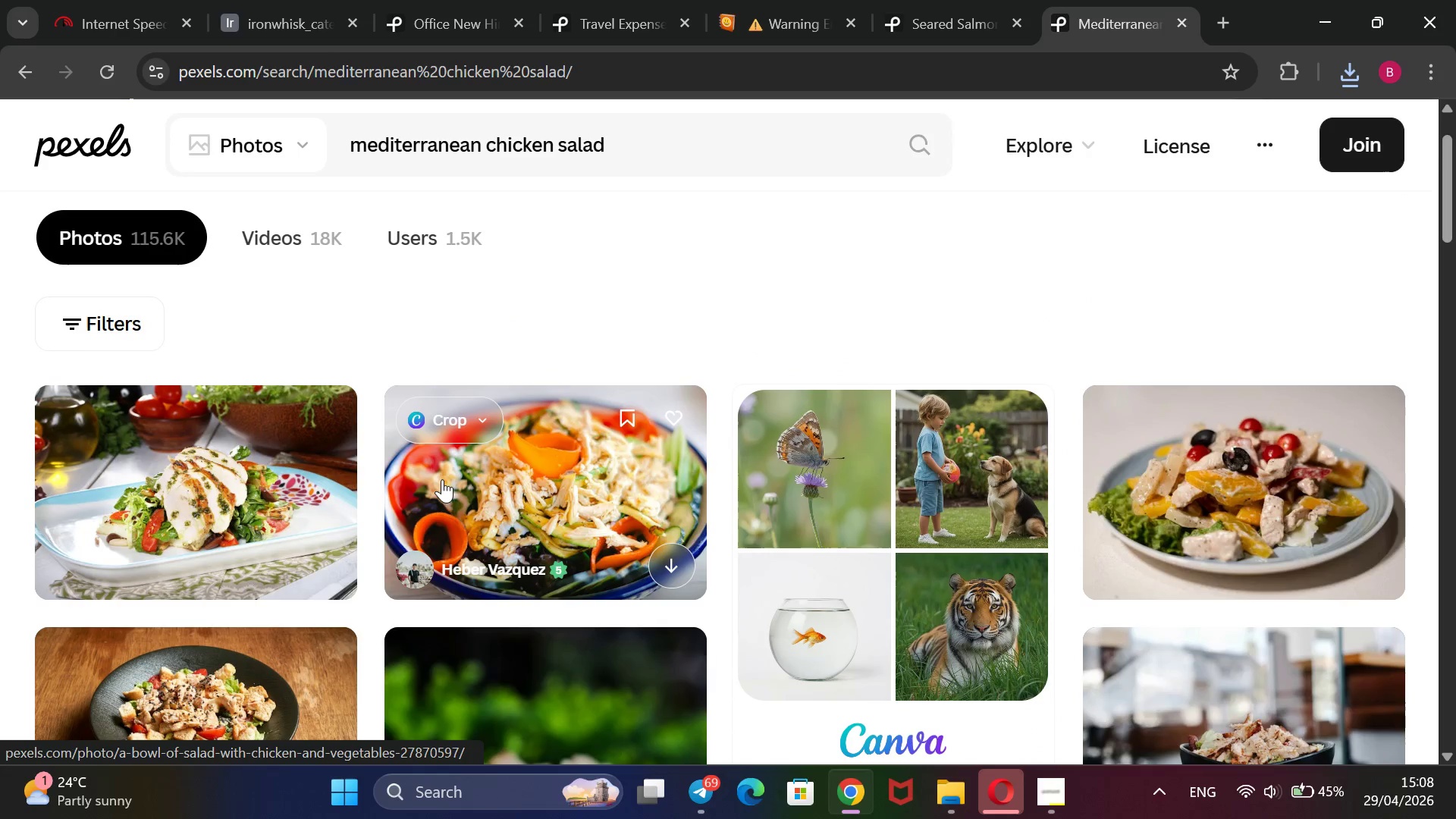 
mouse_move([653, 546])
 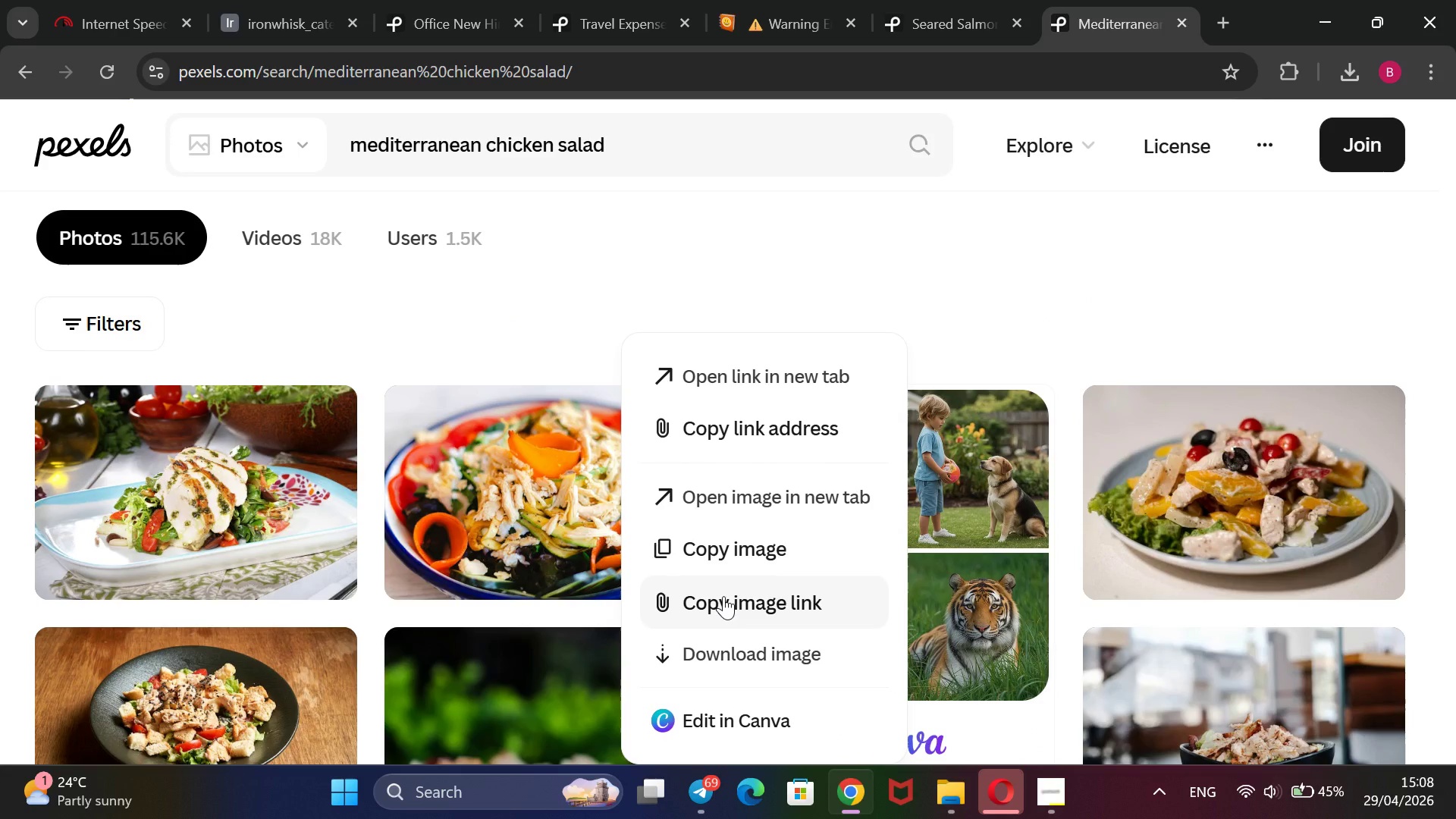 
left_click([723, 596])
 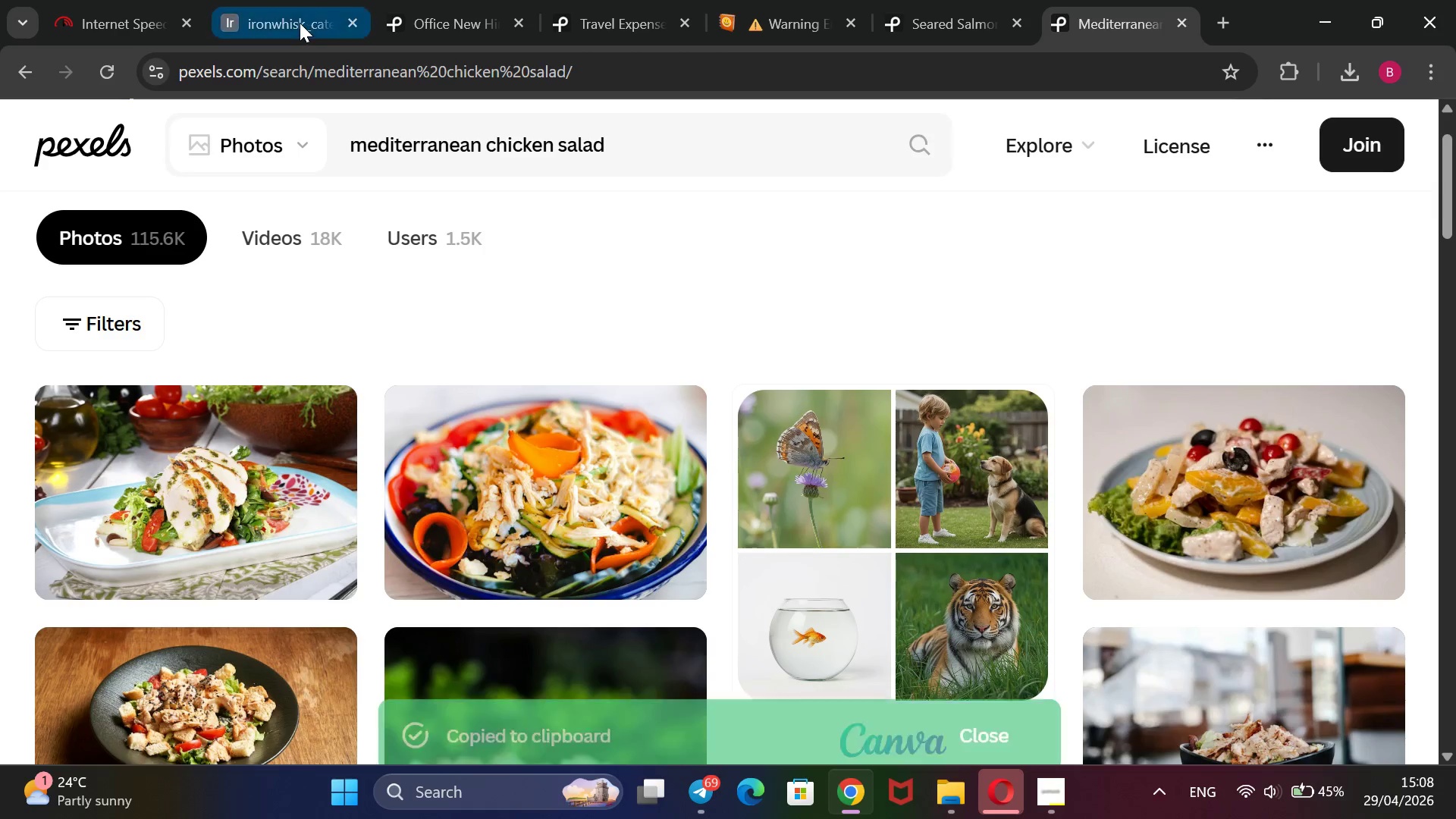 
left_click([300, 23])
 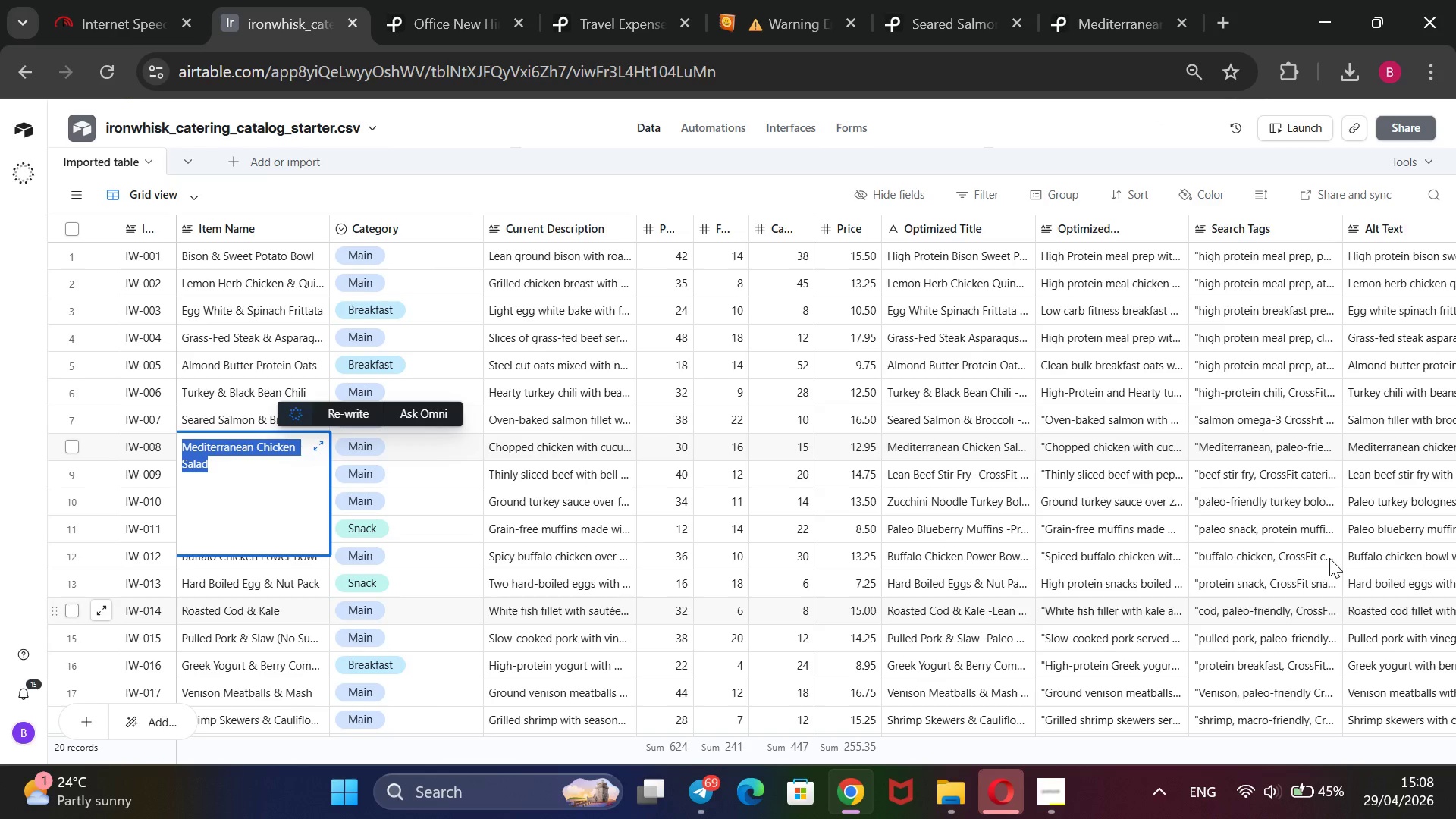 
scroll: coordinate [1332, 557], scroll_direction: down, amount: 4.0
 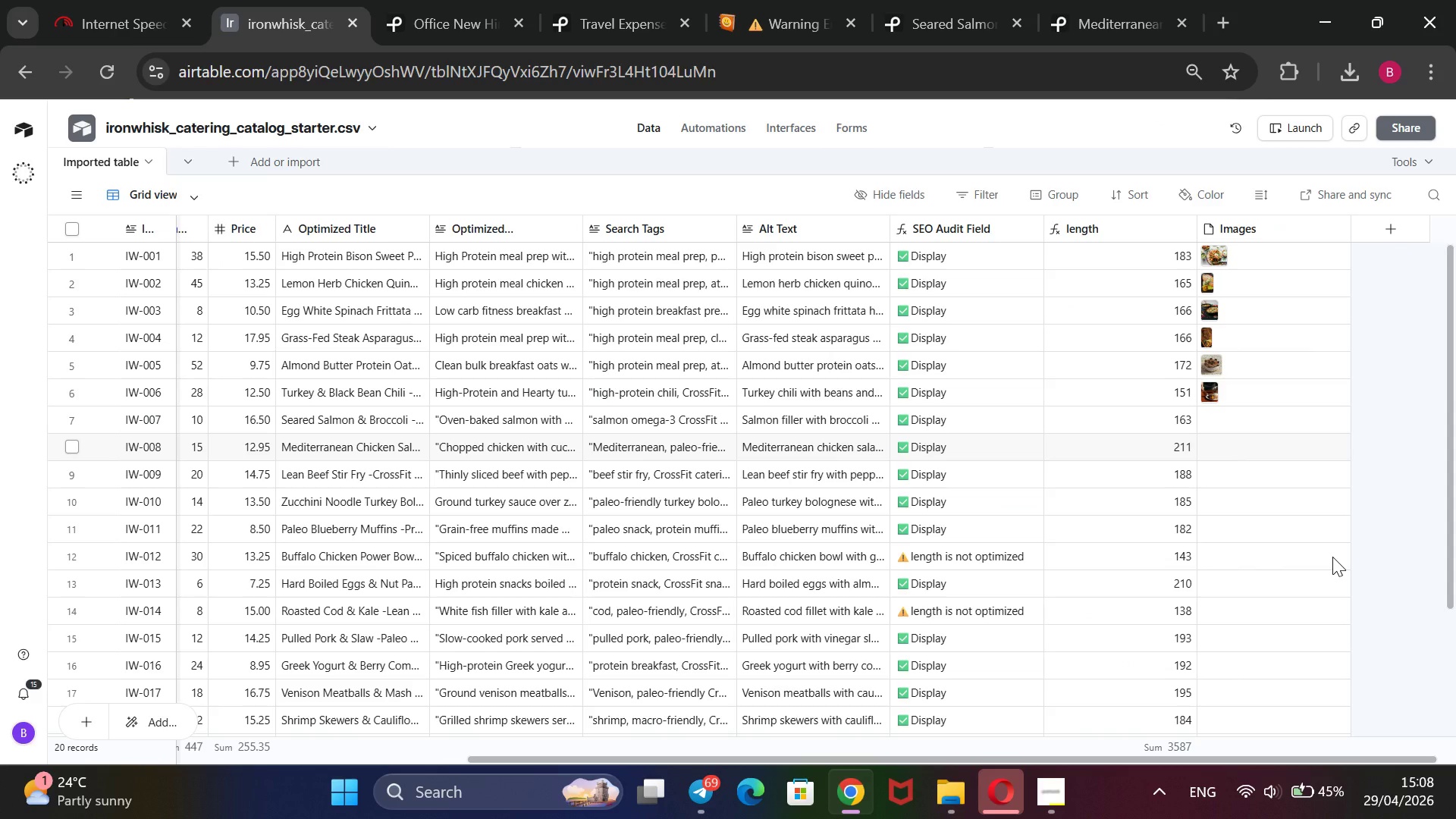 
wait(6.24)
 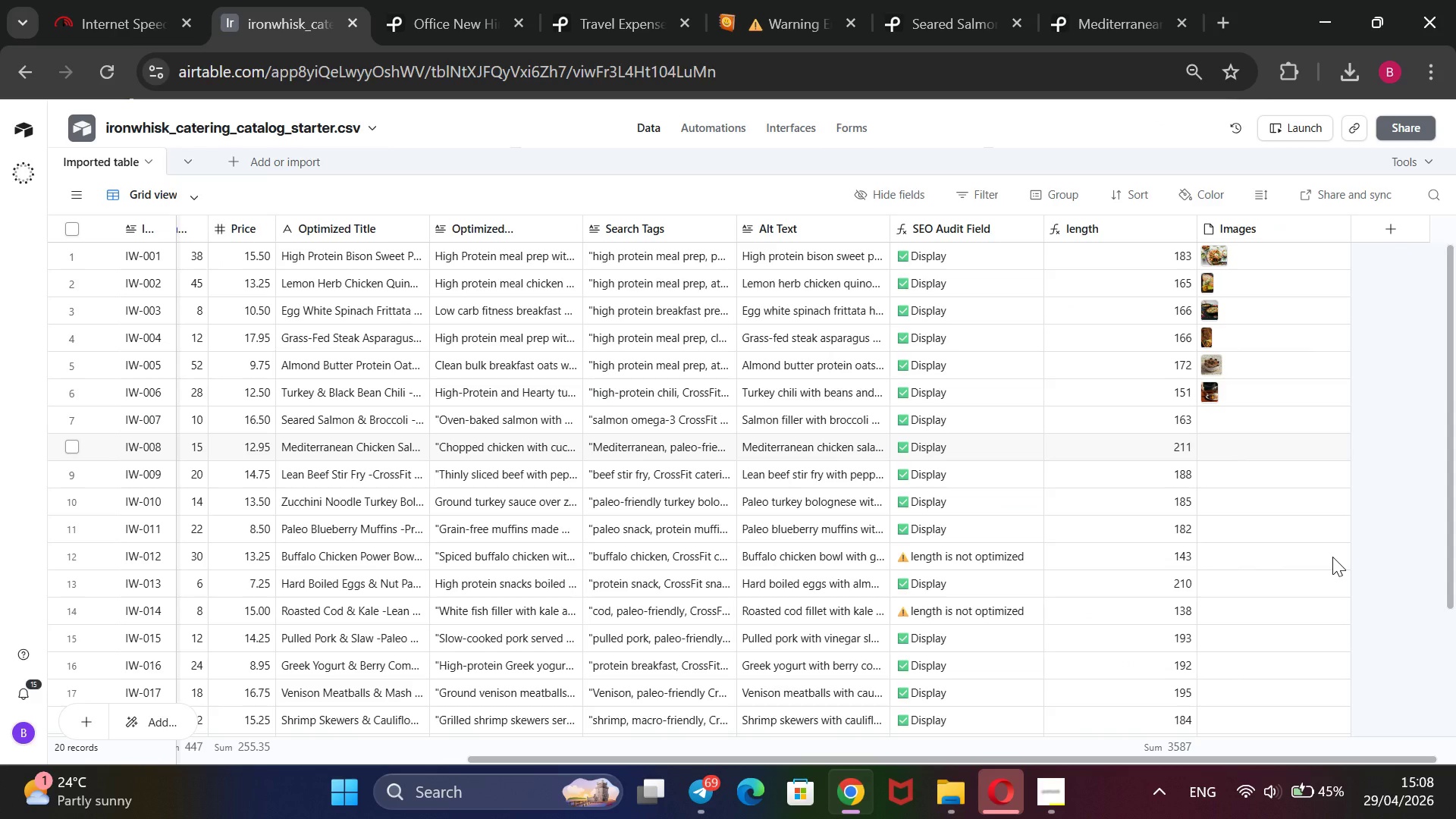 
left_click([1232, 422])
 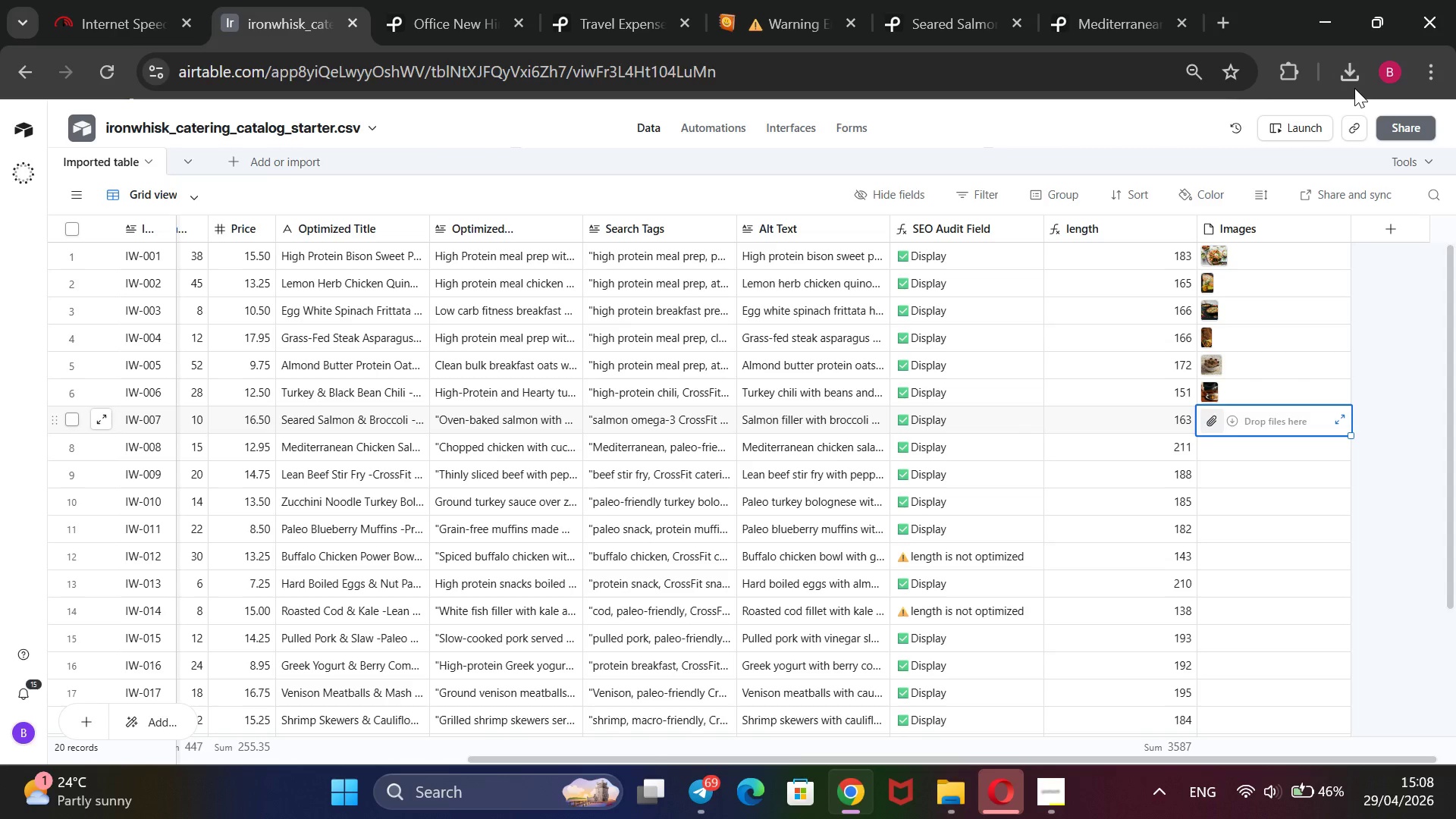 
left_click([1354, 81])
 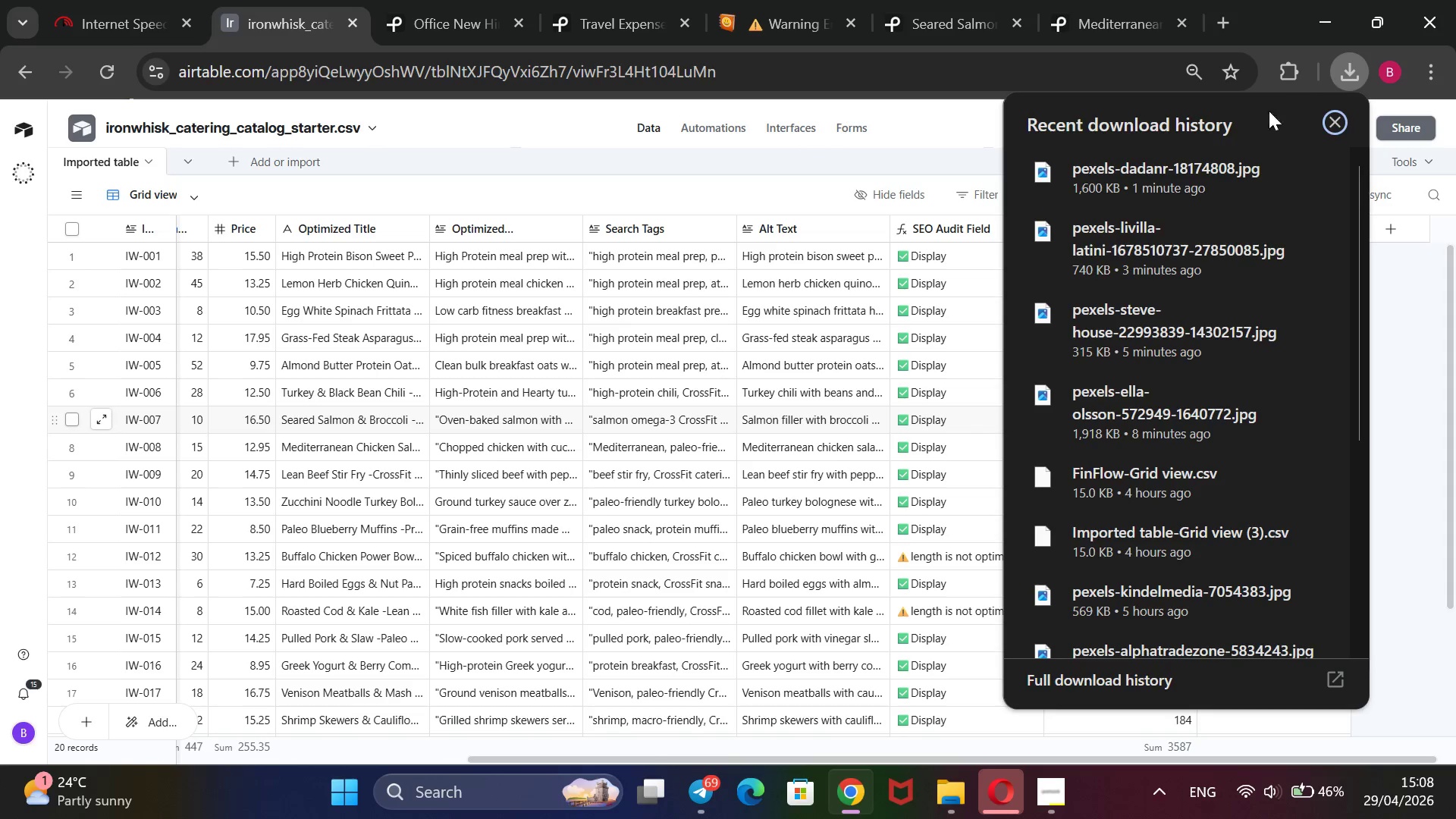 
mouse_move([1228, 188])
 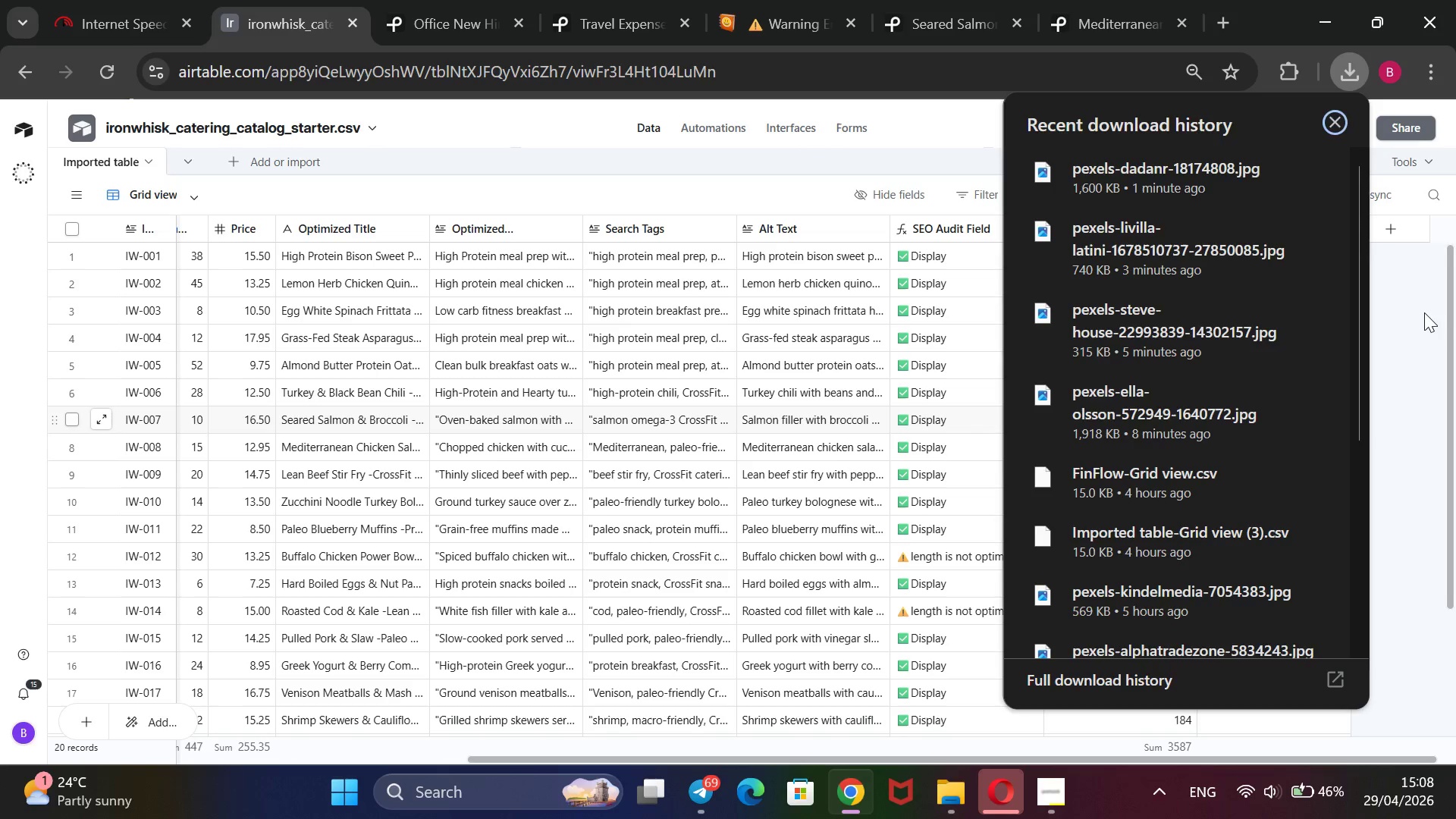 
left_click([1424, 312])
 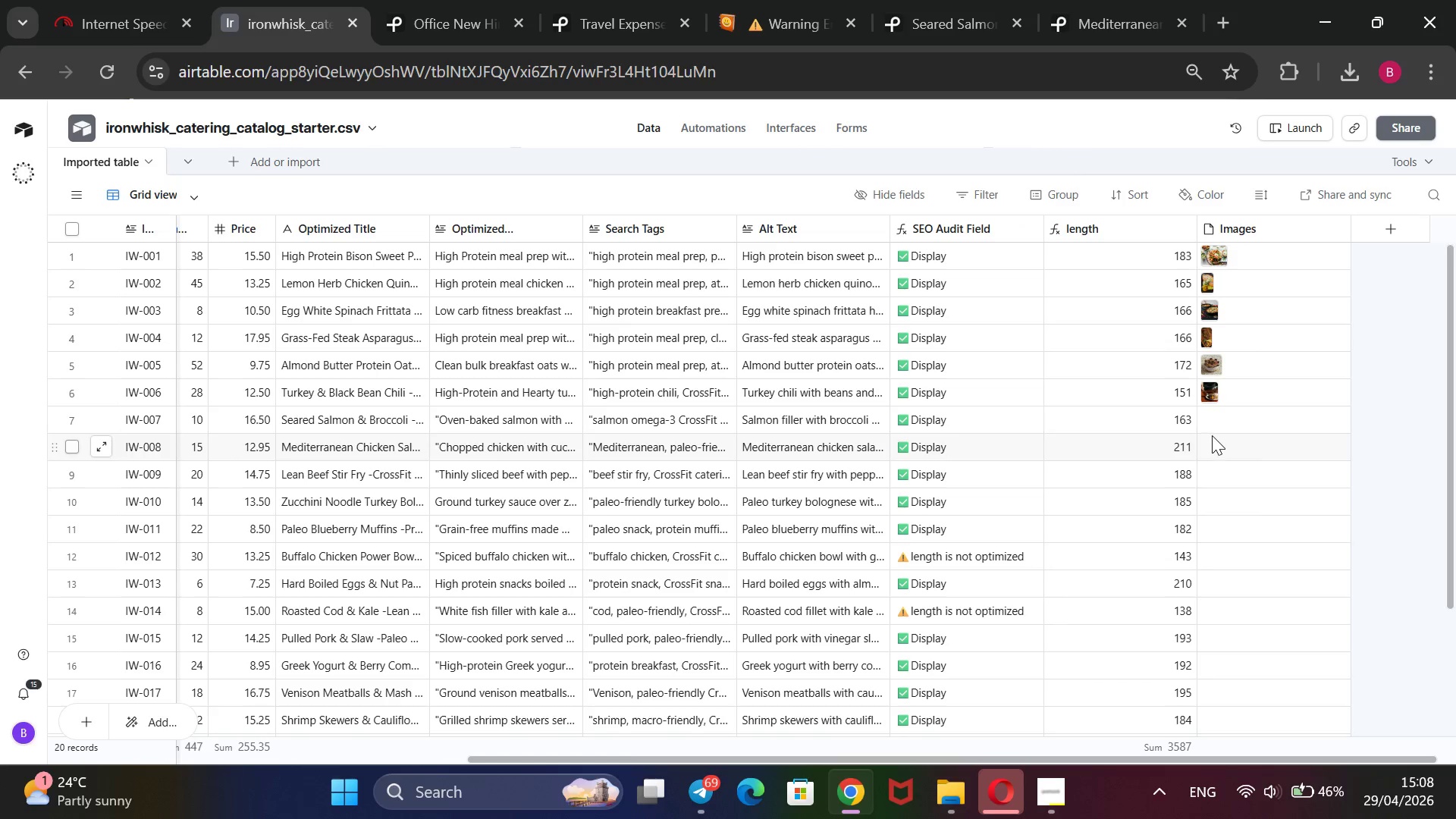 
left_click([1213, 427])
 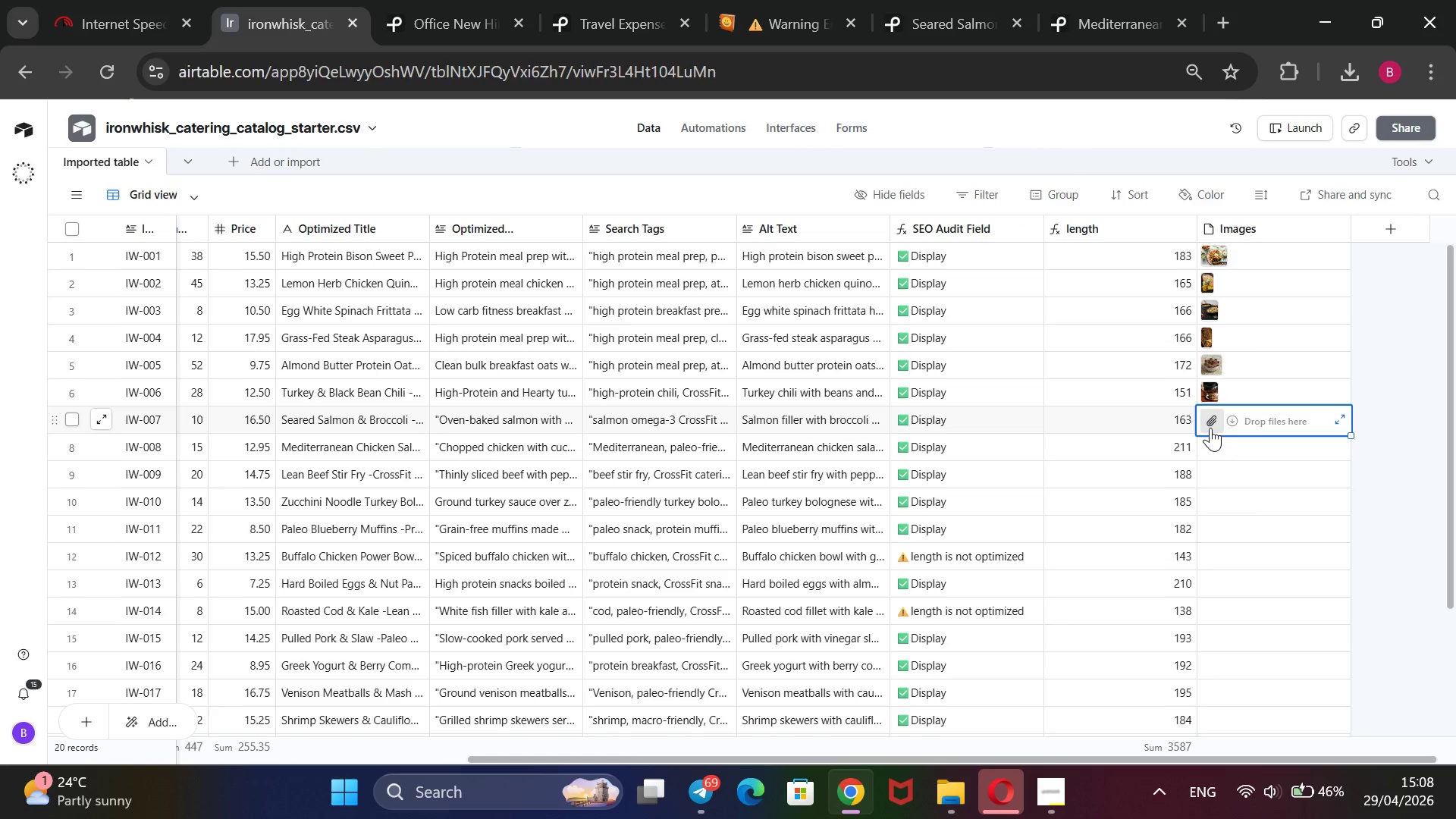 
left_click([1213, 422])
 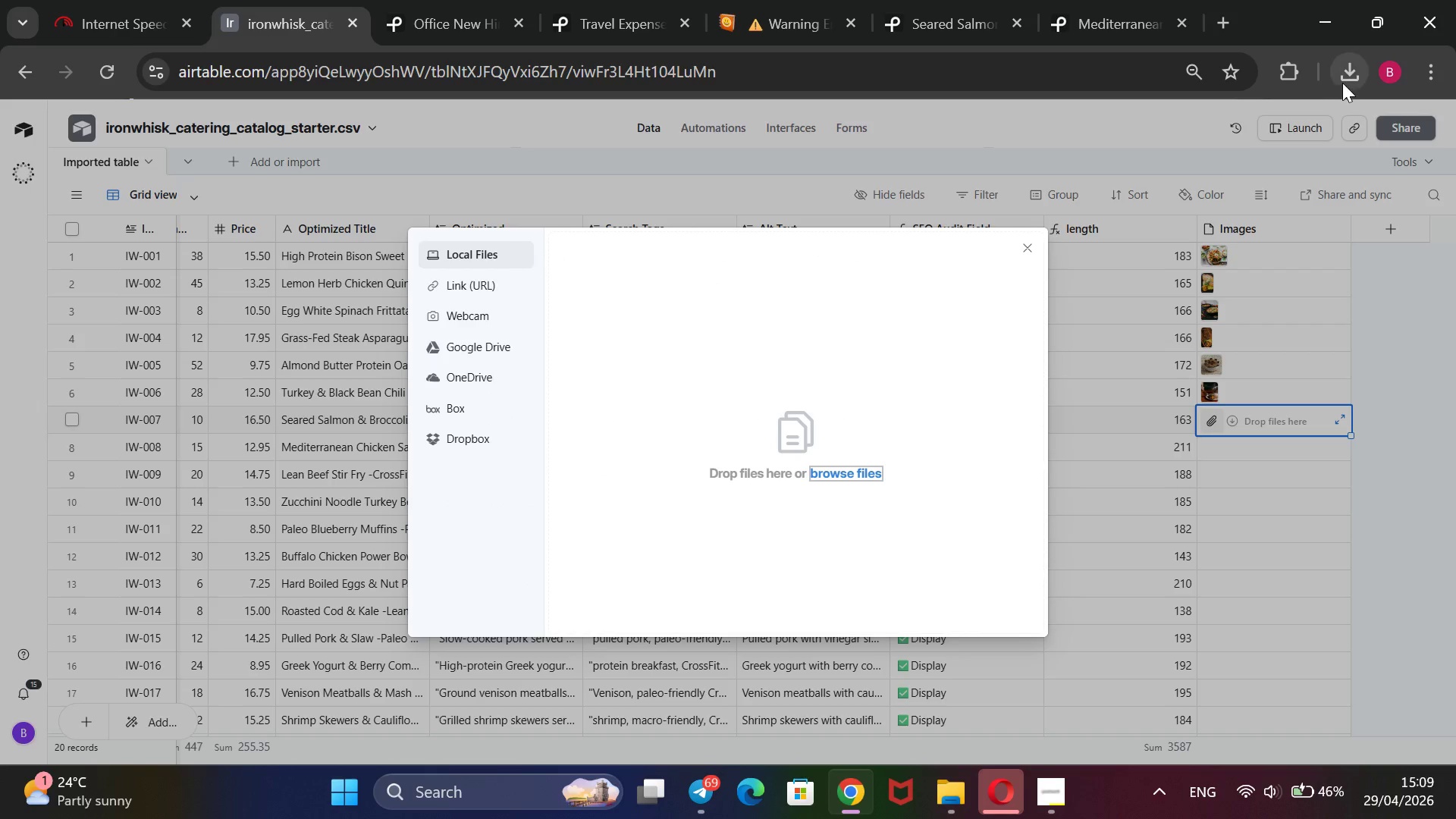 
left_click([1362, 74])
 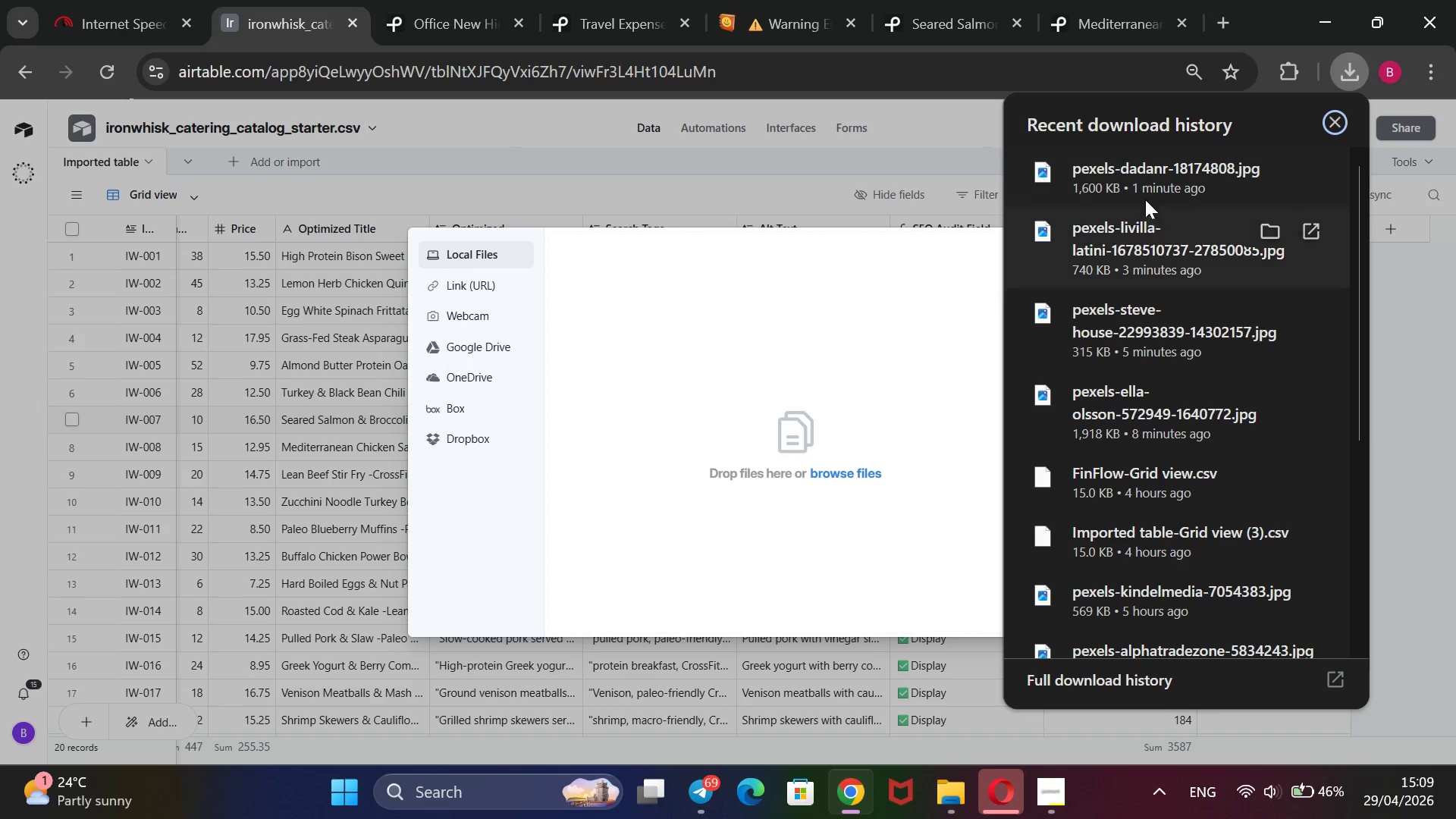 
left_click_drag(start_coordinate=[1142, 179], to_coordinate=[723, 358])
 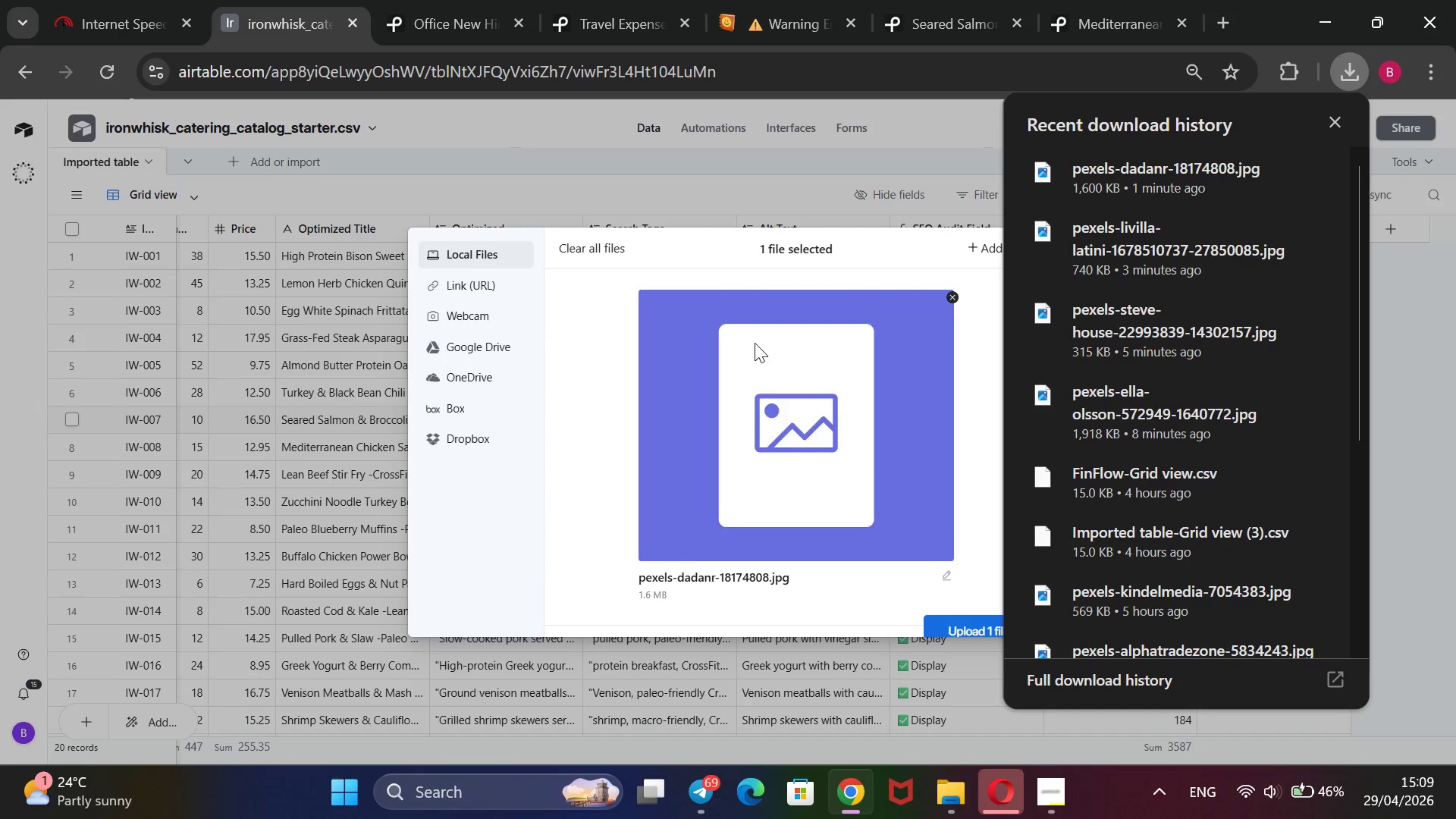 
scroll: coordinate [756, 343], scroll_direction: down, amount: 1.0
 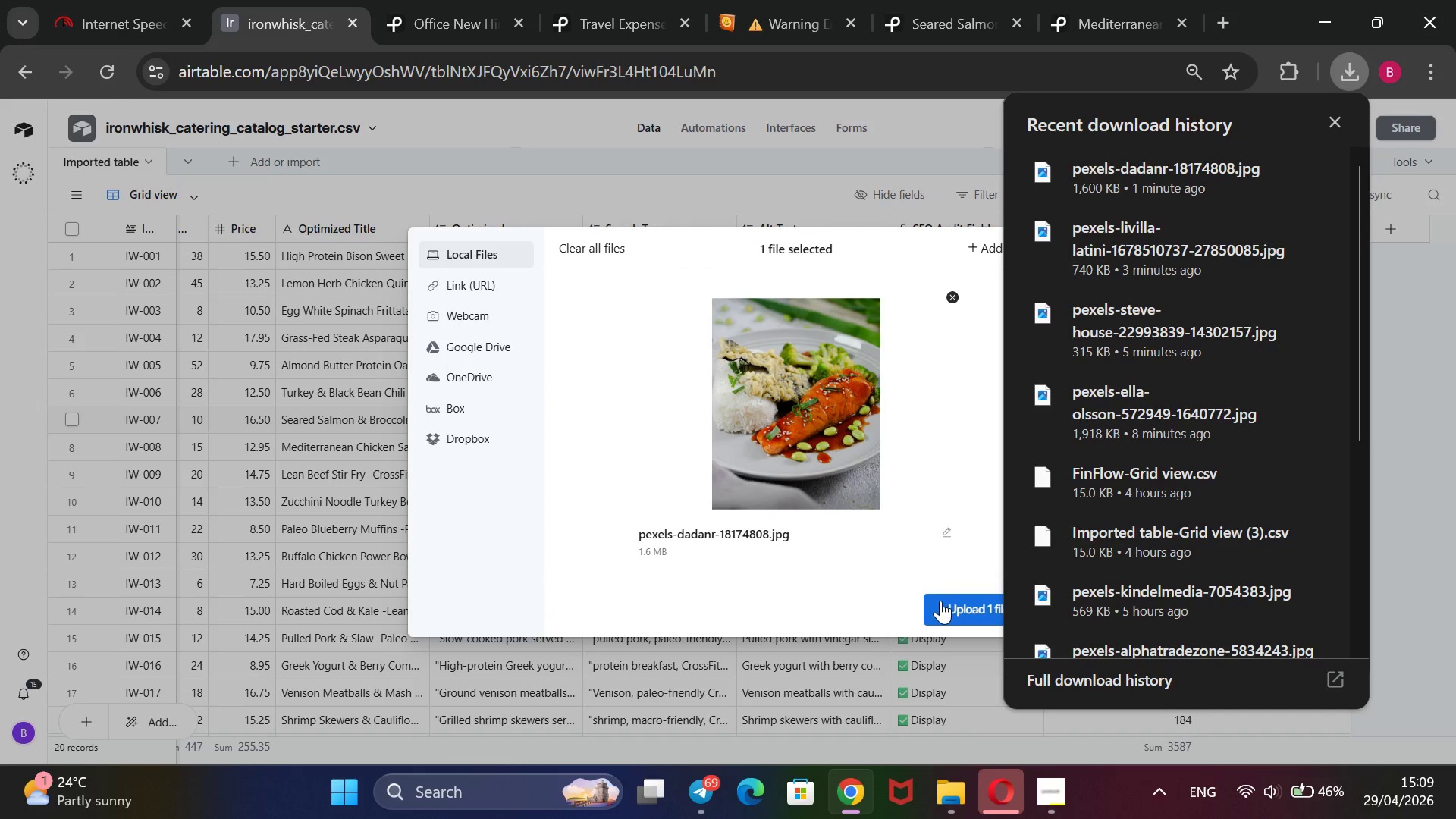 
left_click([941, 607])
 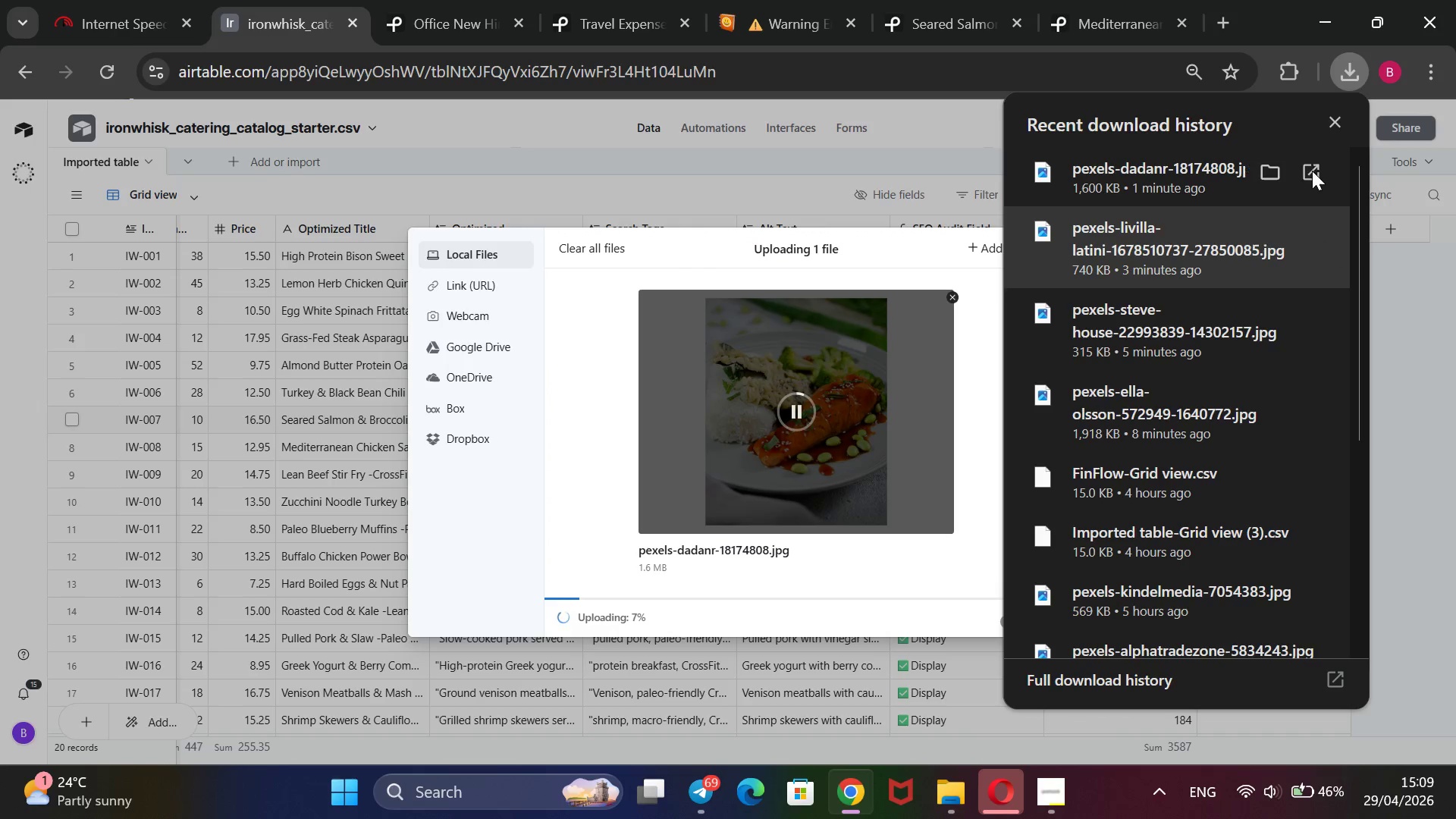 
left_click([1336, 123])
 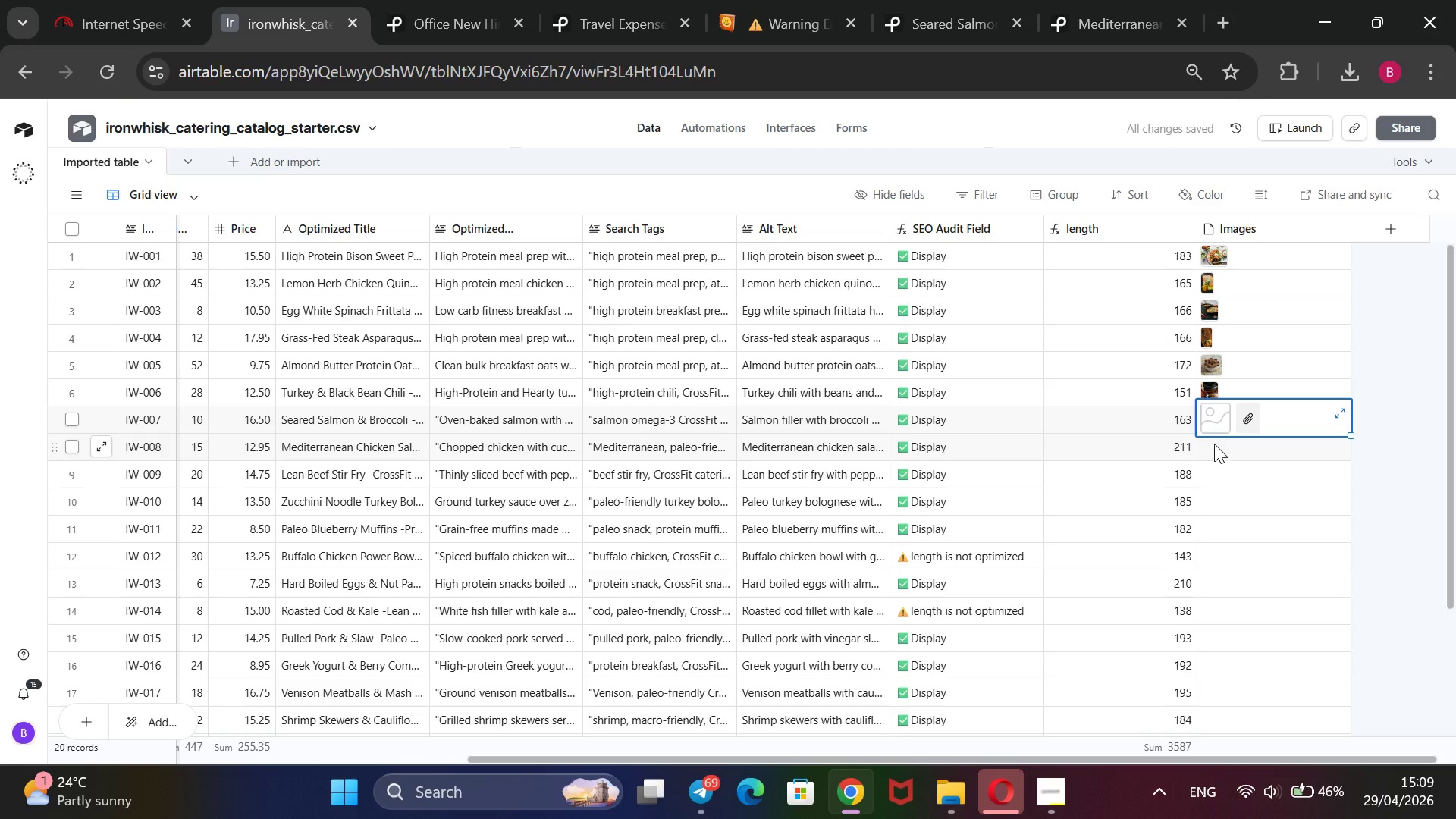 
left_click([1210, 451])
 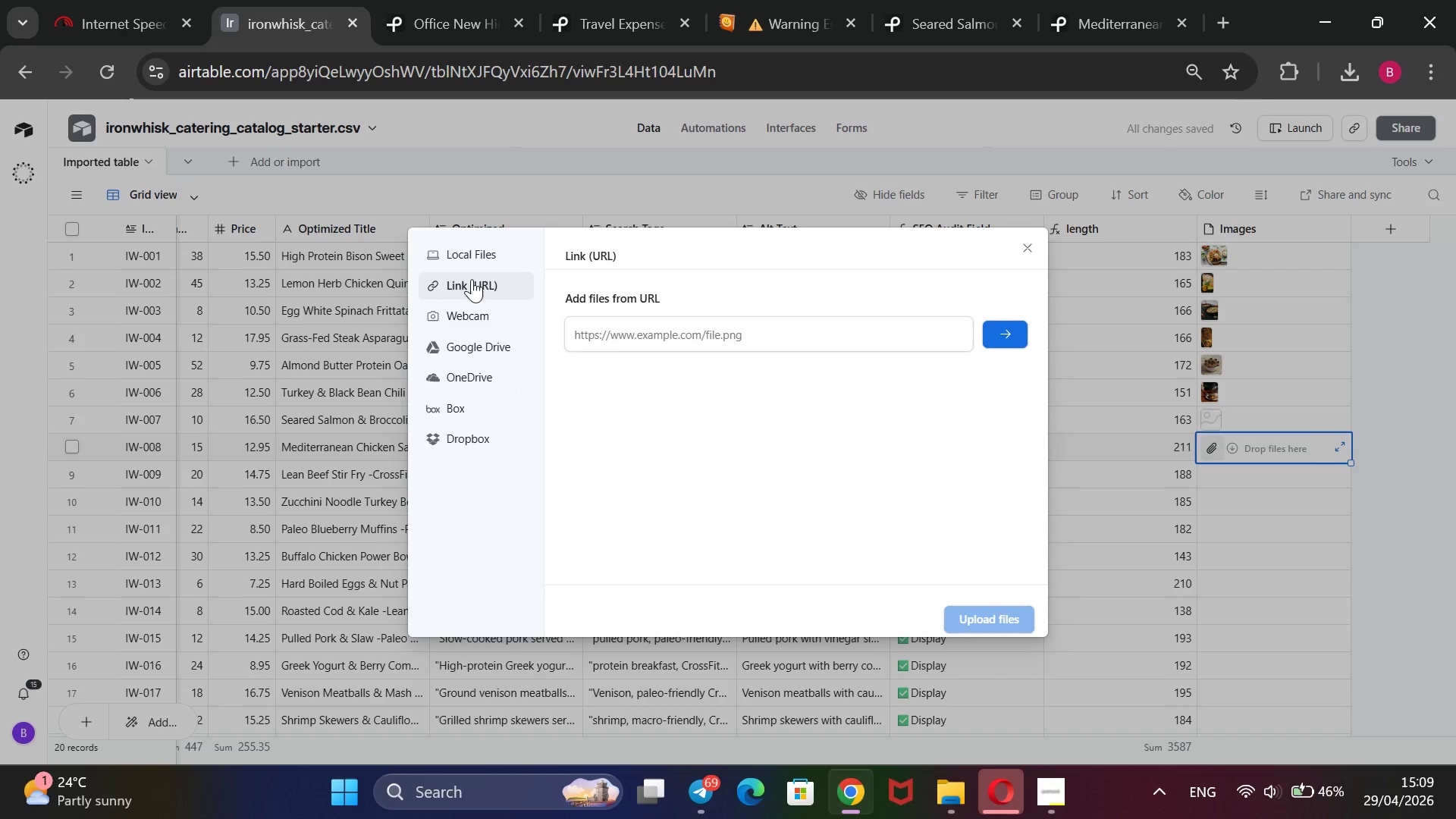 
left_click([651, 337])
 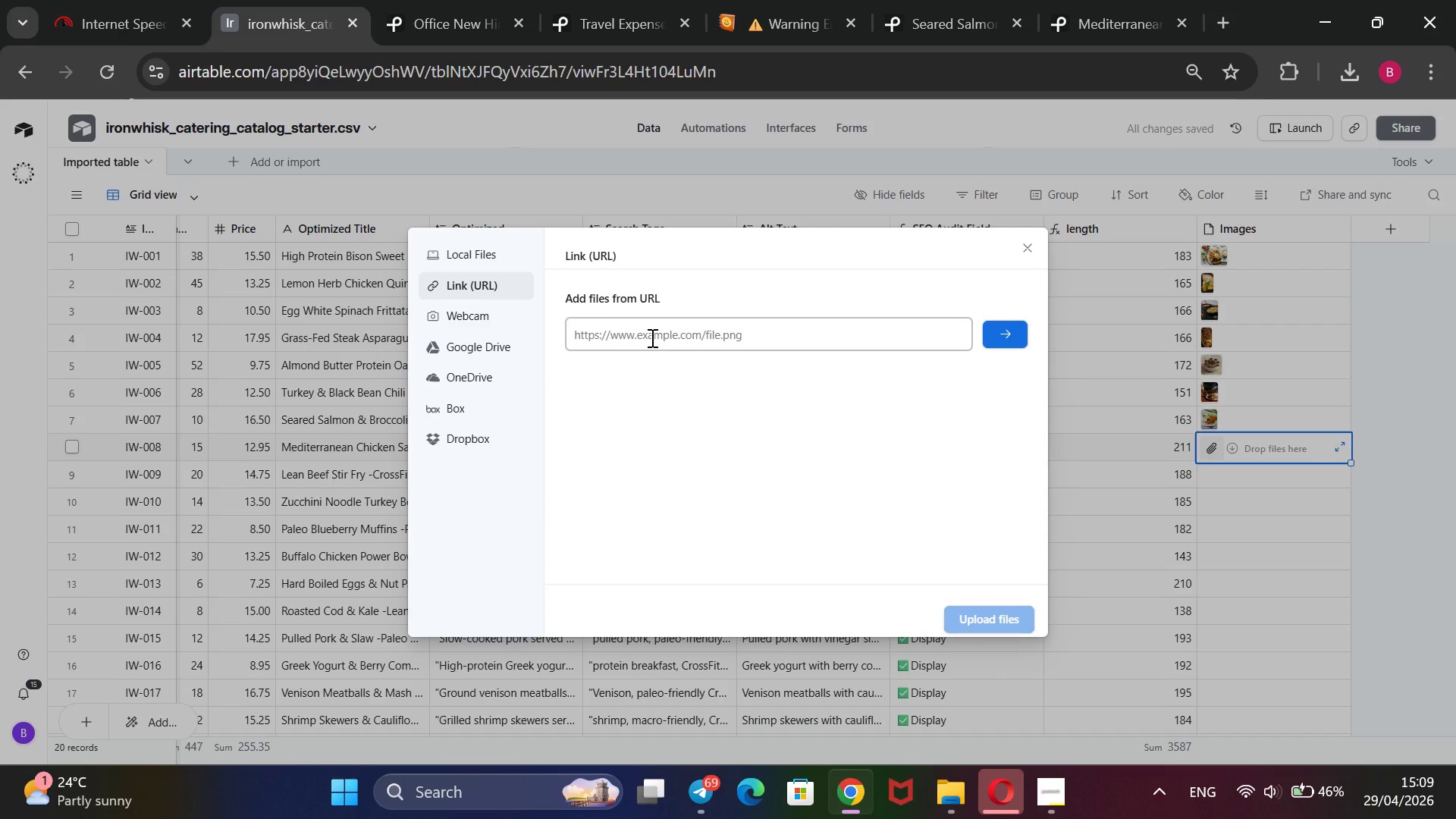 
key(Control+V)
 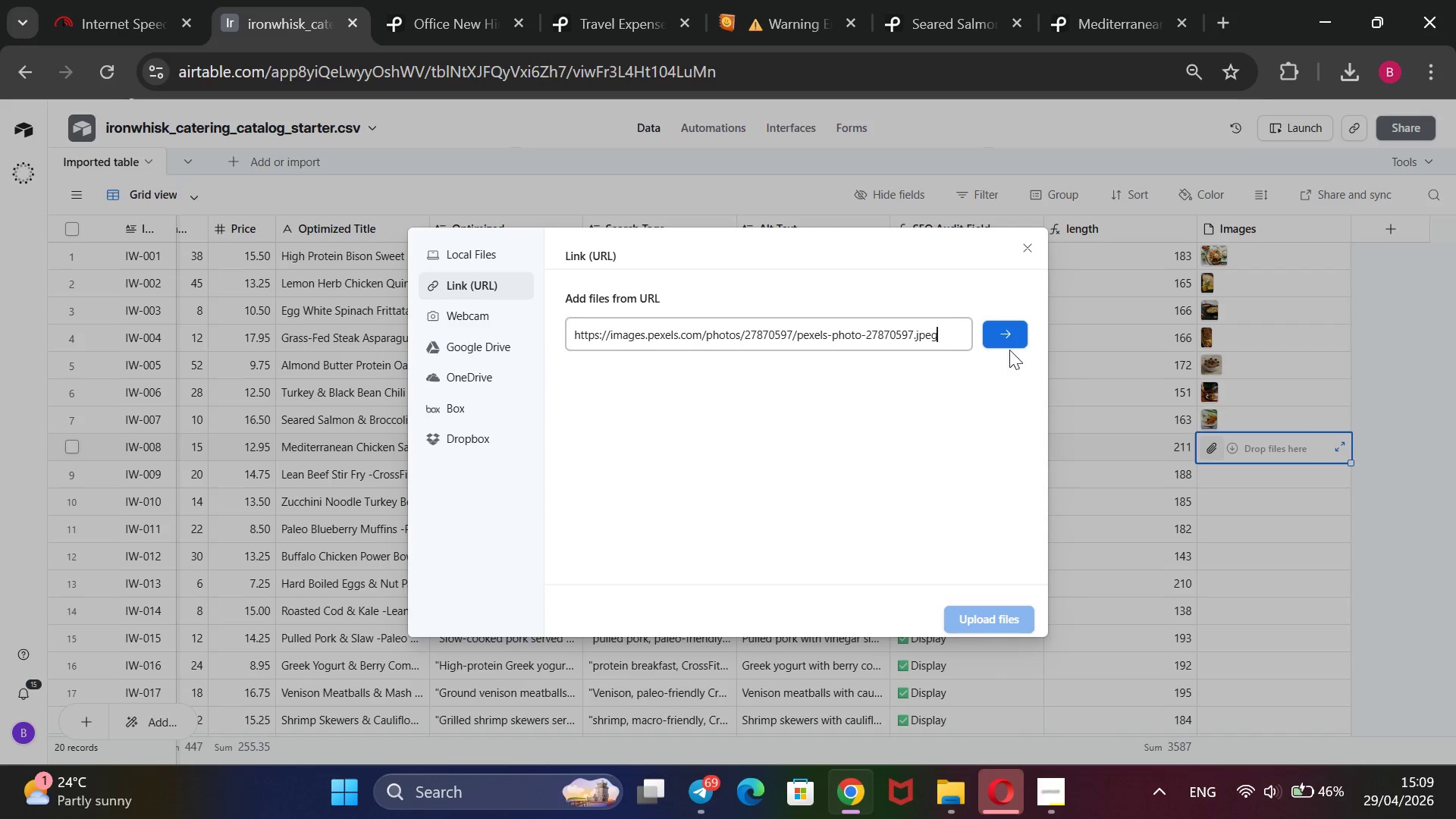 
left_click([999, 320])
 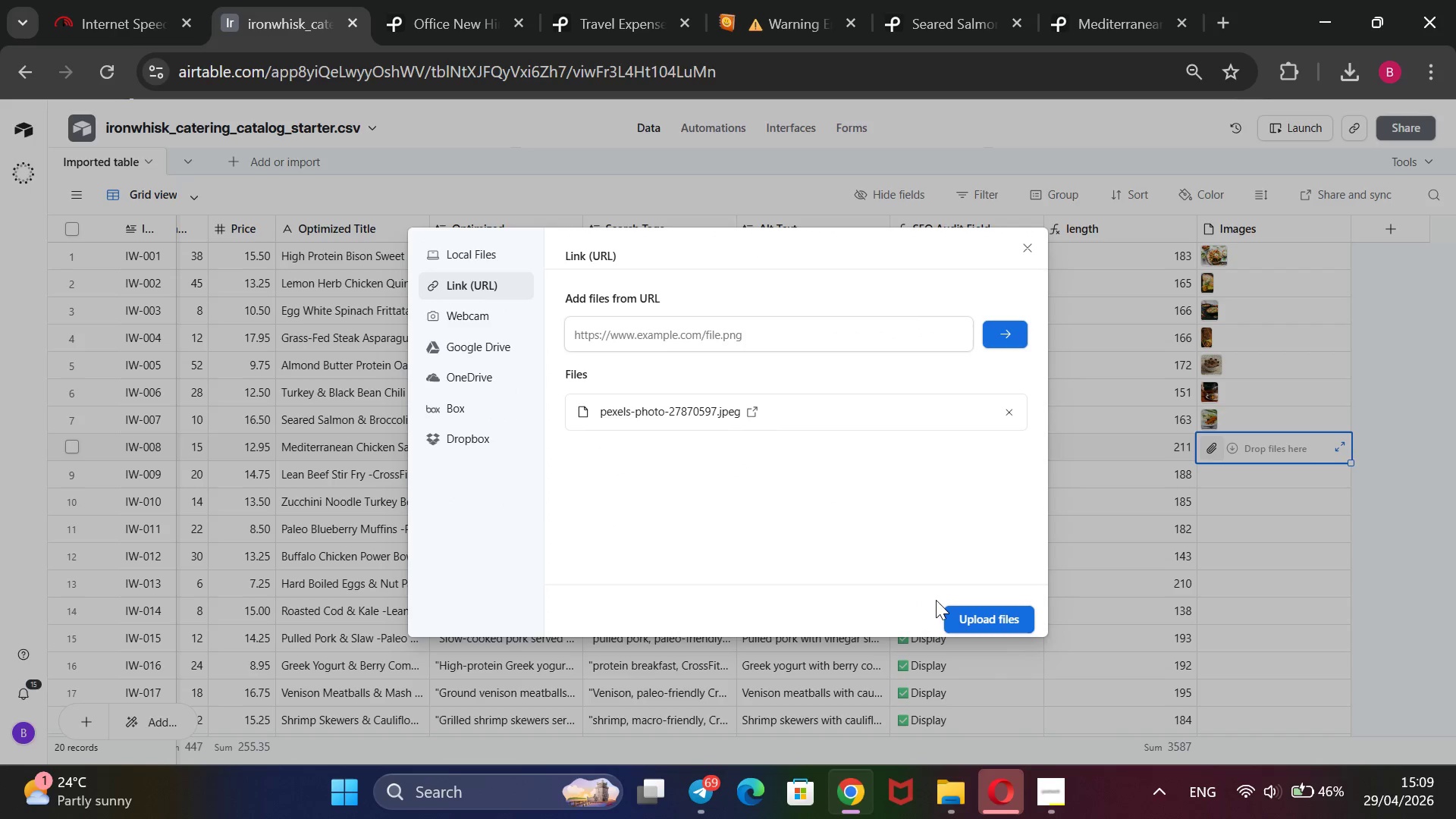 
left_click([958, 616])
 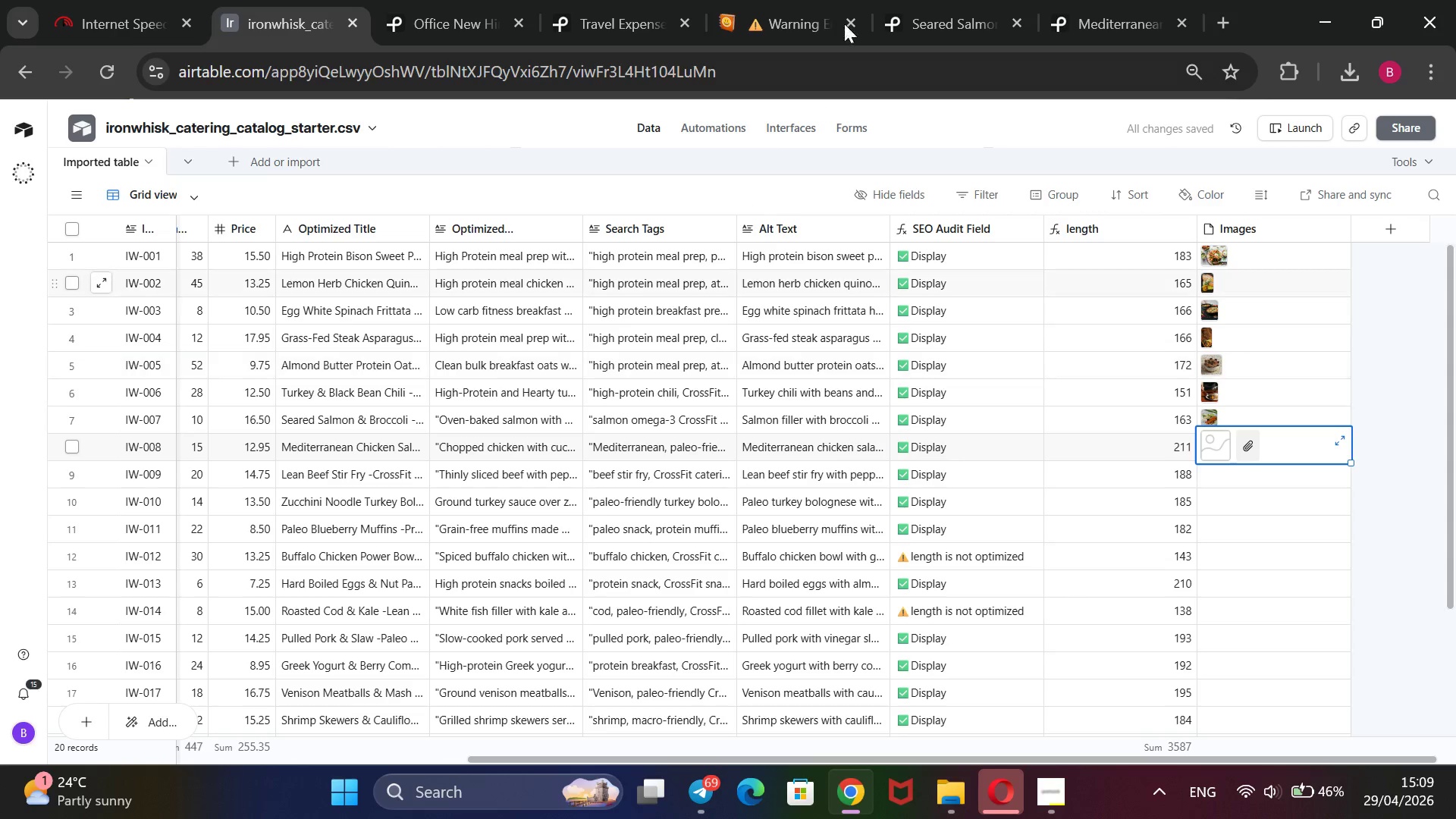 
left_click([929, 8])
 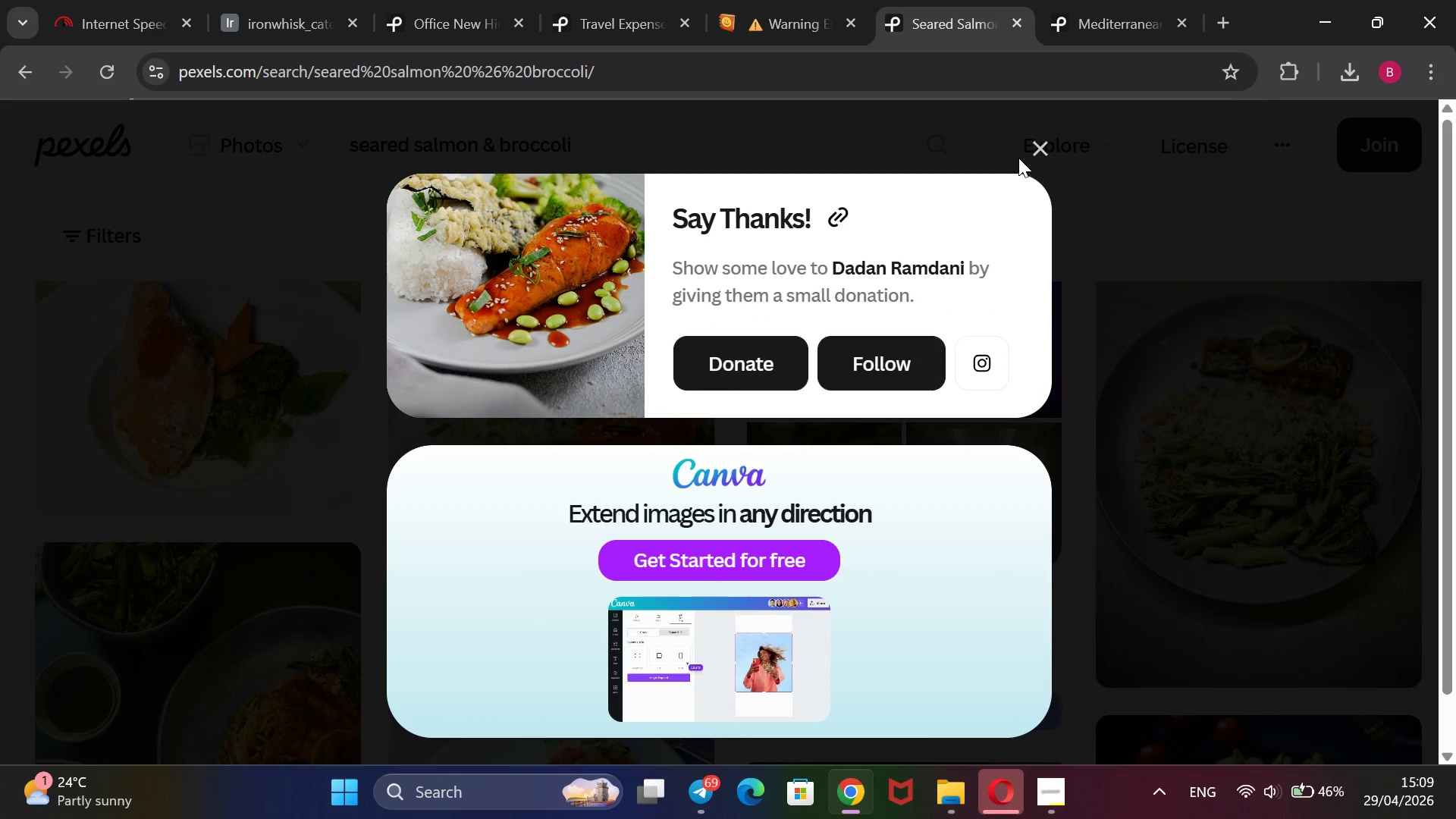 
left_click_drag(start_coordinate=[1050, 133], to_coordinate=[1046, 134])
 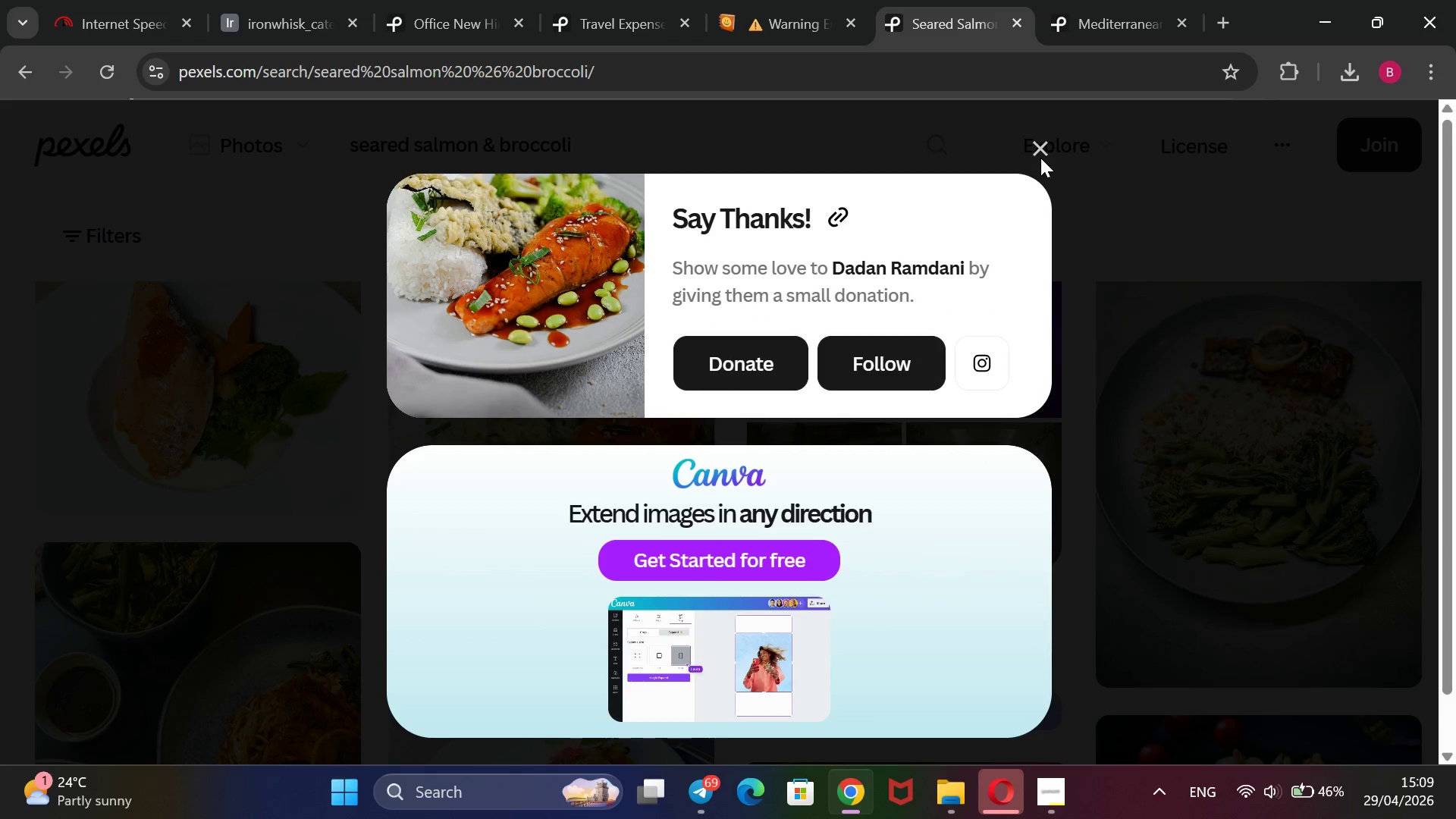 
left_click([1040, 158])
 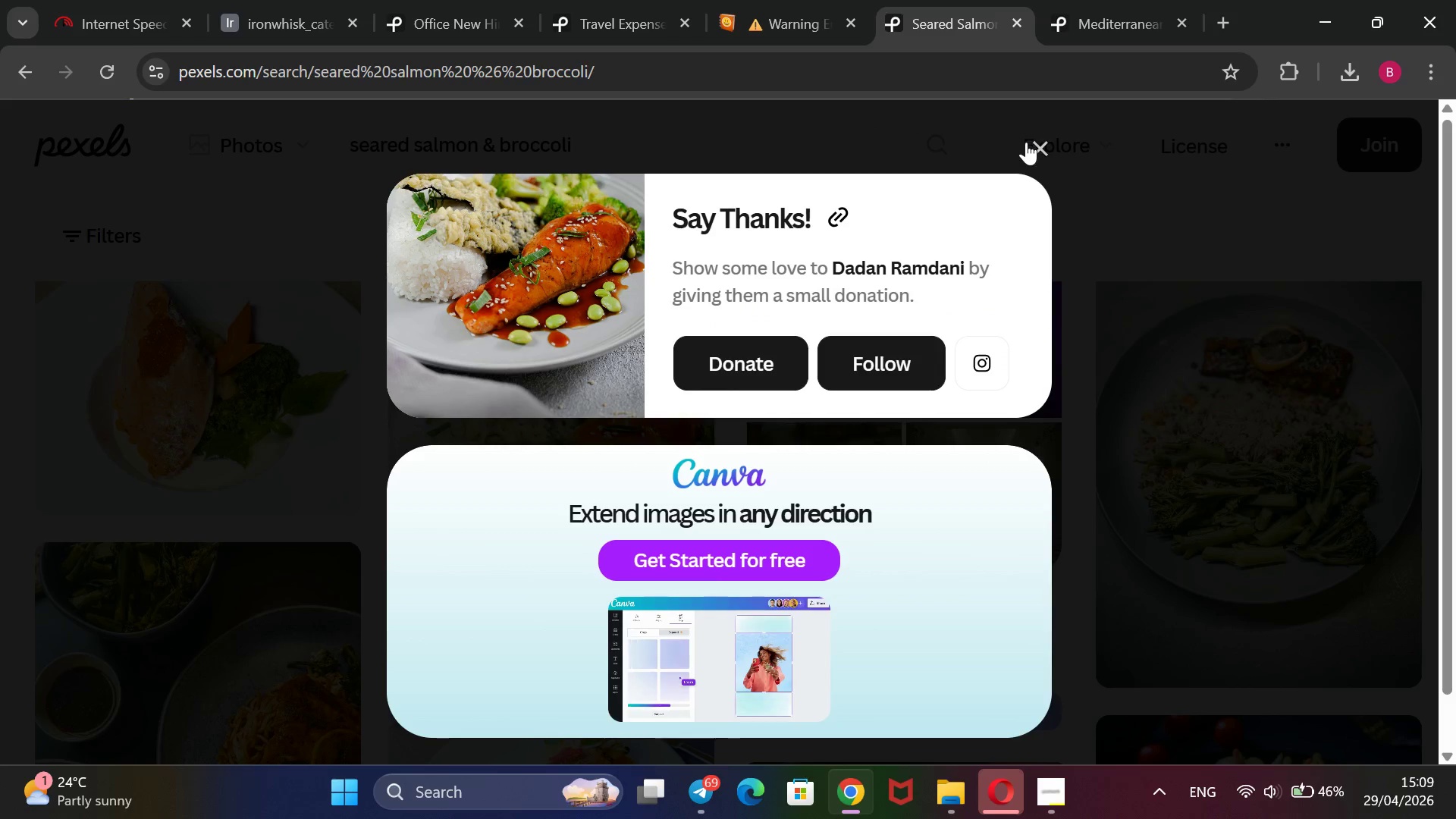 
left_click([1031, 142])
 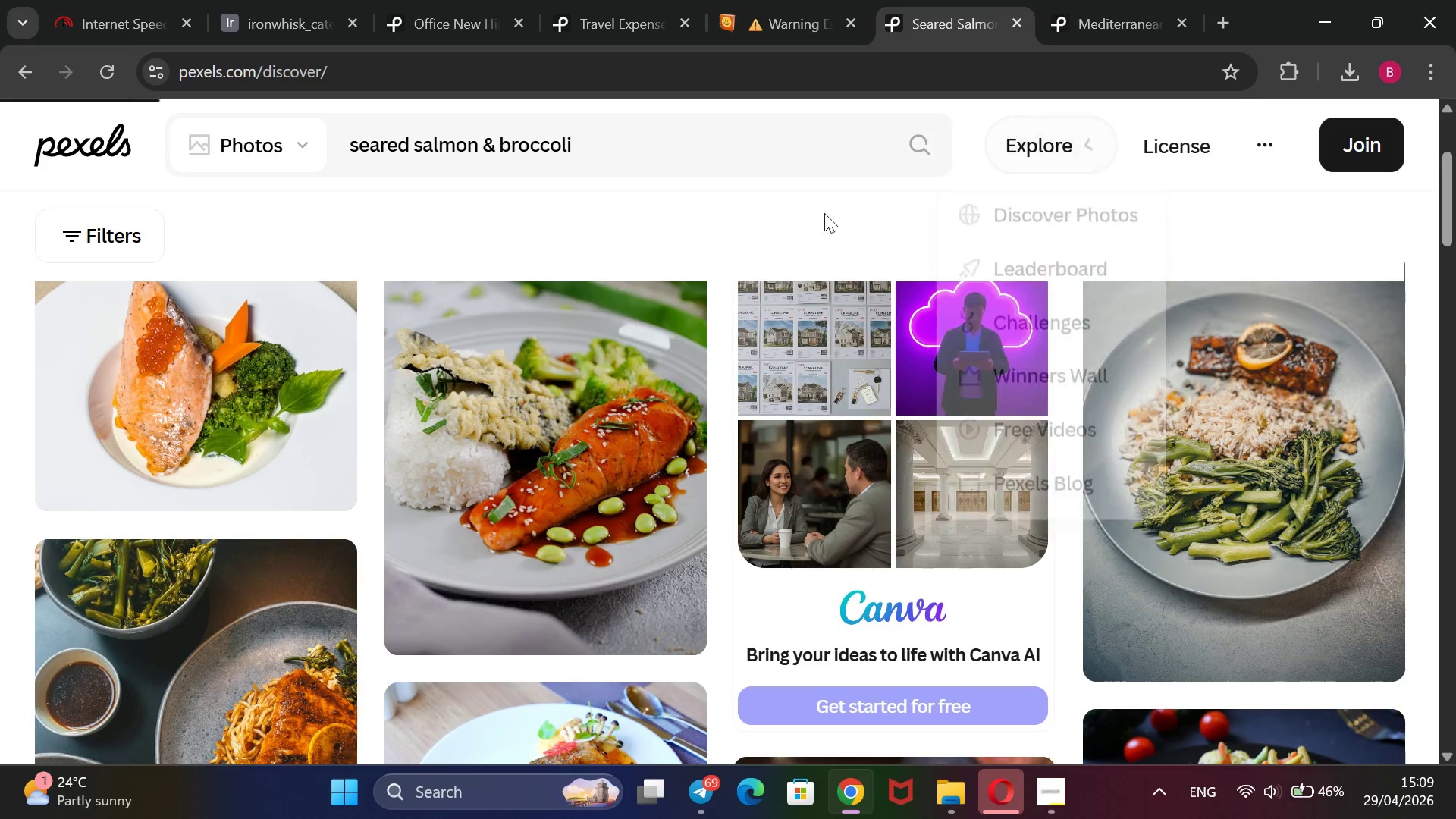 
left_click([1106, 6])
 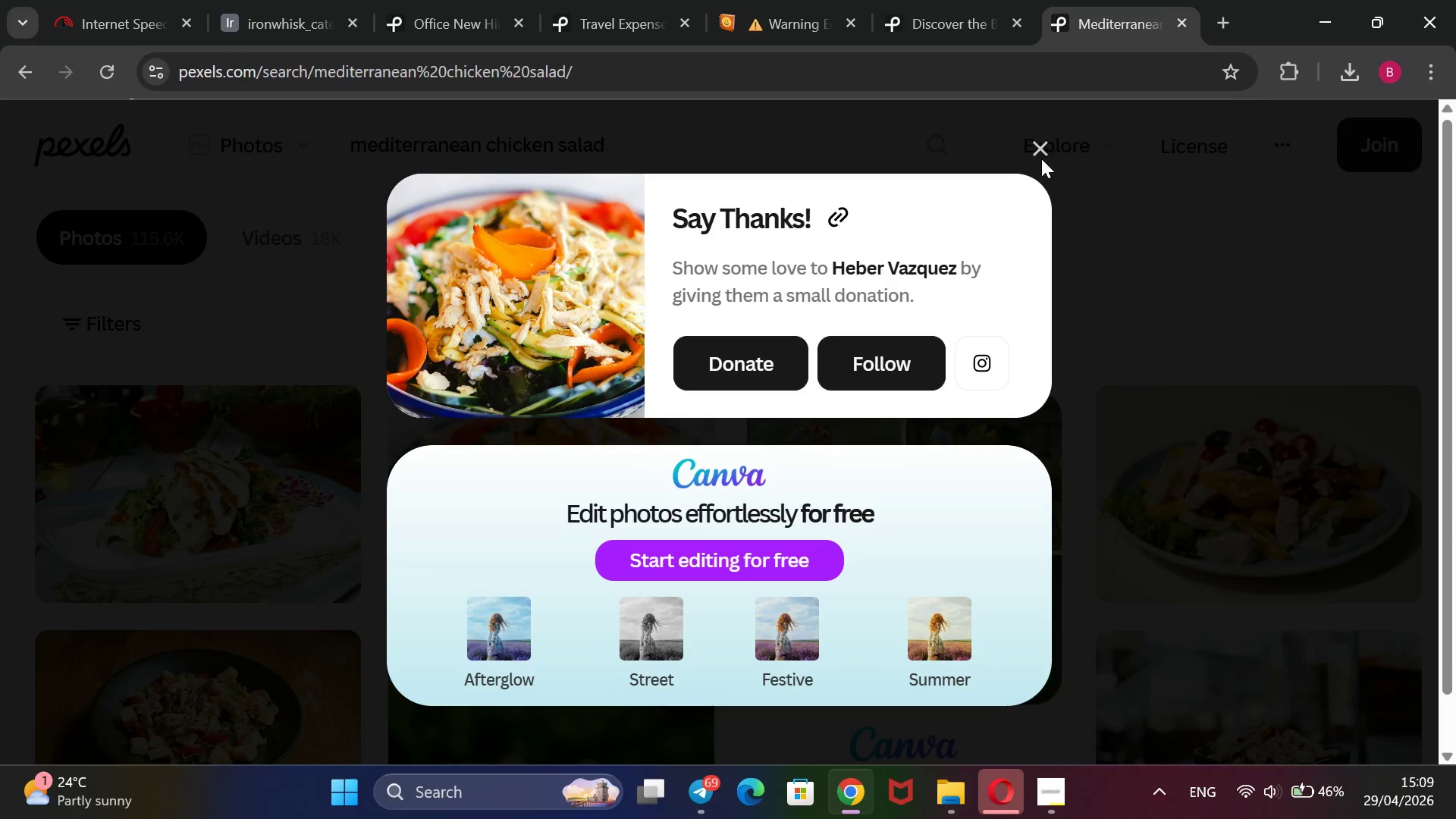 
left_click([1043, 144])
 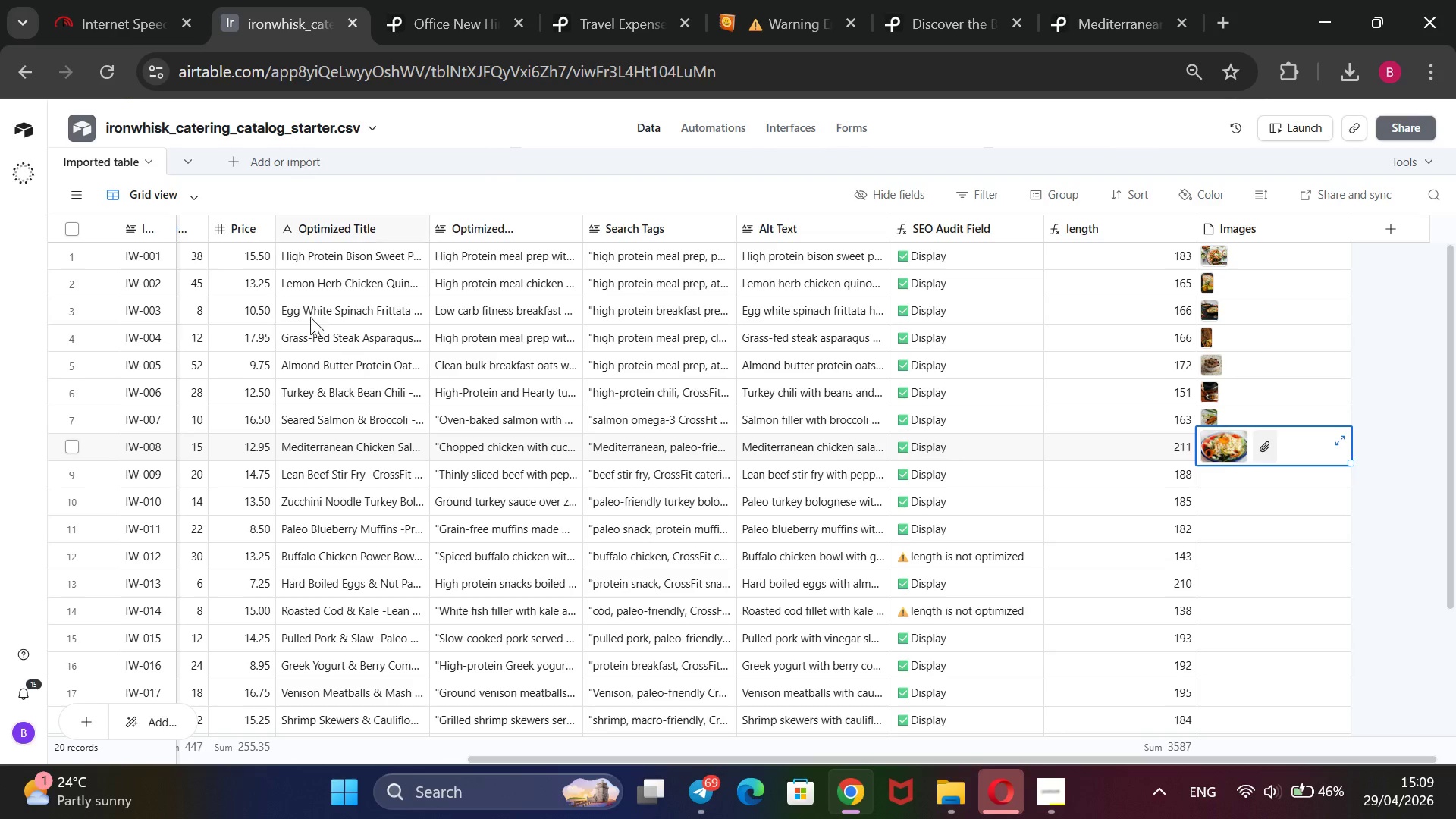 
scroll: coordinate [450, 309], scroll_direction: up, amount: 5.0
 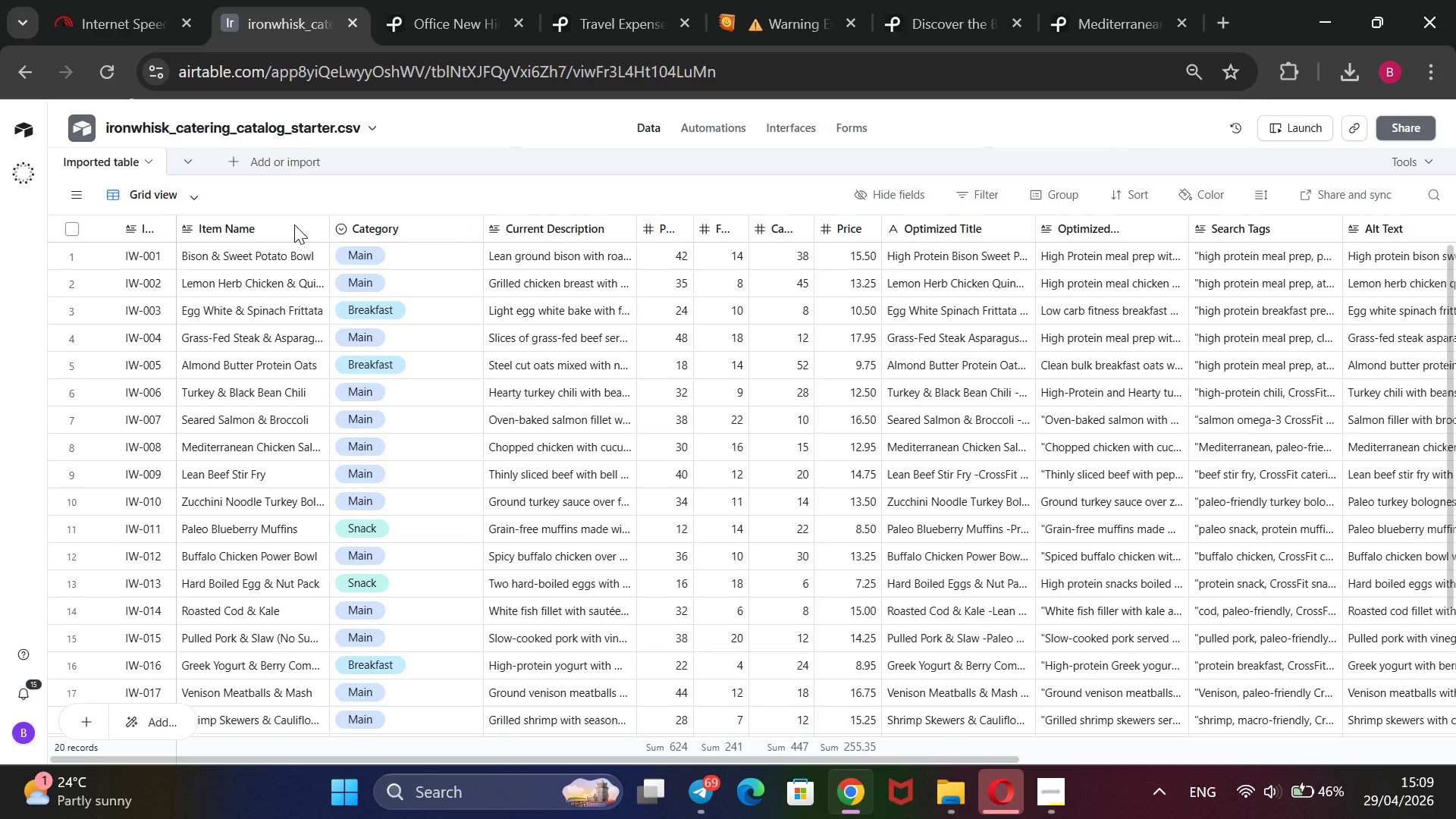 
wait(9.65)
 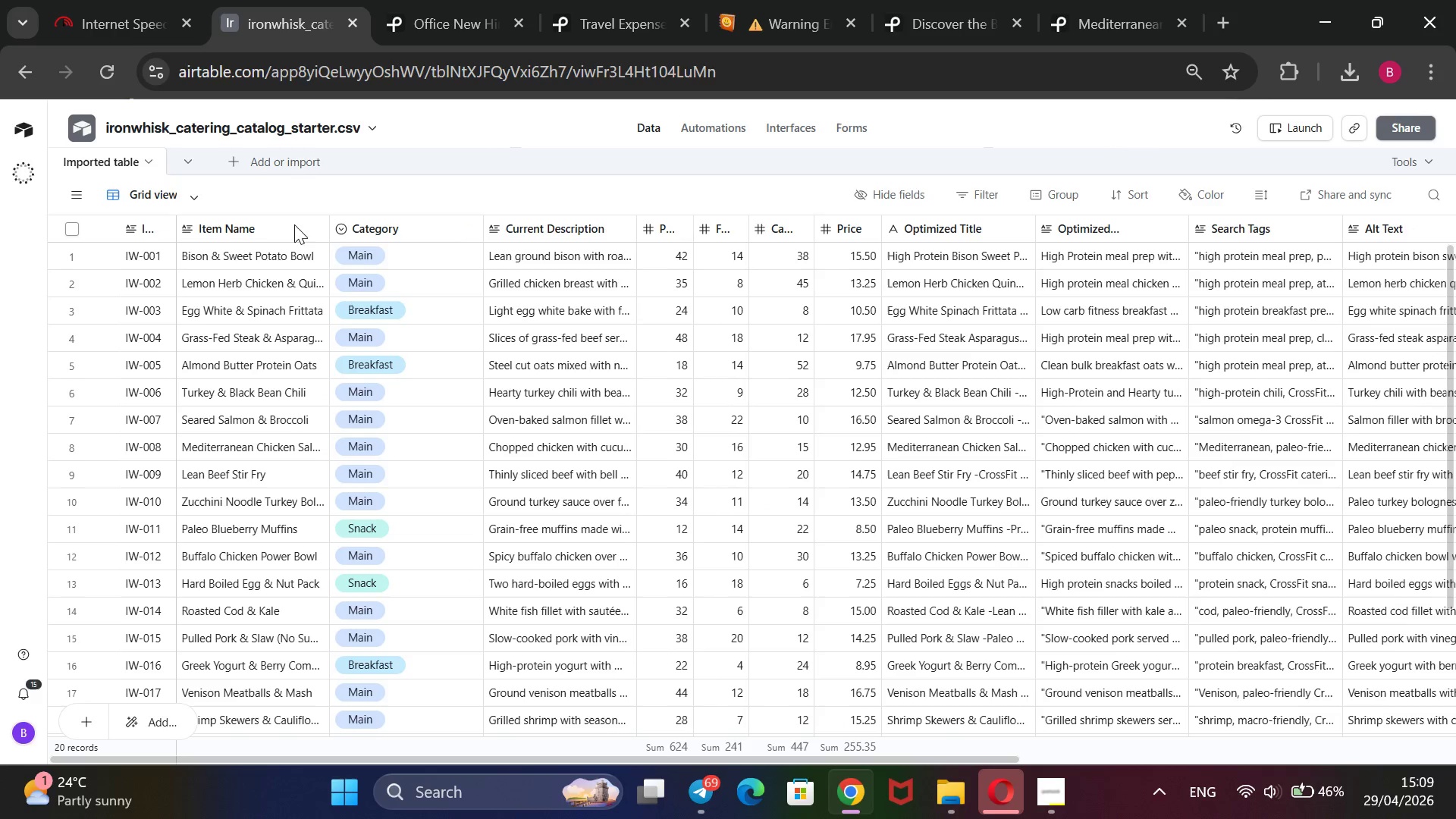 
double_click([268, 474])
 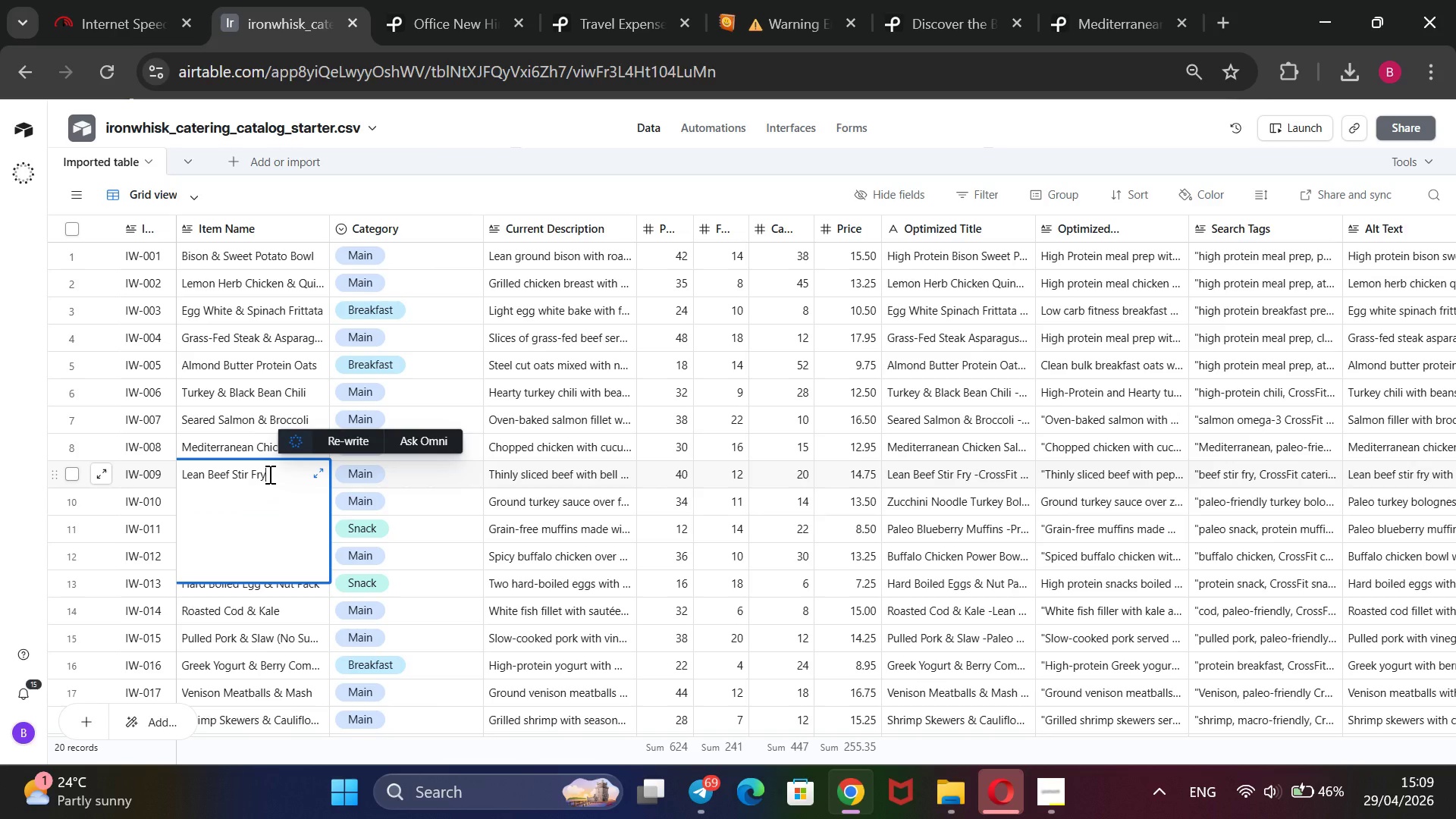 
left_click_drag(start_coordinate=[268, 474], to_coordinate=[156, 456])
 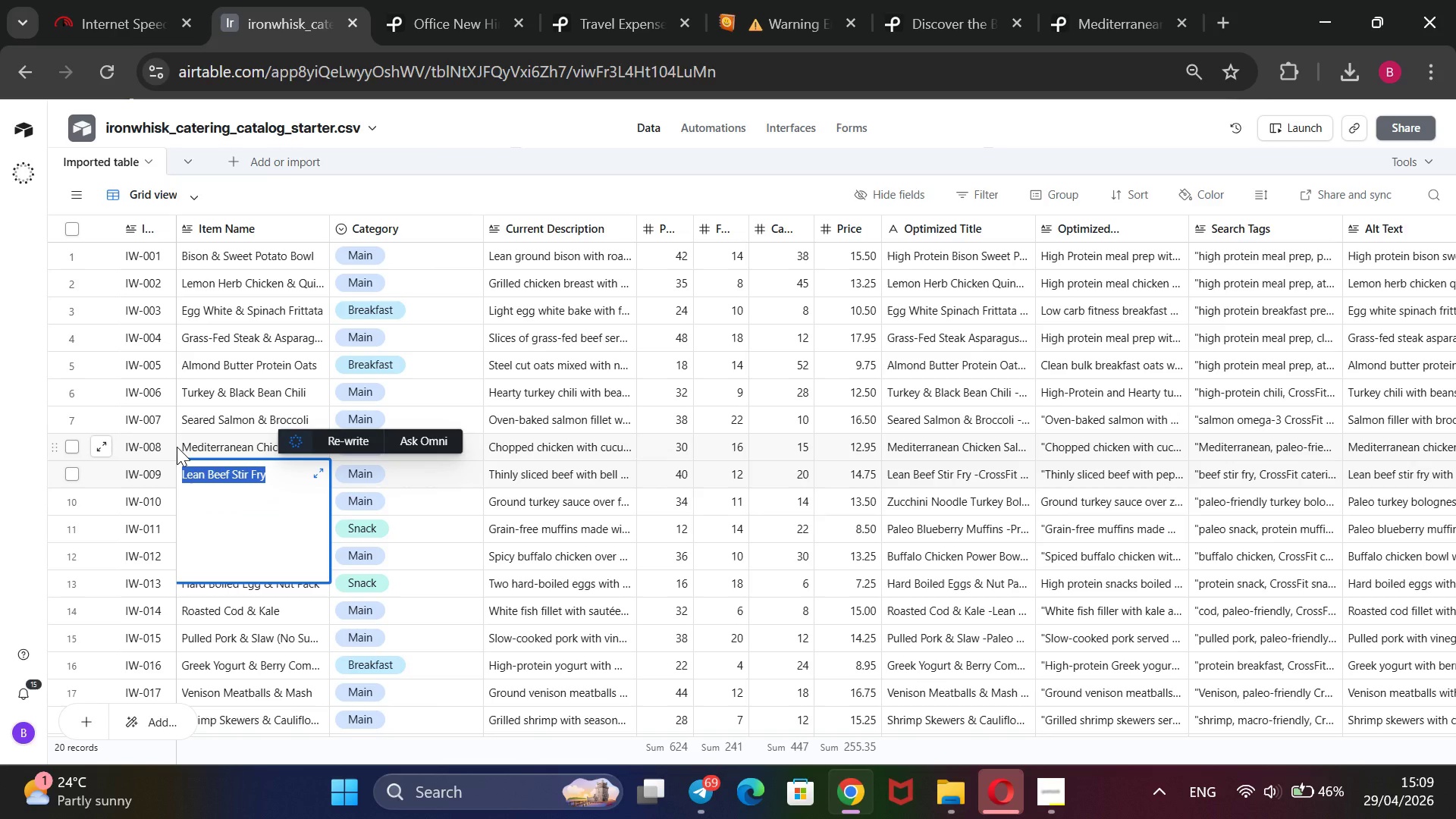 
key(Control+ControlLeft)
 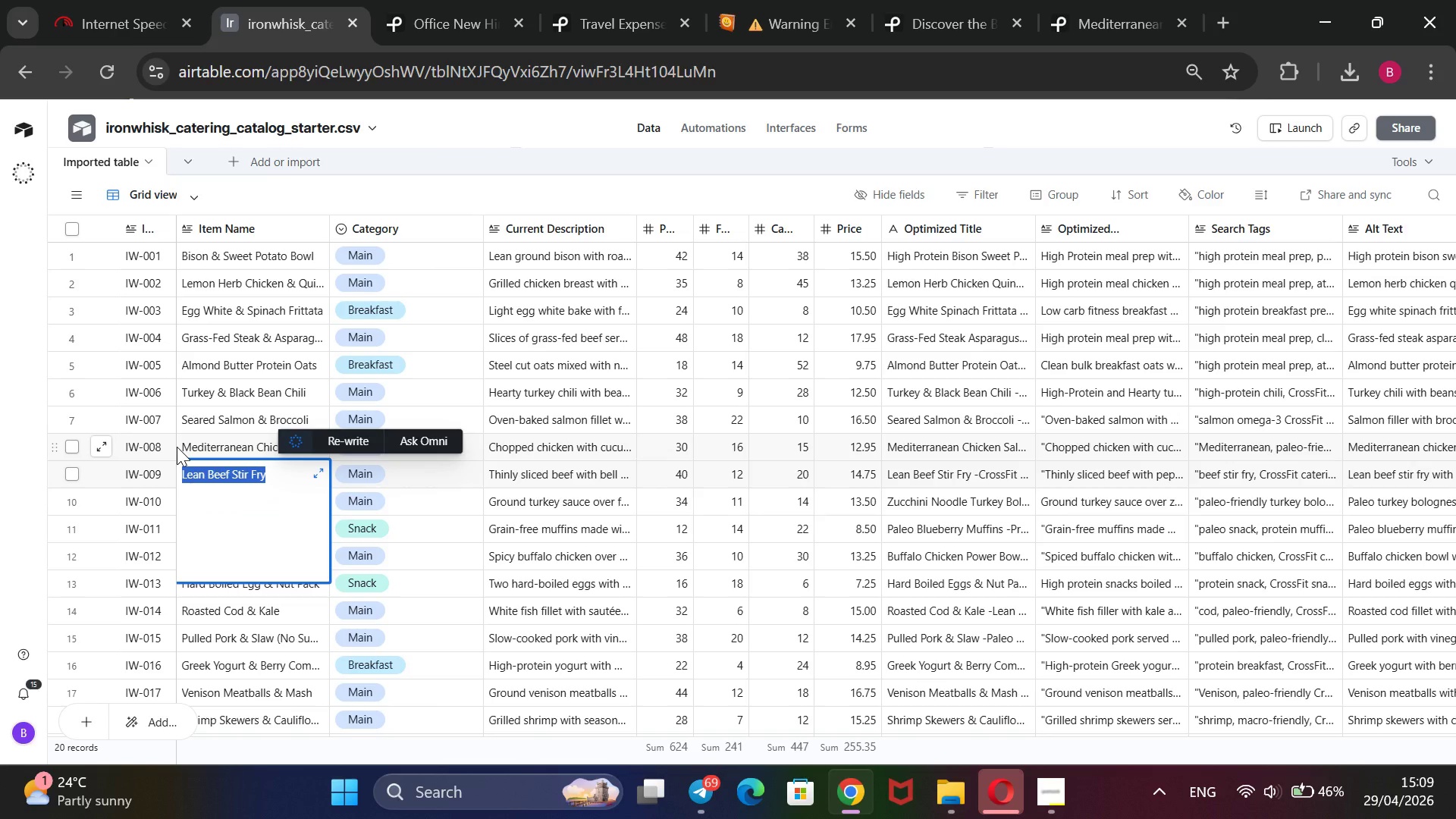 
key(Control+C)
 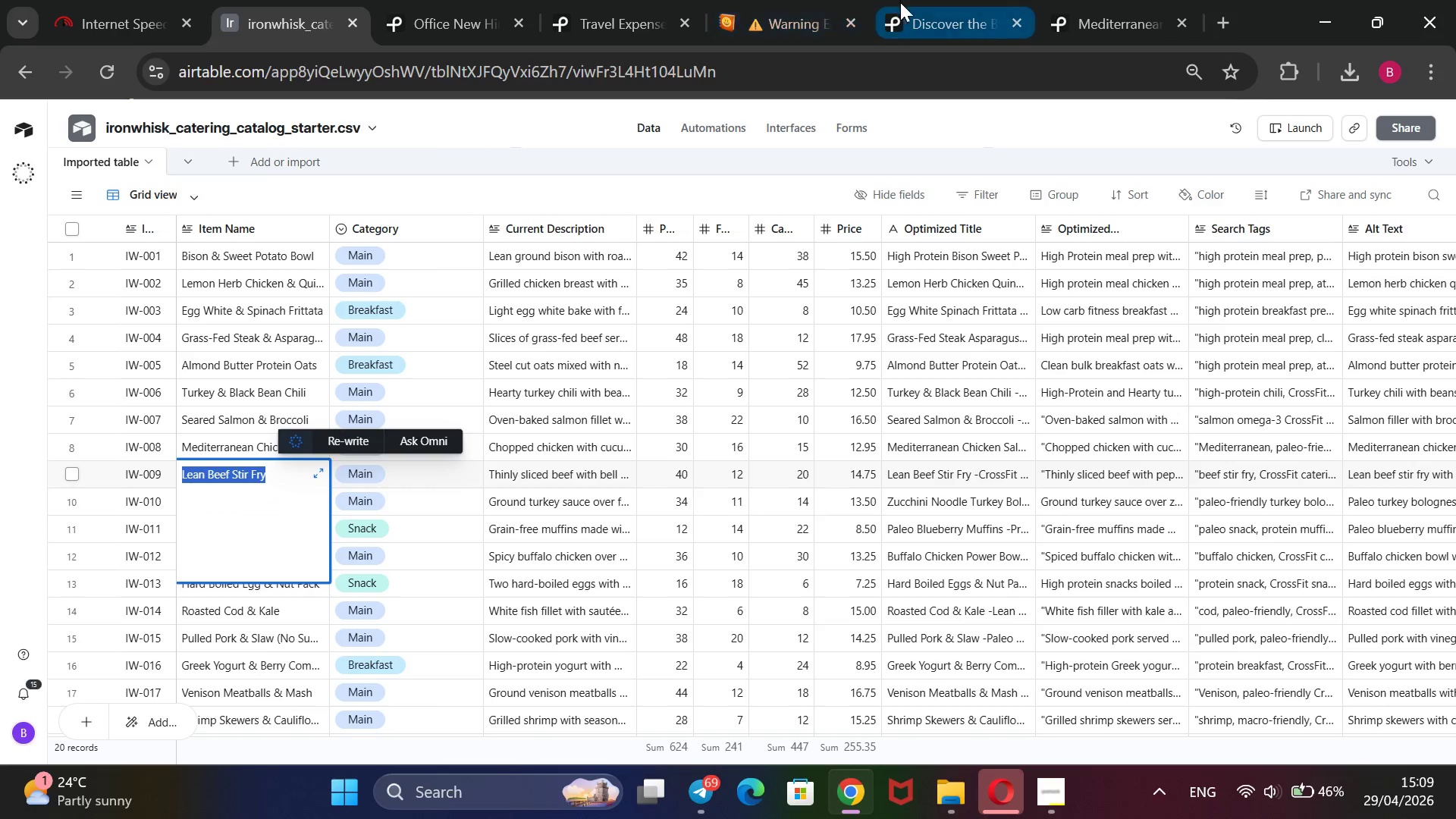 
left_click([930, 14])
 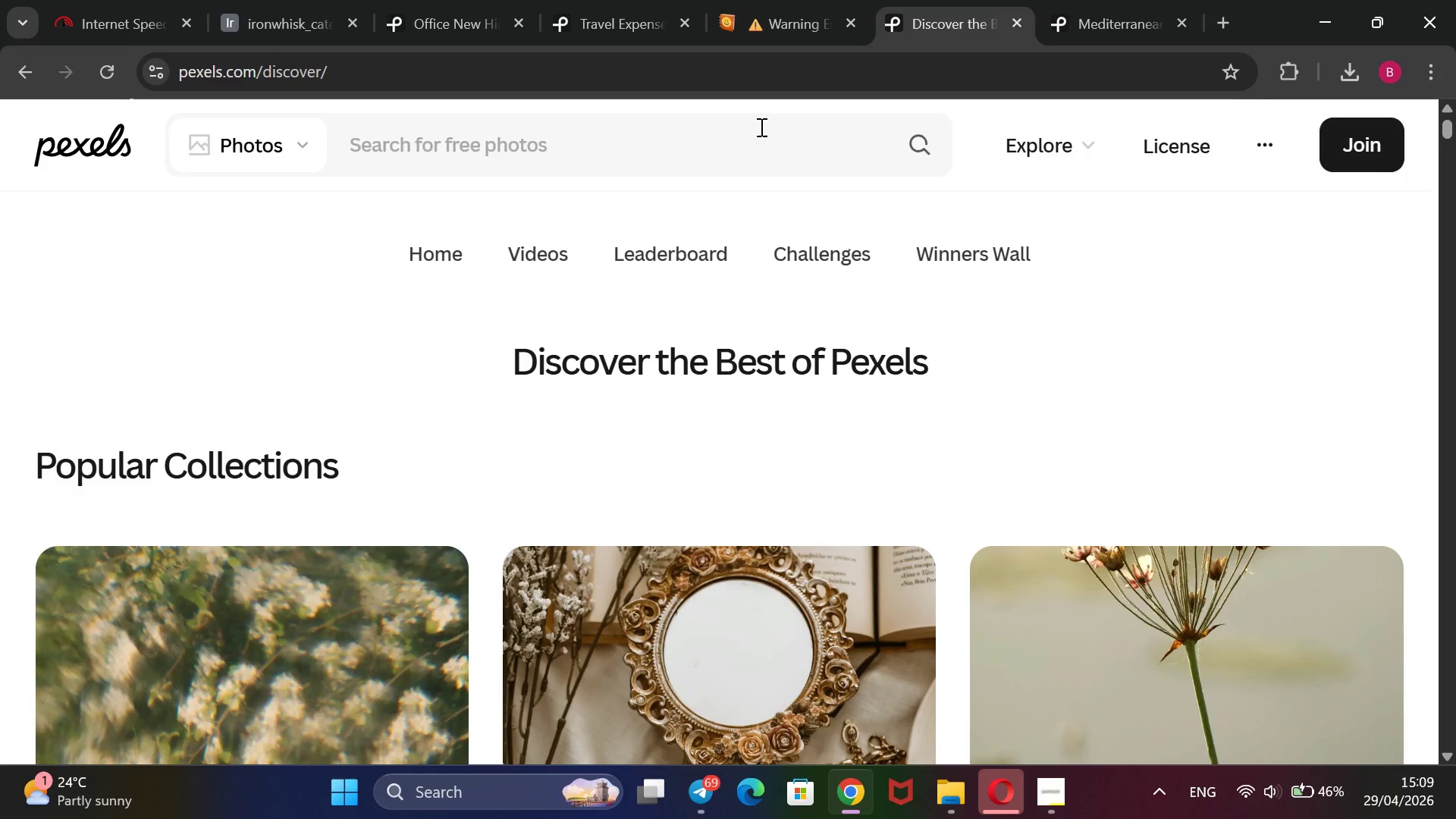 
left_click([755, 133])
 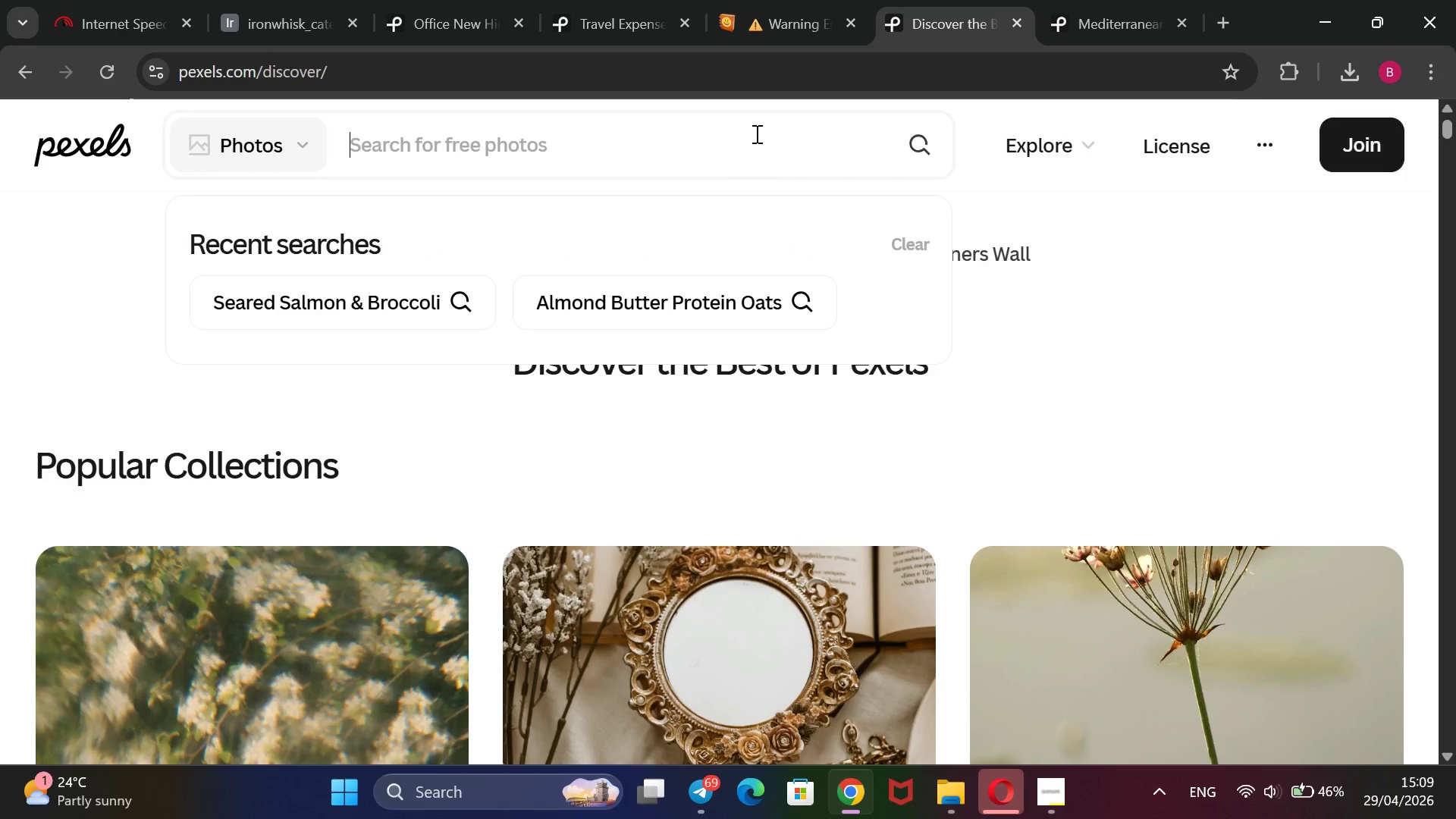 
key(Control+ControlLeft)
 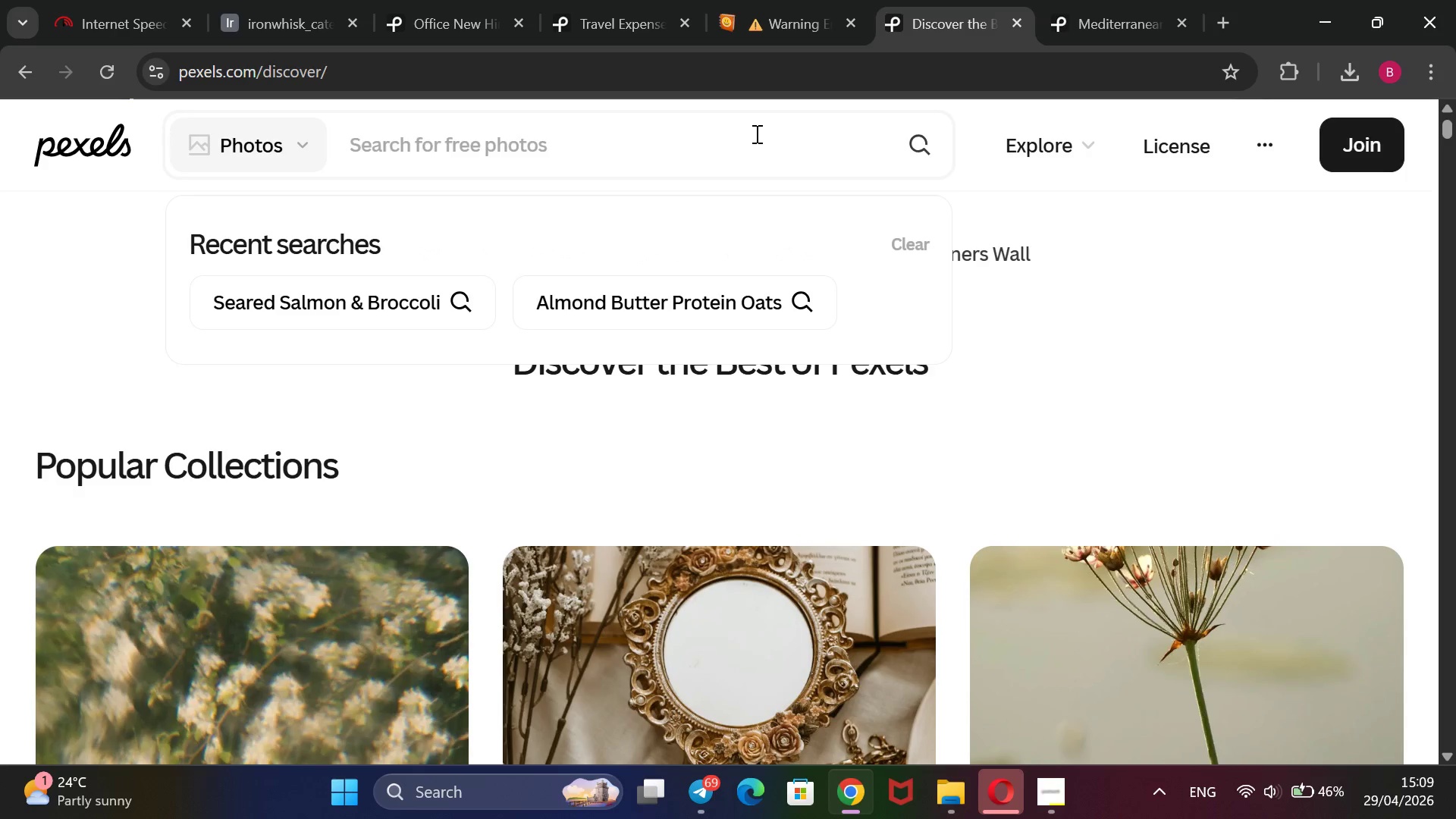 
key(Control+V)
 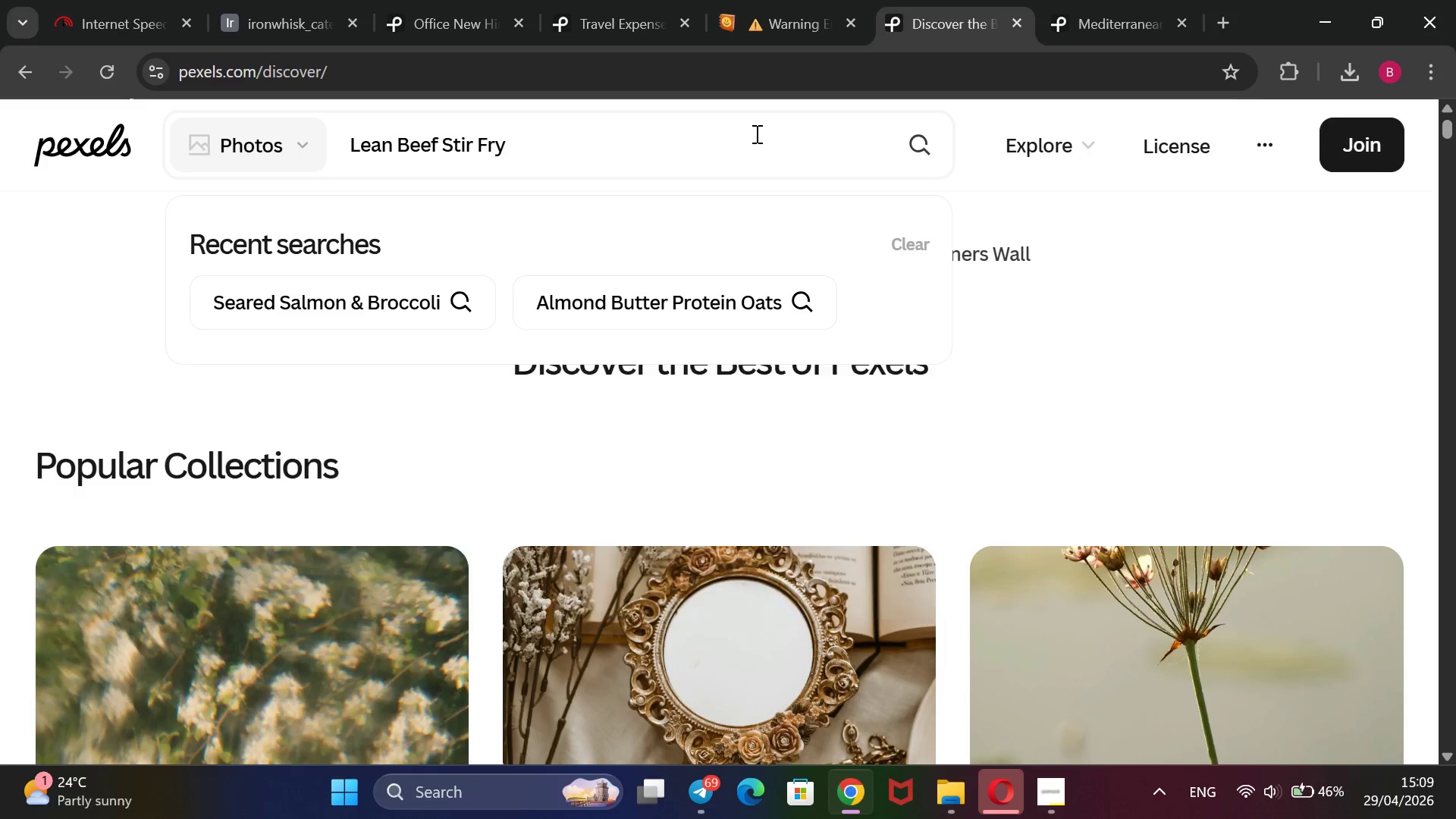 
key(Enter)
 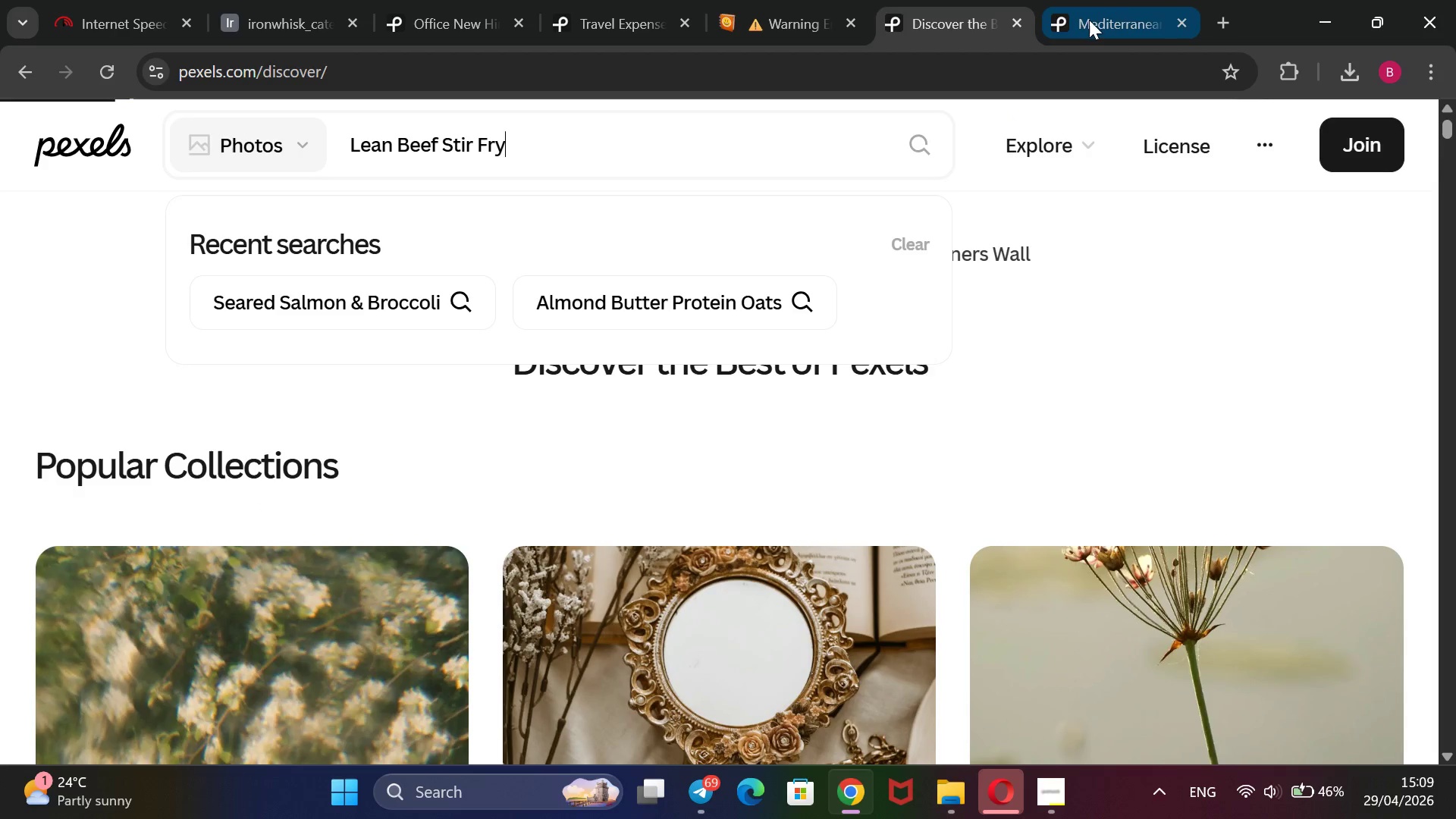 
left_click([1119, 2])
 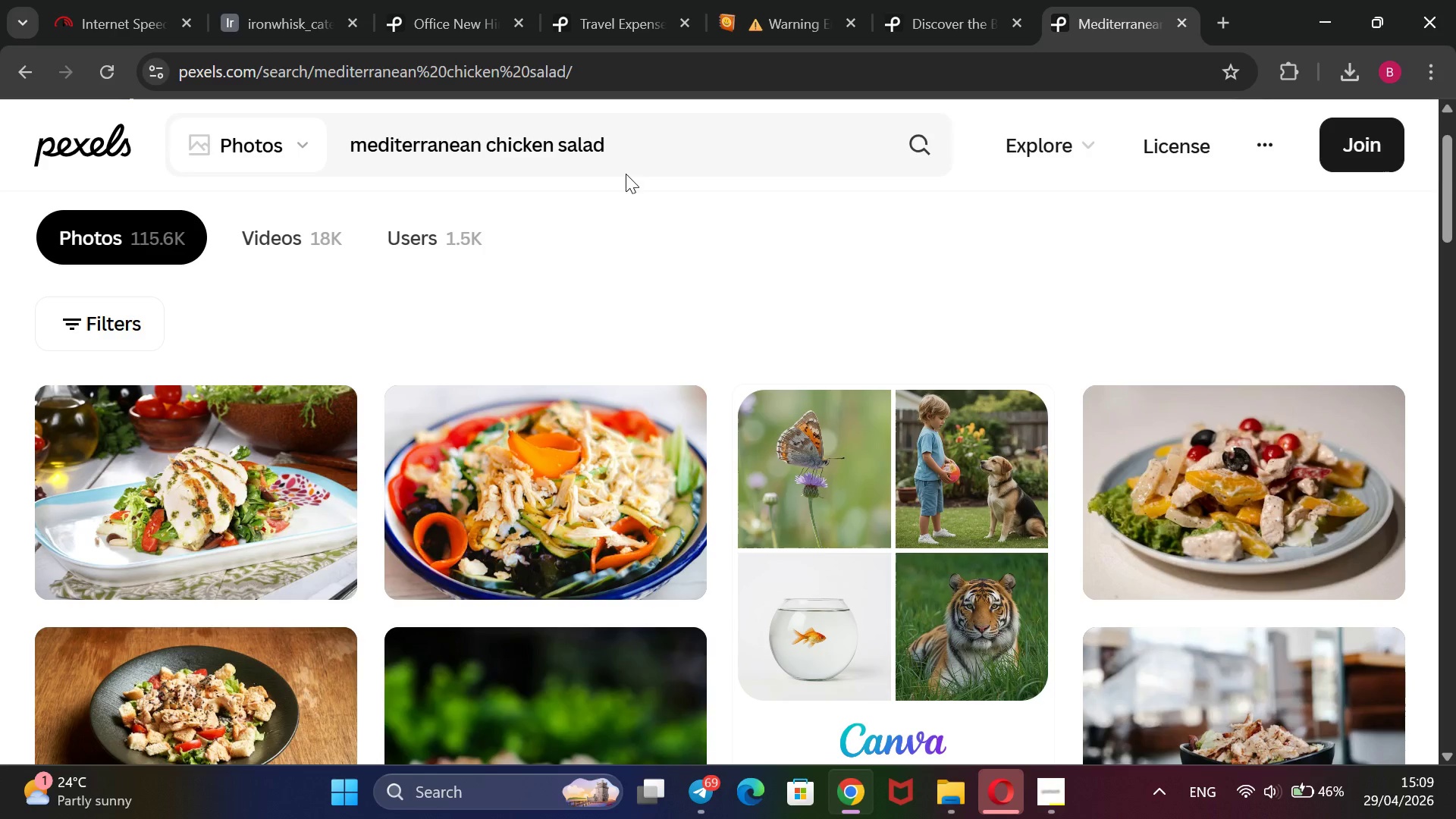 
left_click_drag(start_coordinate=[634, 152], to_coordinate=[353, 182])
 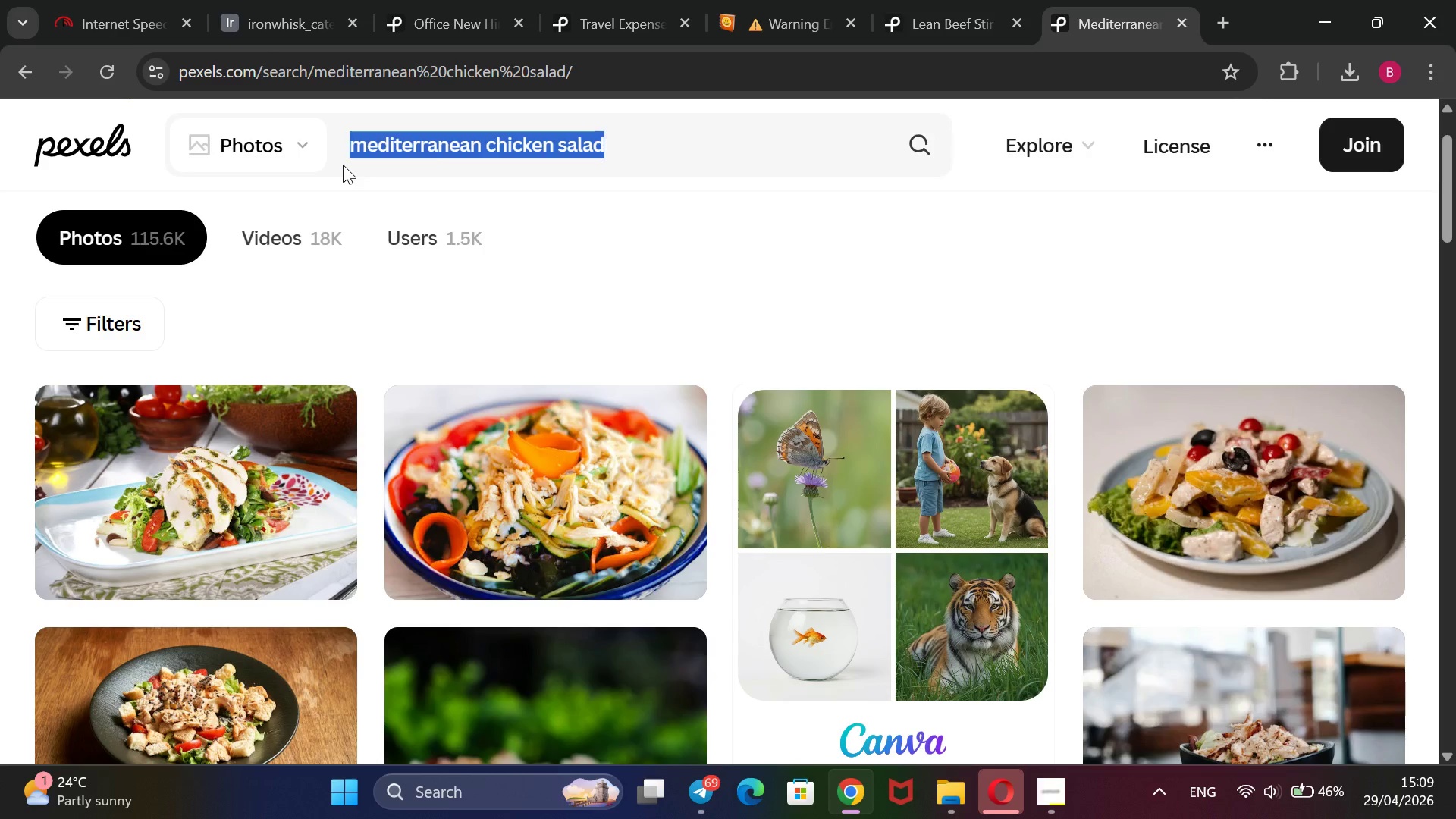 
key(Backspace)
 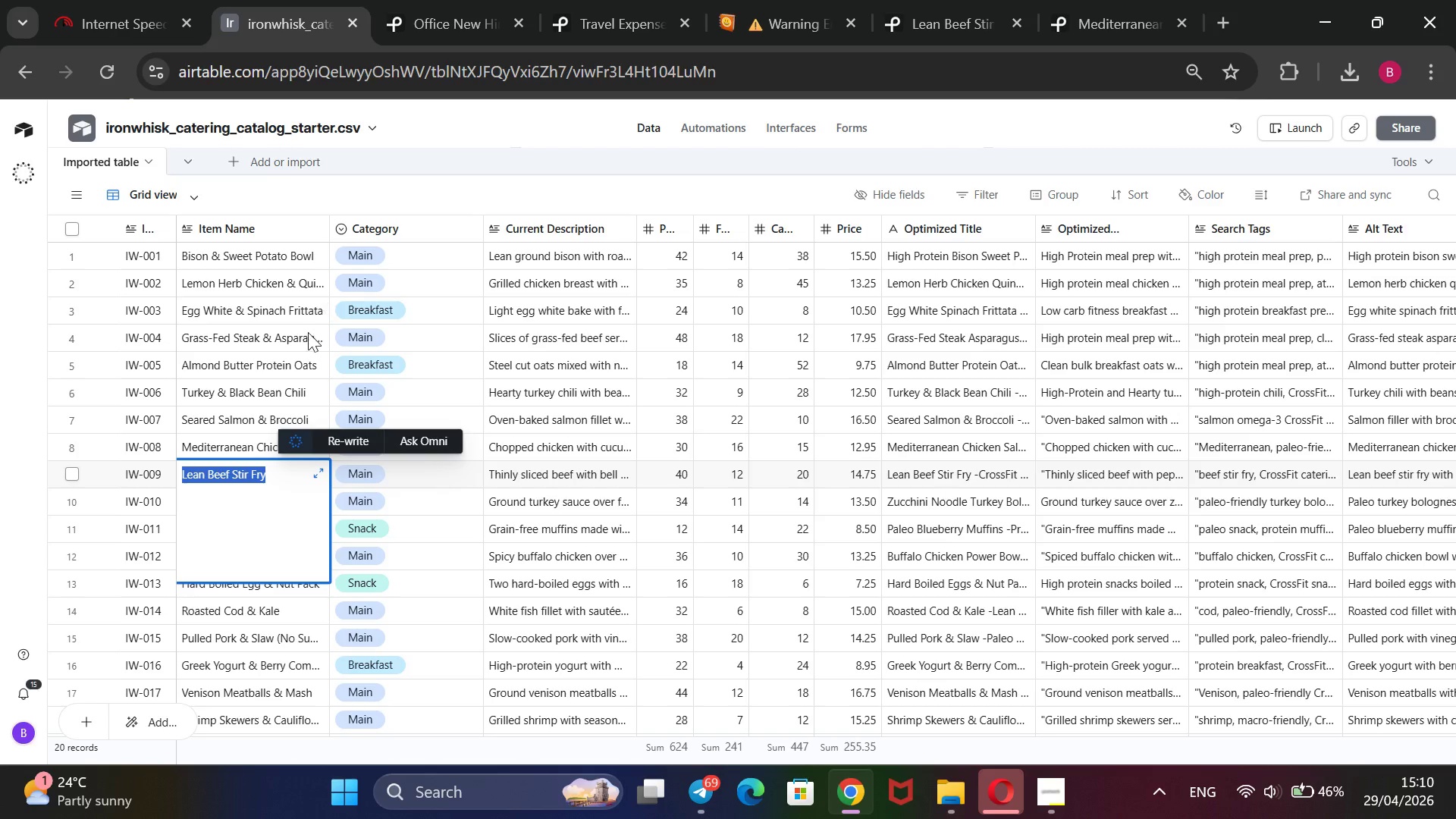 
left_click([373, 196])
 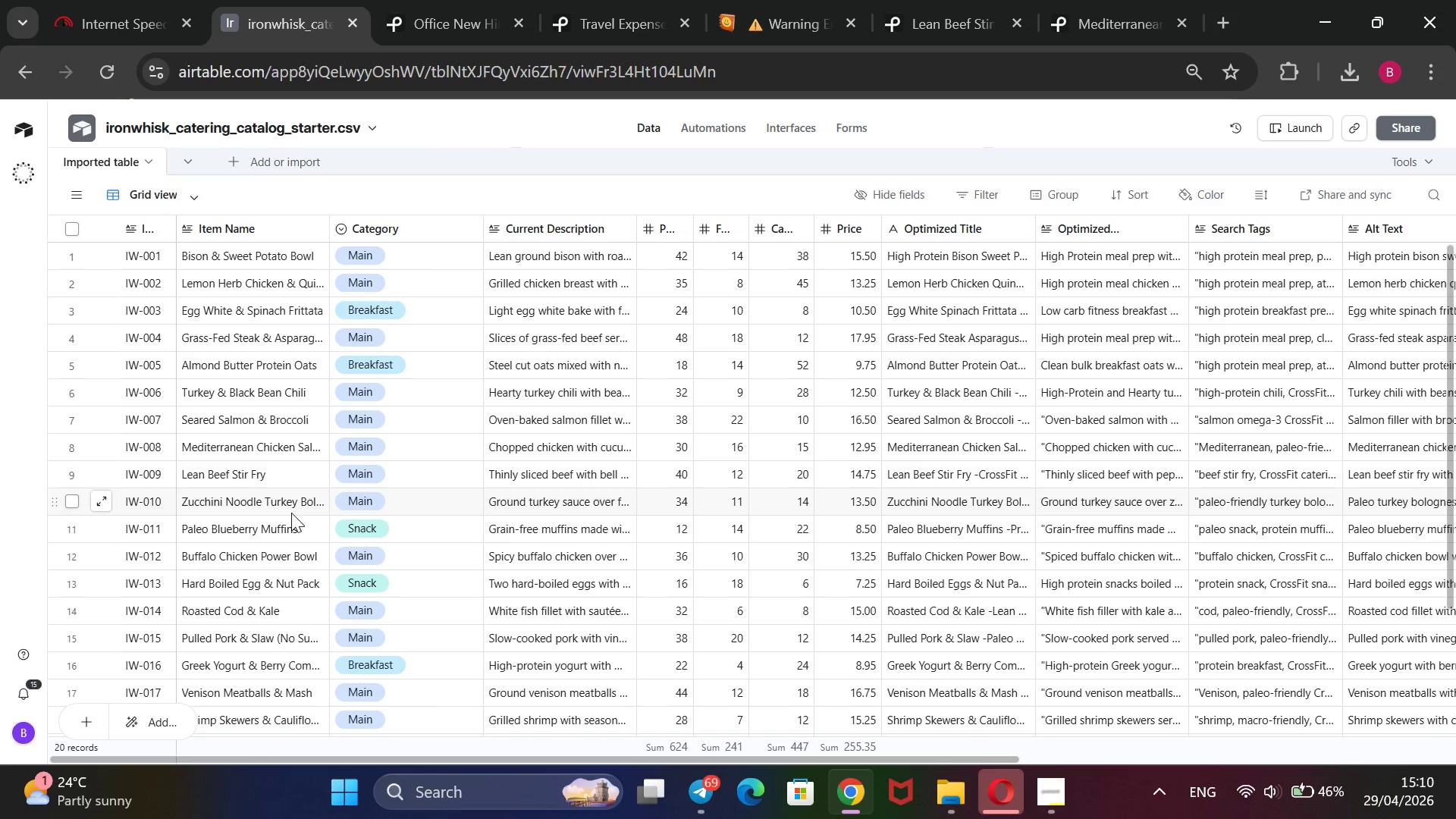 
double_click([291, 513])
 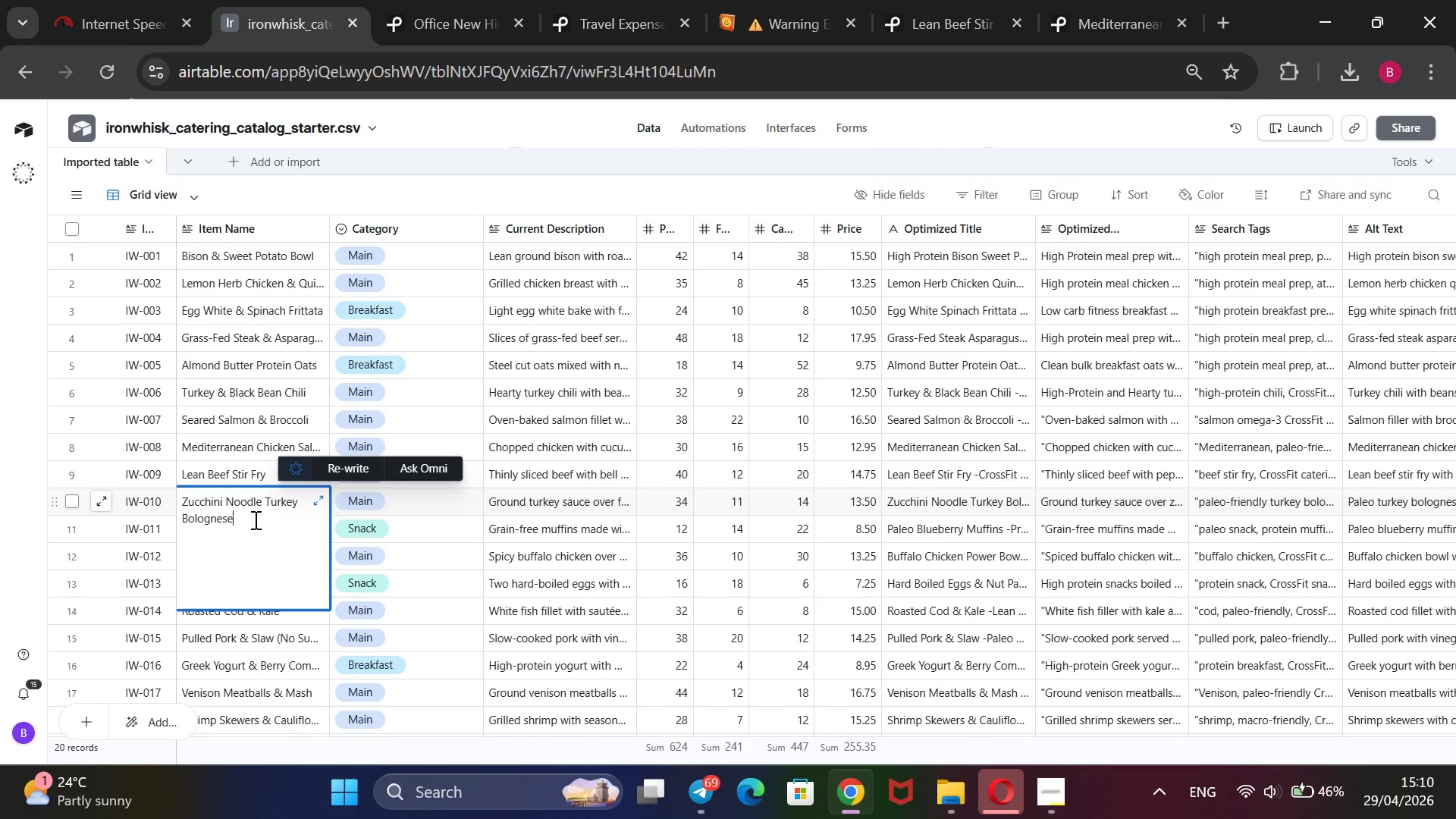 
left_click_drag(start_coordinate=[240, 507], to_coordinate=[203, 491])
 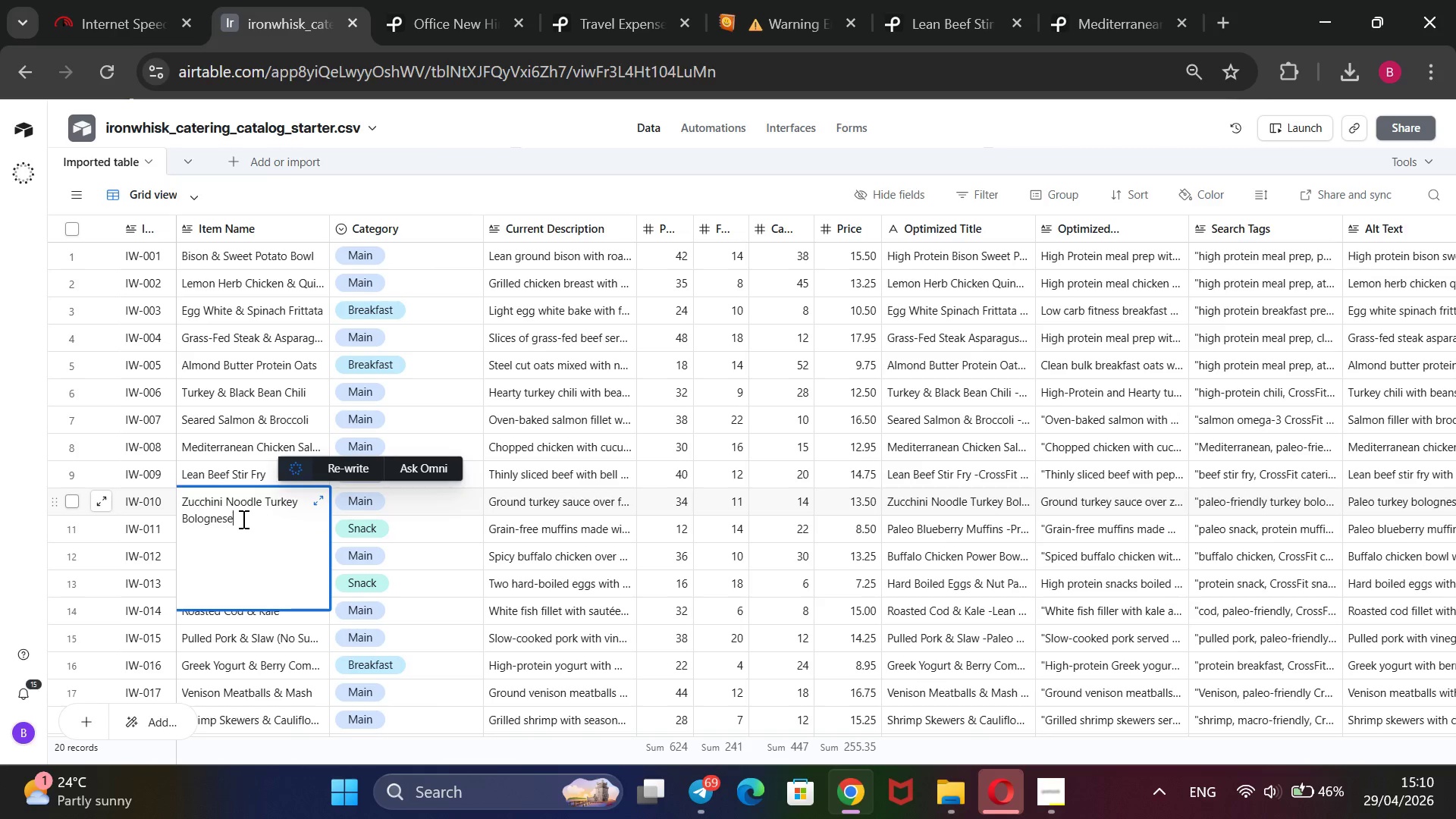 
left_click_drag(start_coordinate=[242, 519], to_coordinate=[177, 481])
 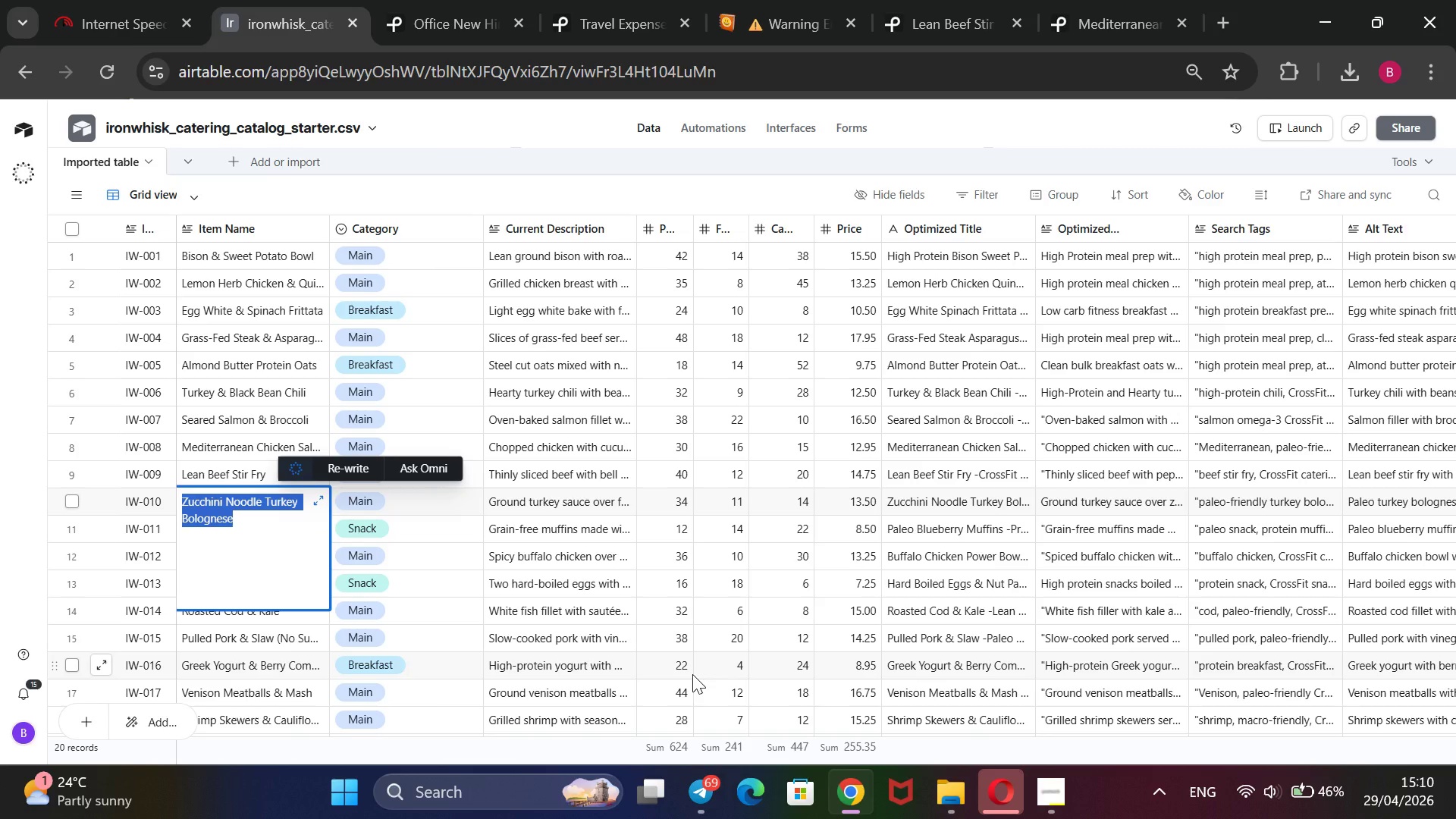 
key(Control+C)
 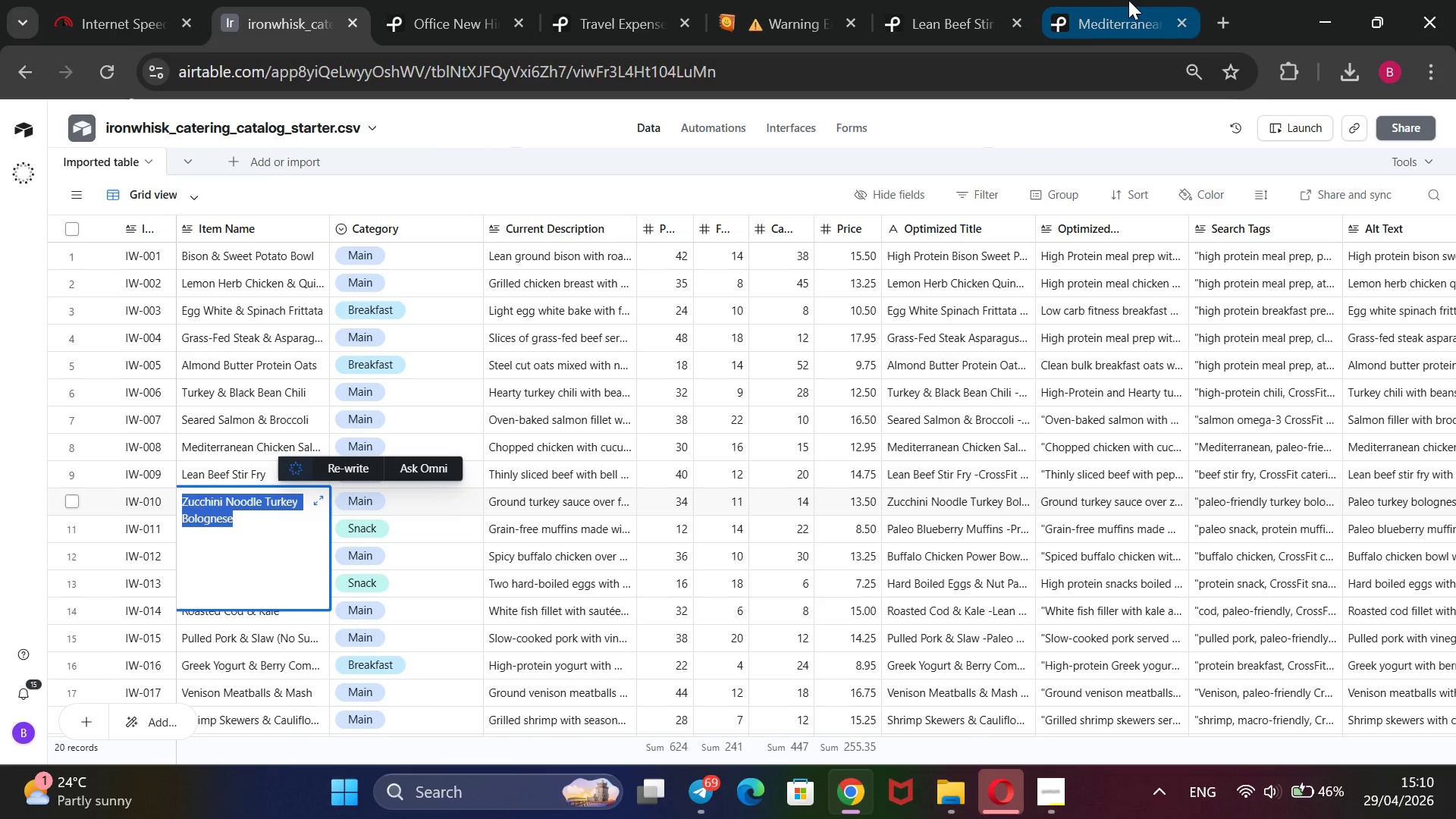 
left_click([1125, 0])
 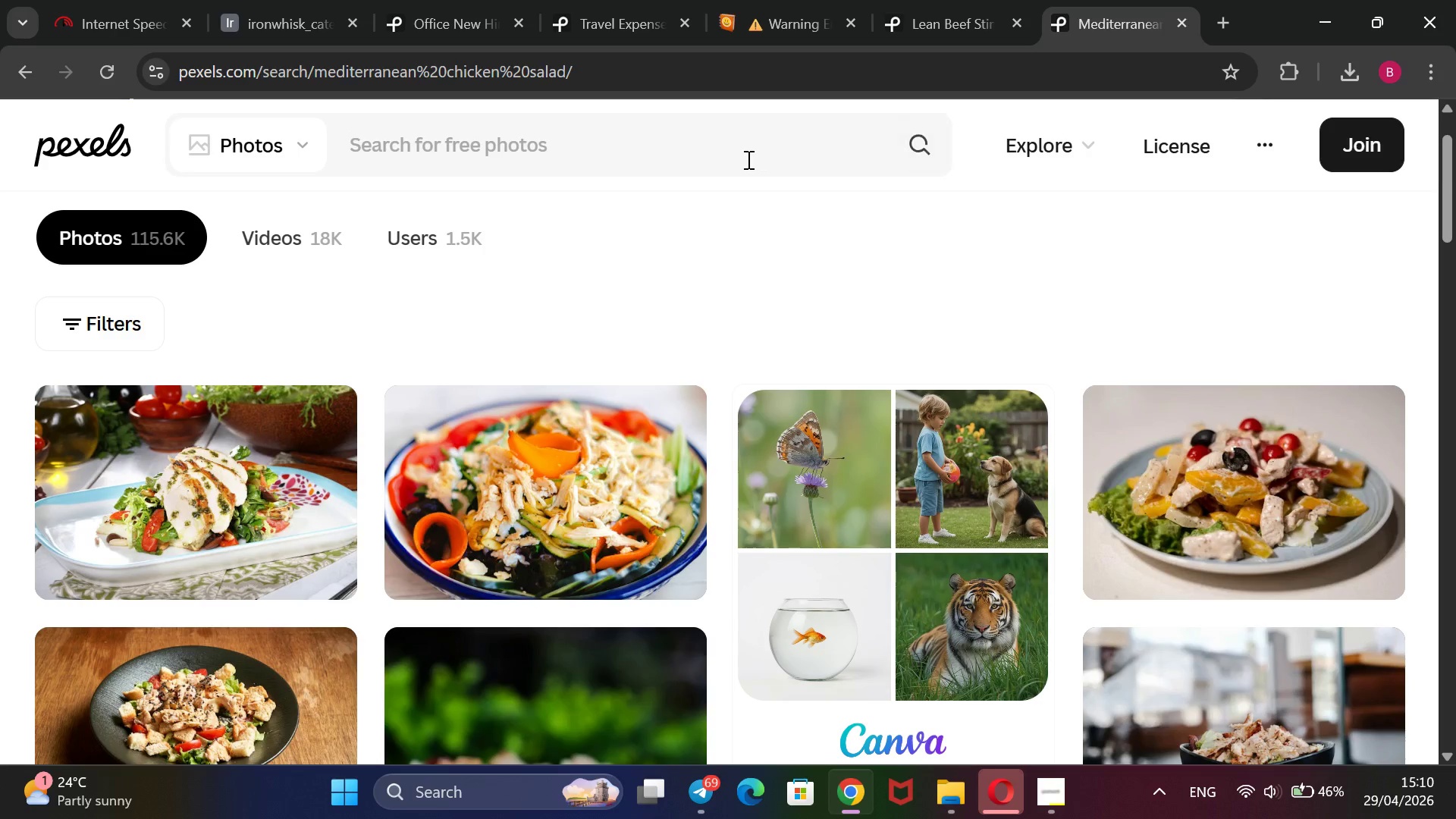 
left_click([745, 163])
 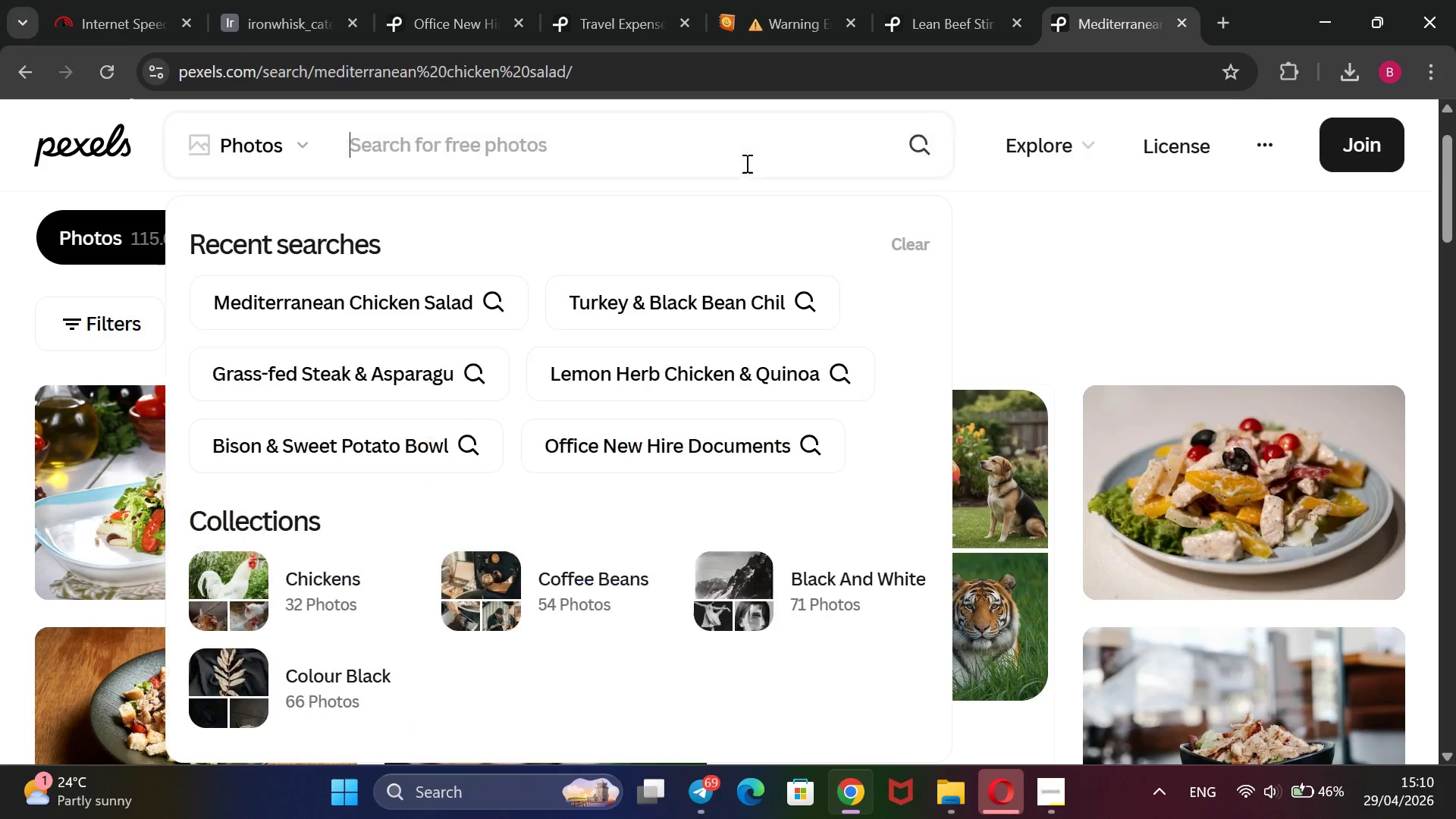 
key(Control+V)
 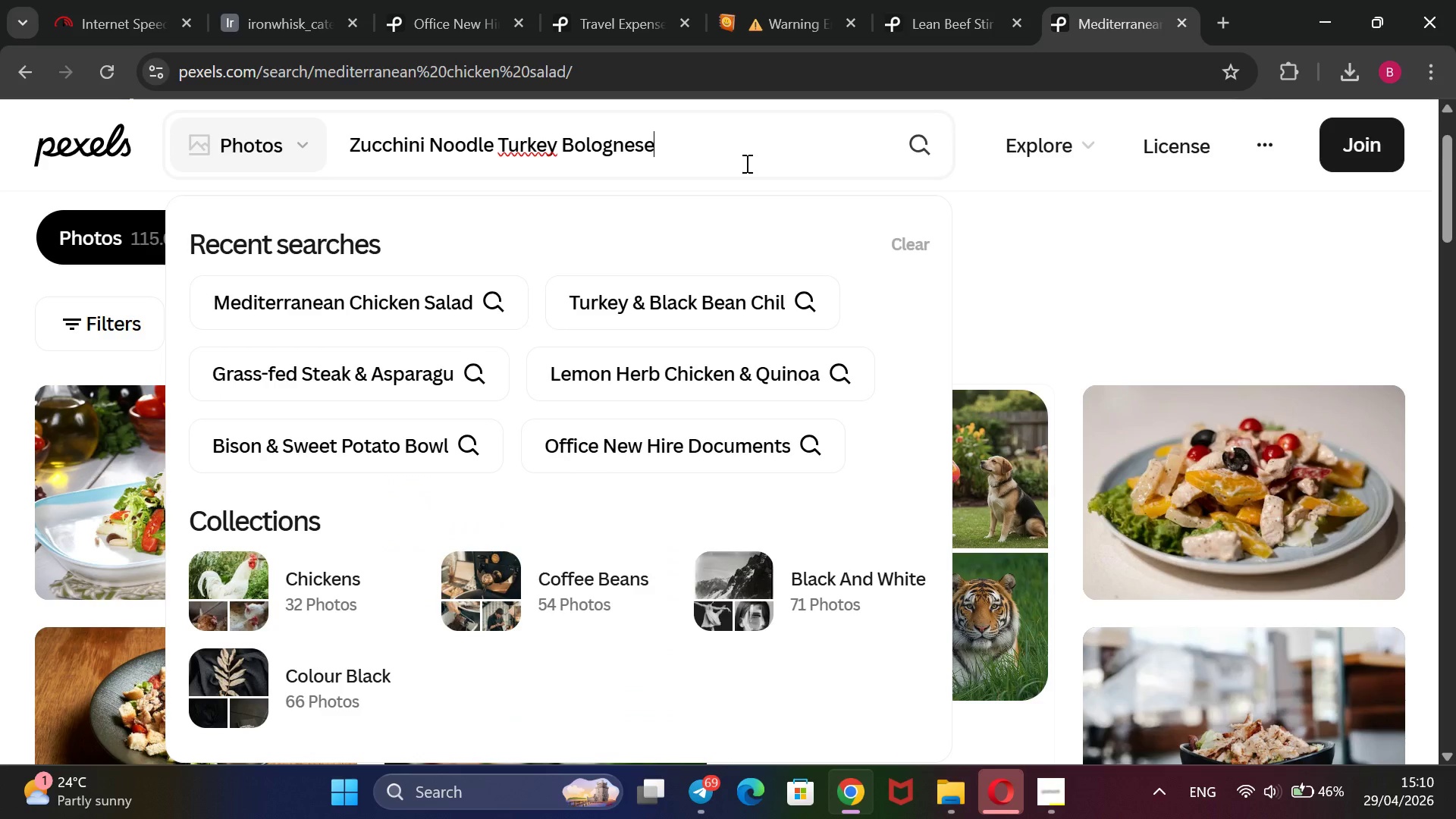 
key(Enter)
 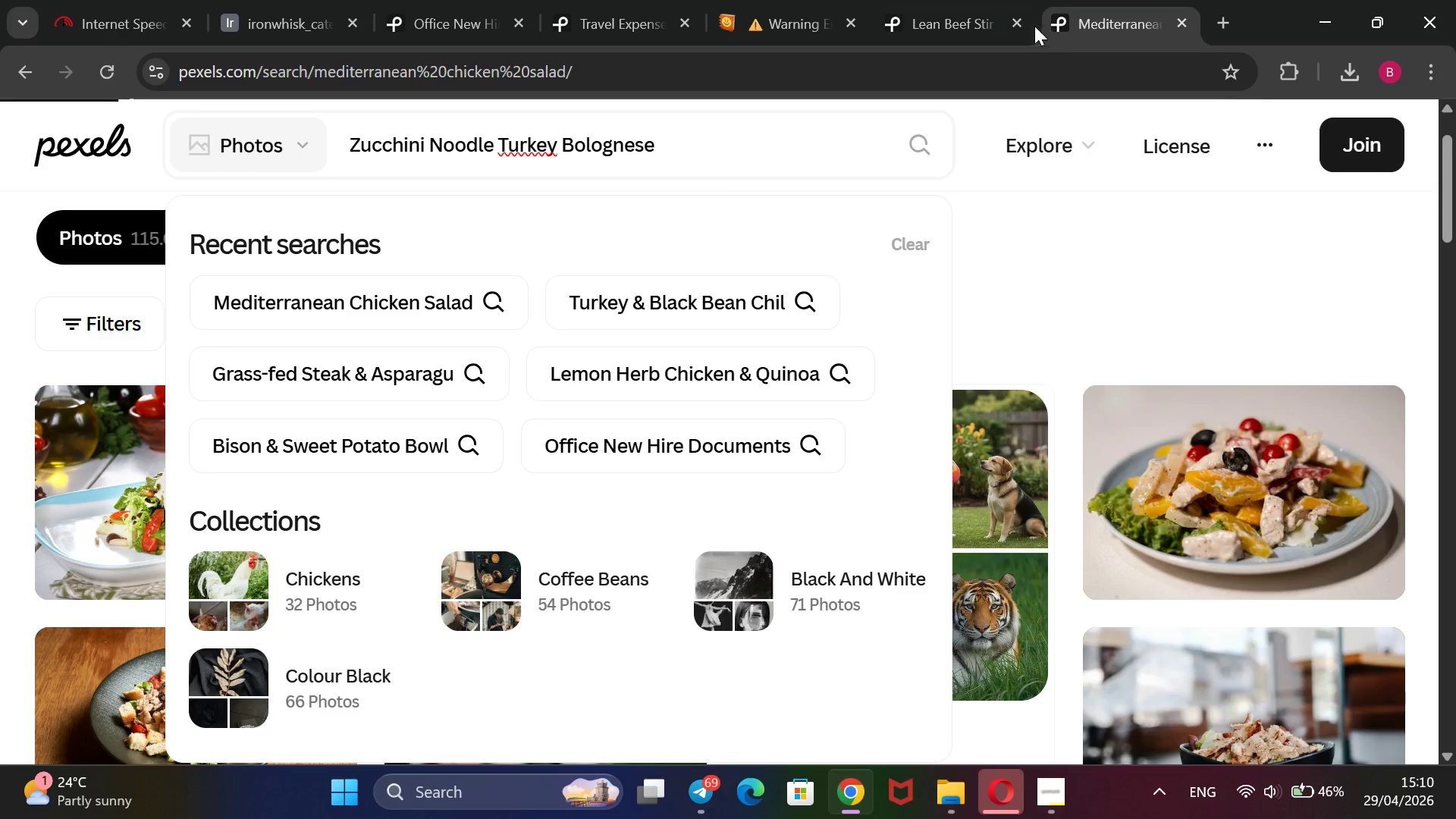 
left_click([937, 0])
 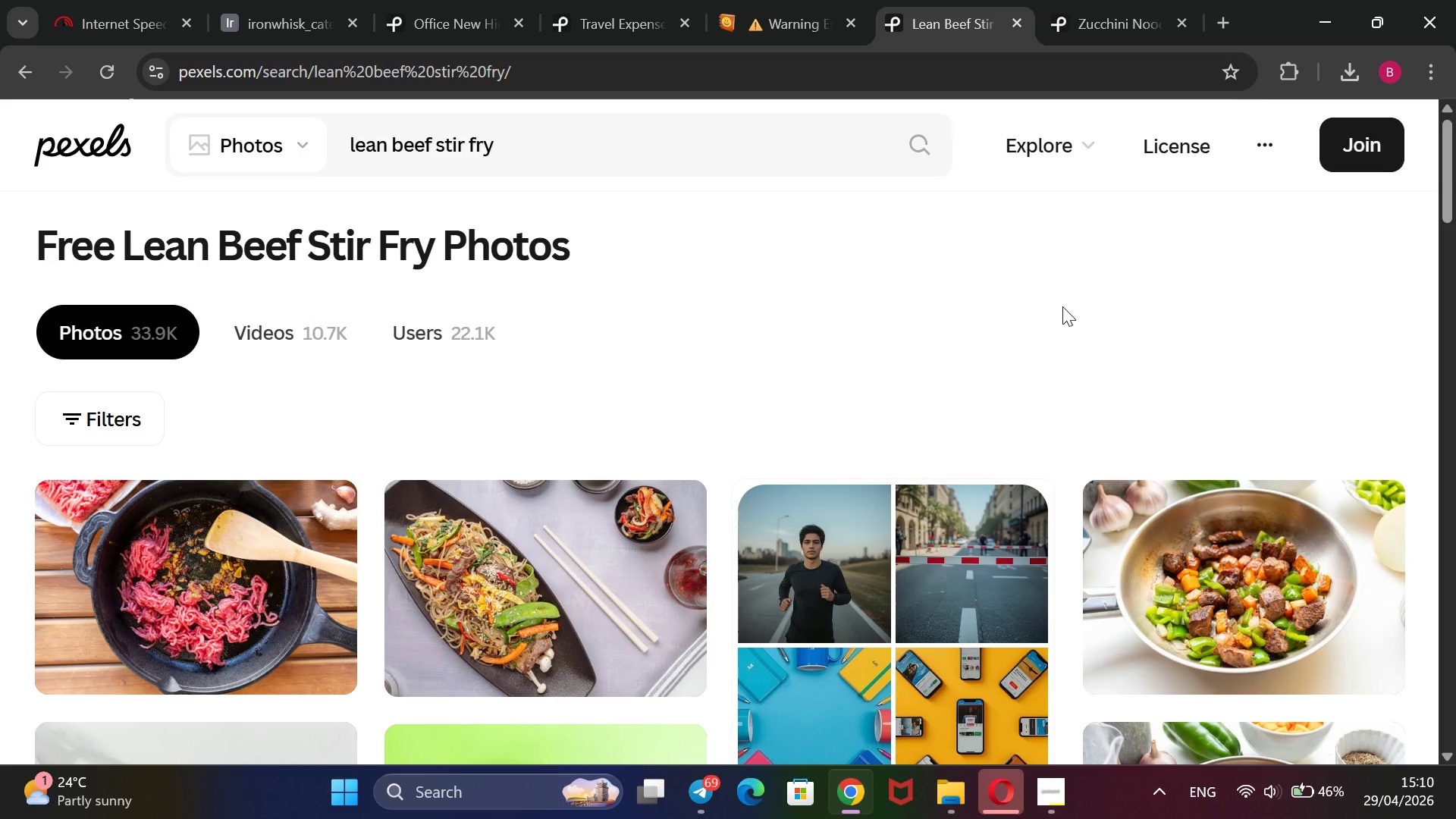 
wait(5.78)
 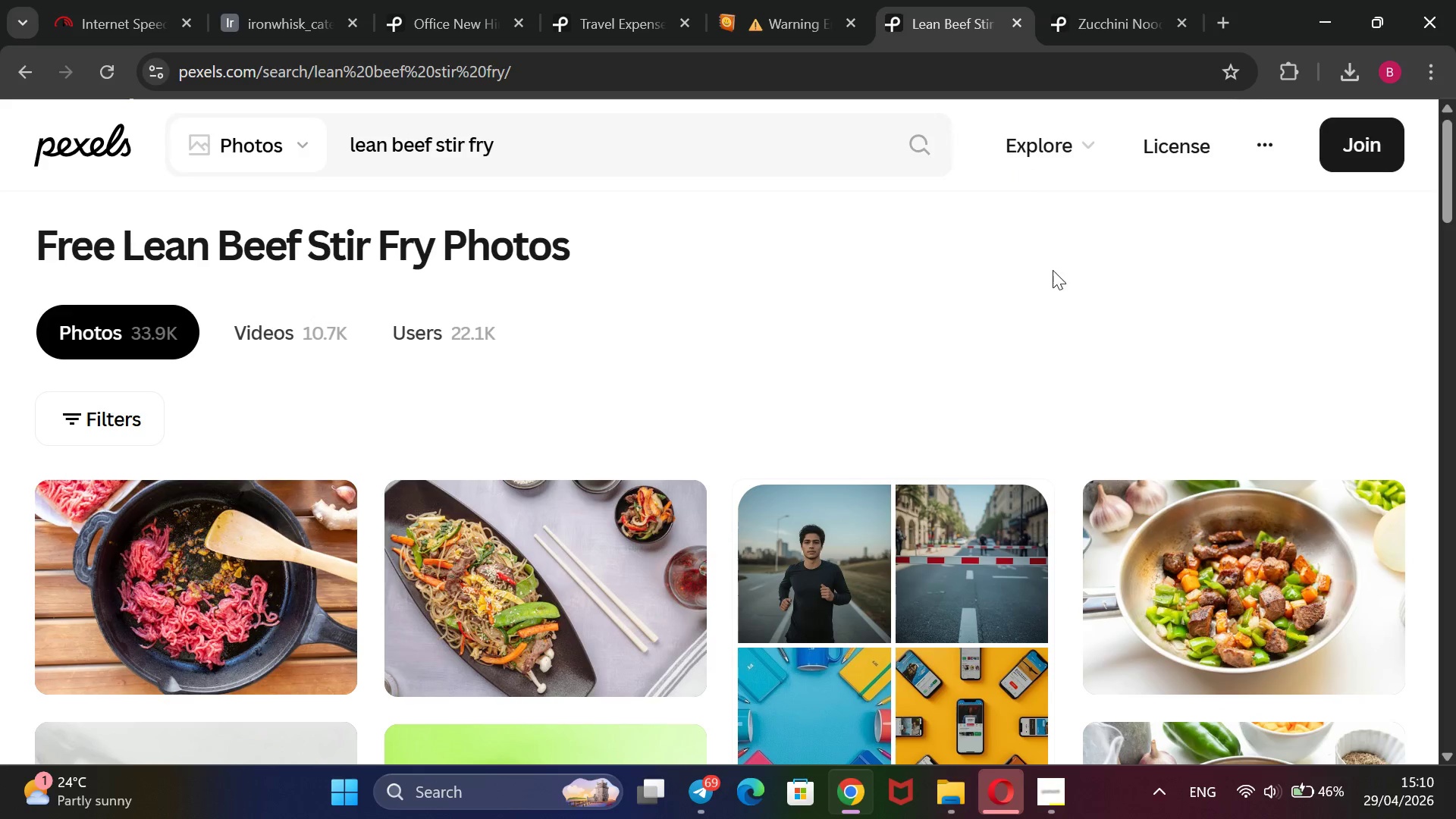 
scroll: coordinate [1040, 276], scroll_direction: down, amount: 7.0
 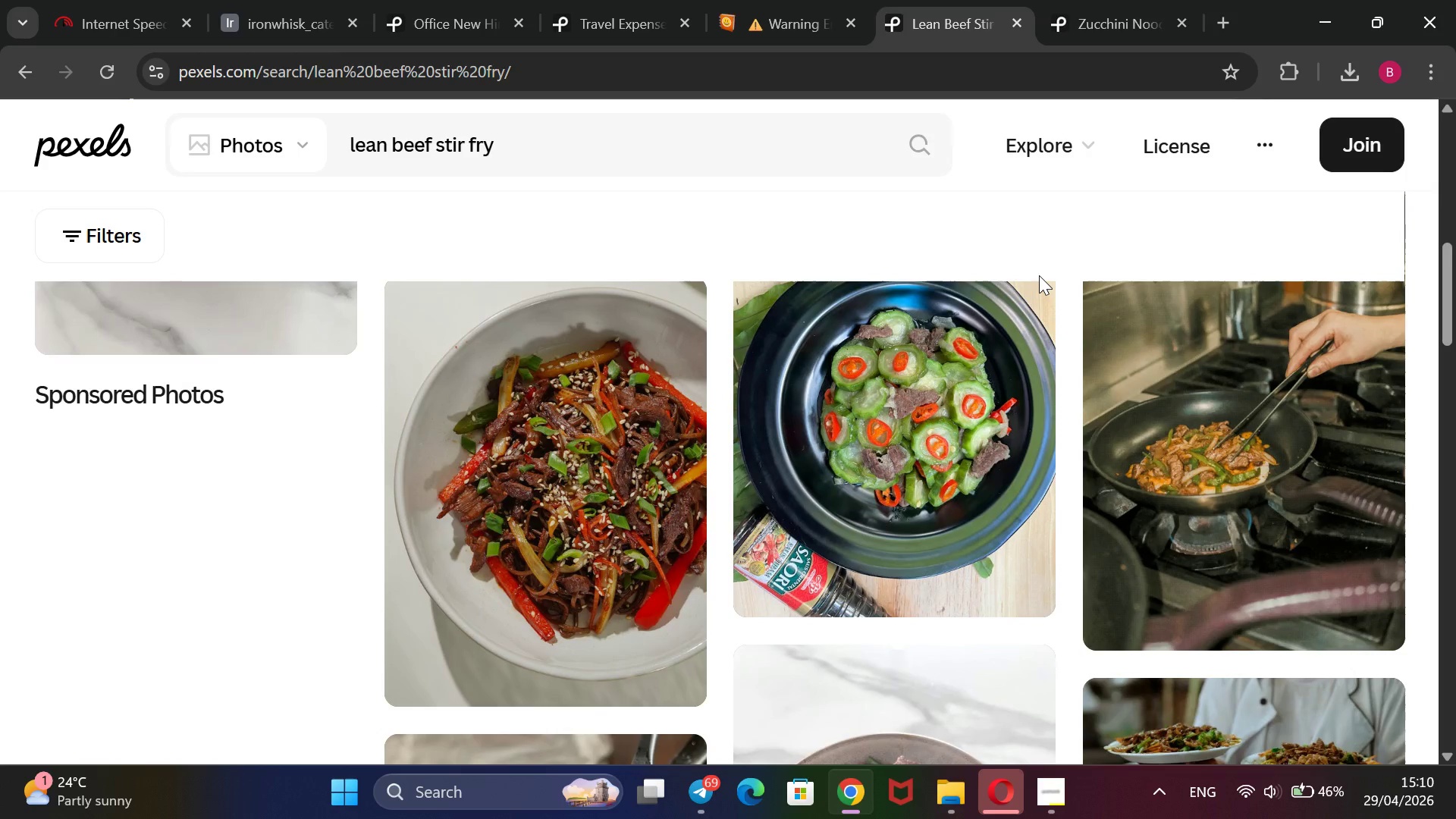 
scroll: coordinate [1043, 275], scroll_direction: up, amount: 6.0
 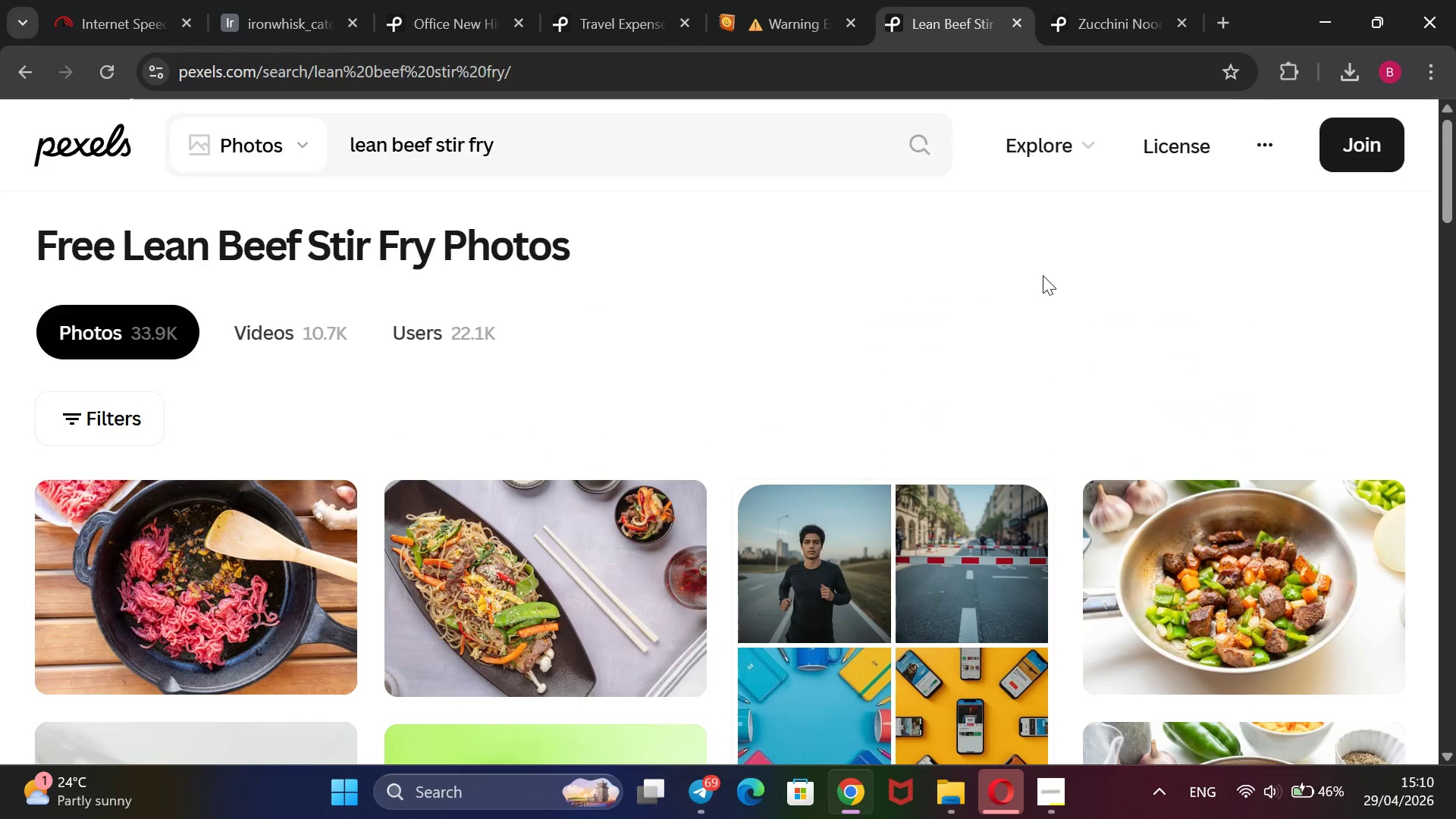 
scroll: coordinate [1043, 275], scroll_direction: down, amount: 1.0
 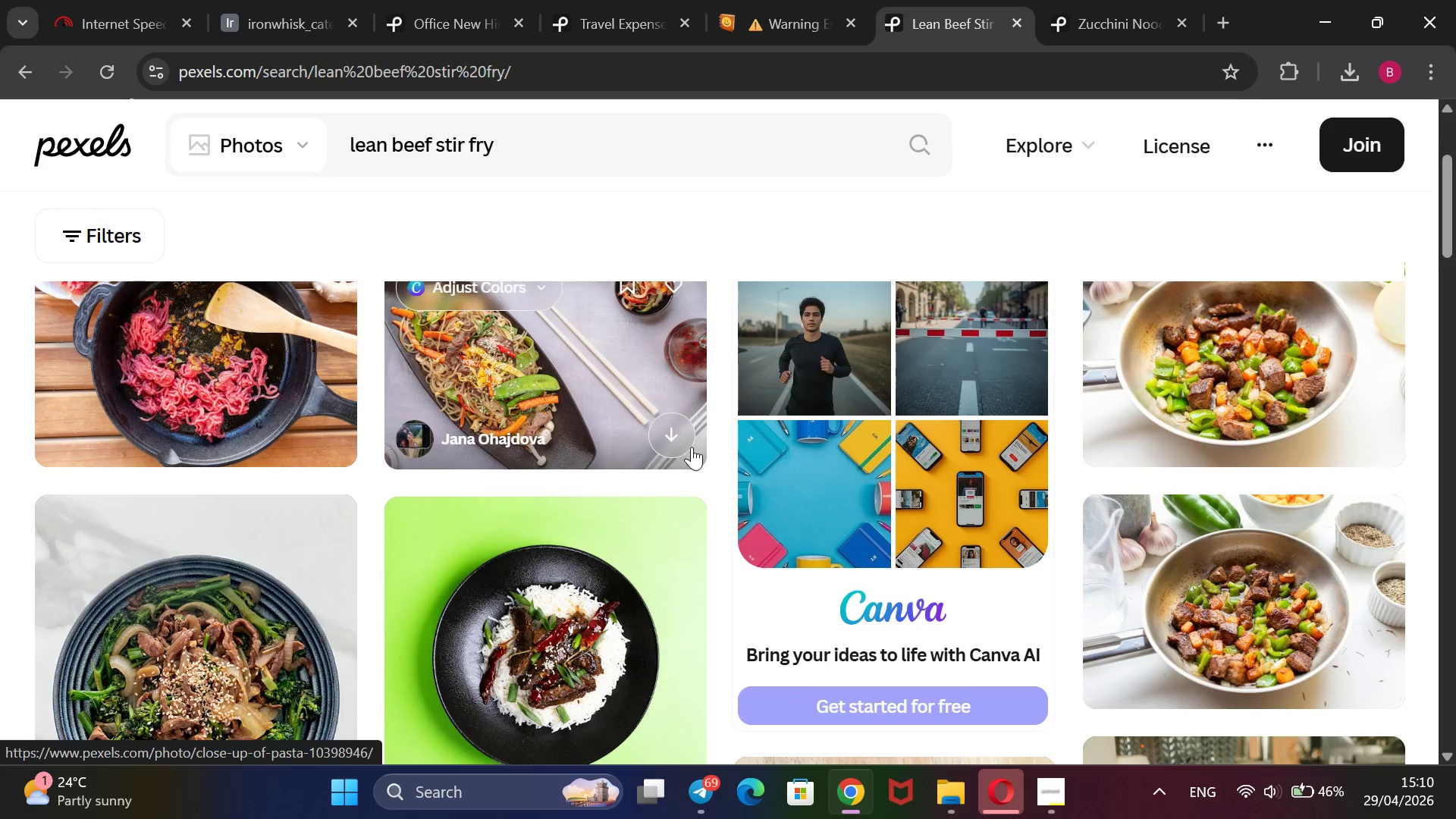 
left_click([670, 419])
 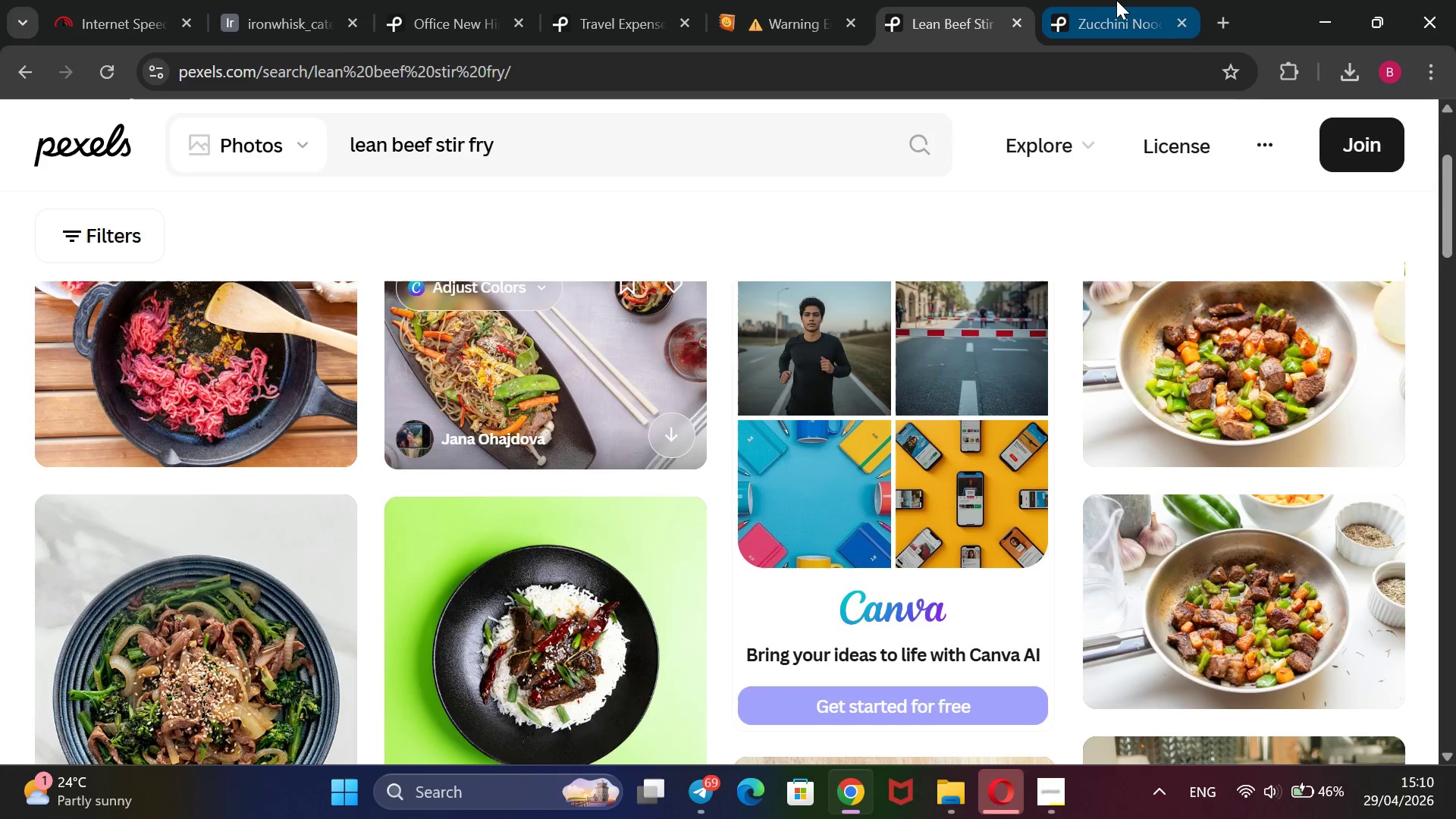 
left_click([1105, 0])
 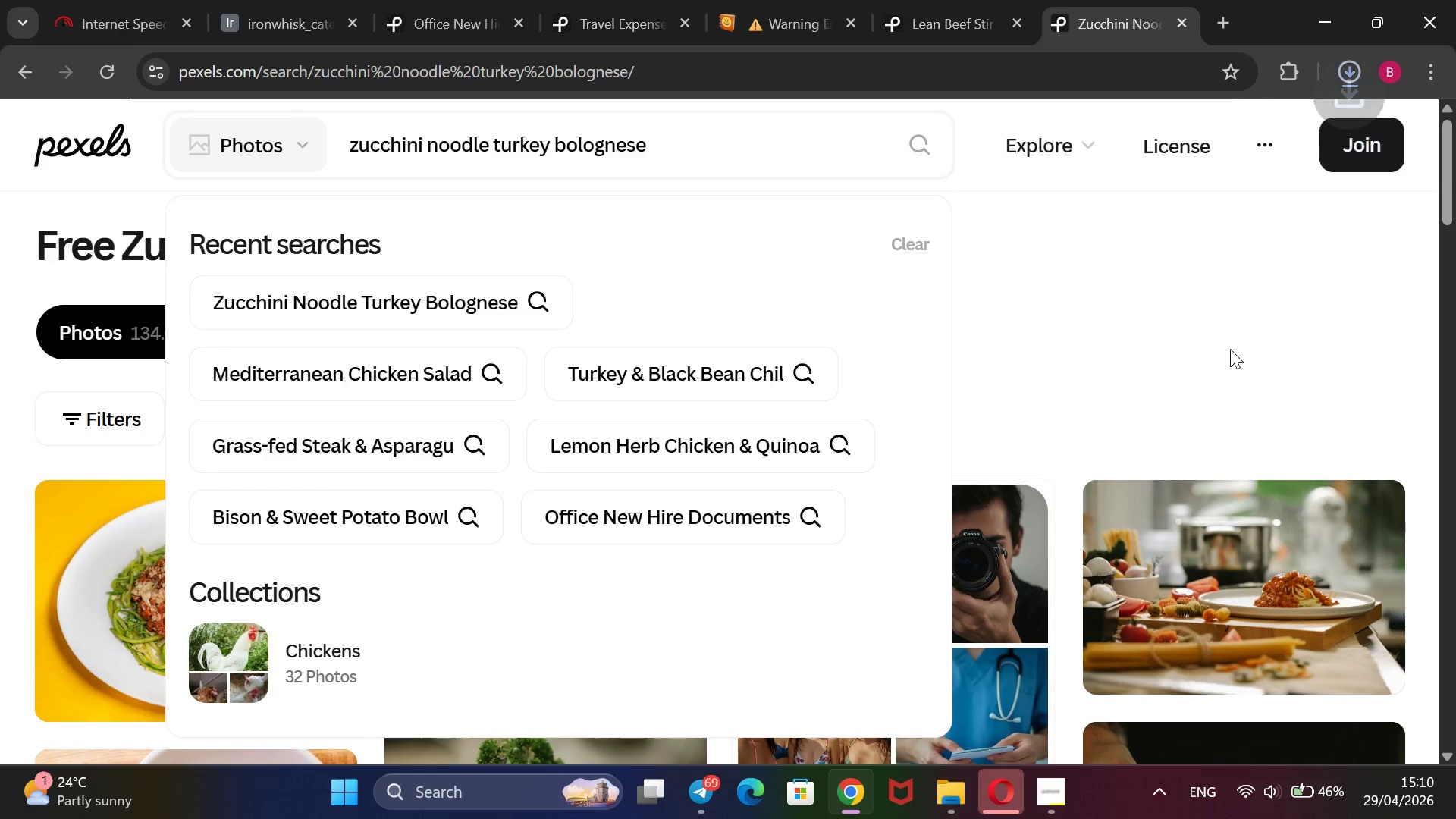 
left_click([1230, 349])
 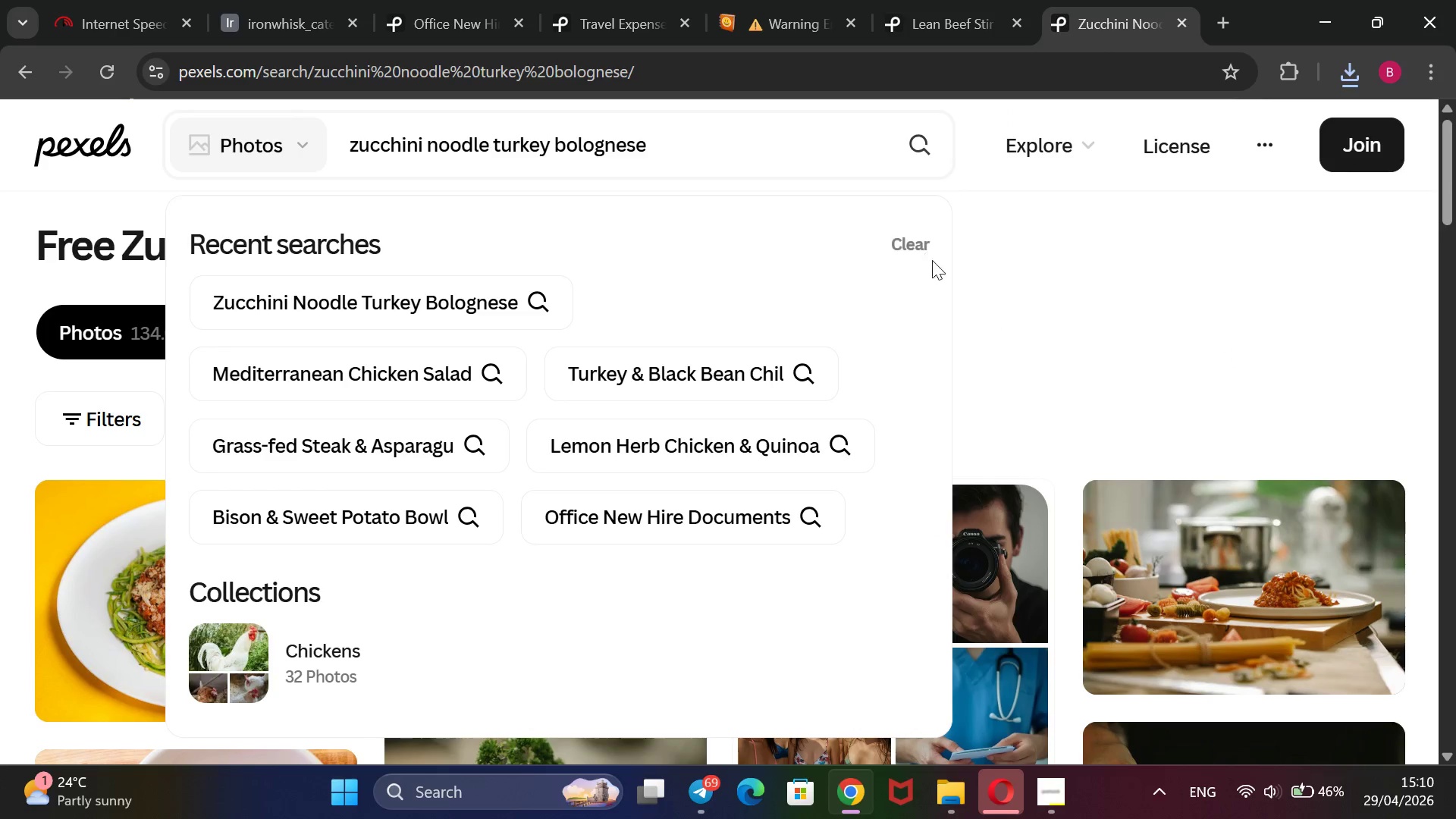 
left_click([923, 256])
 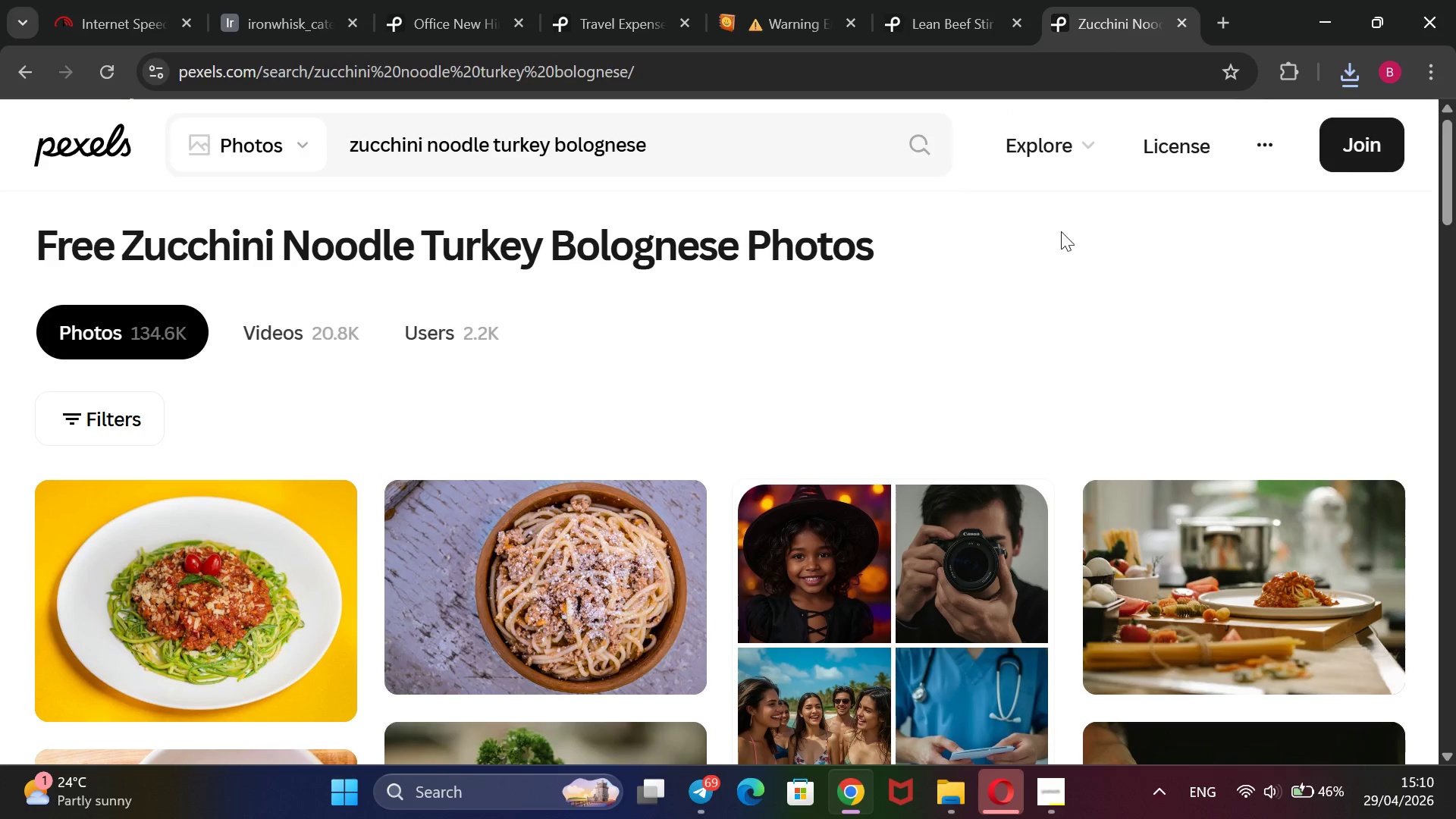 
scroll: coordinate [1059, 231], scroll_direction: down, amount: 7.0
 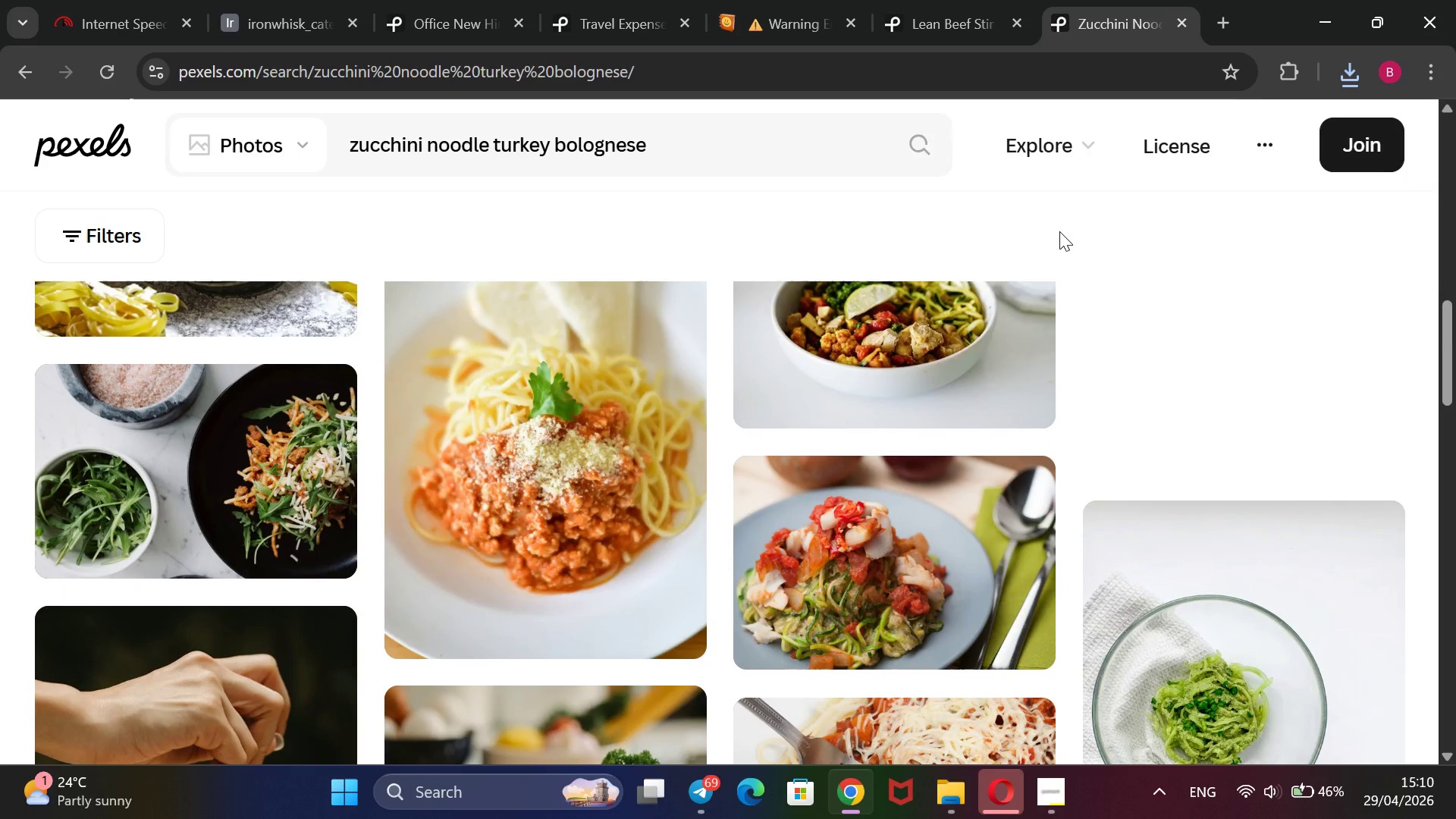 
scroll: coordinate [1059, 231], scroll_direction: up, amount: 6.0
 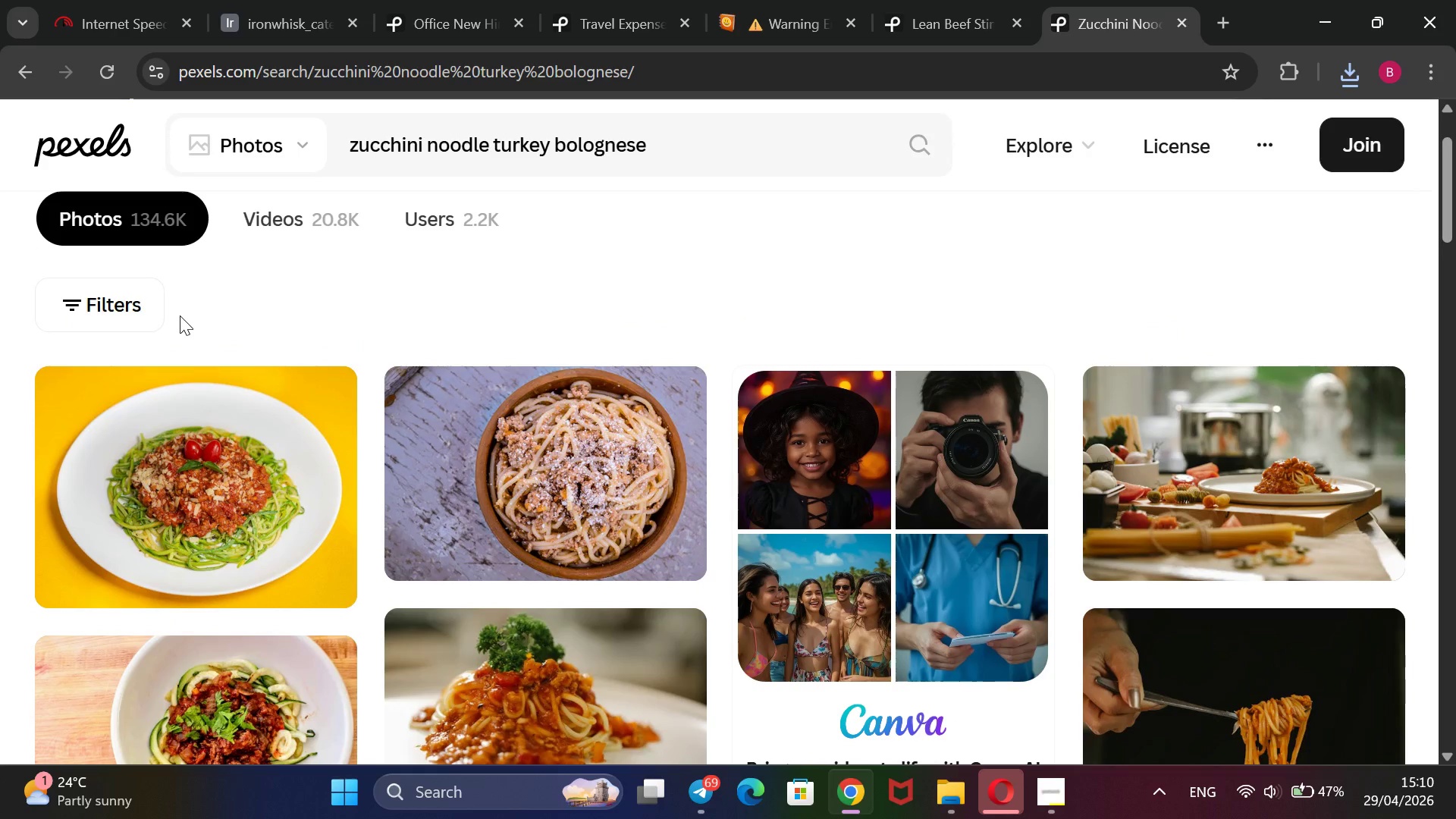 
wait(9.27)
 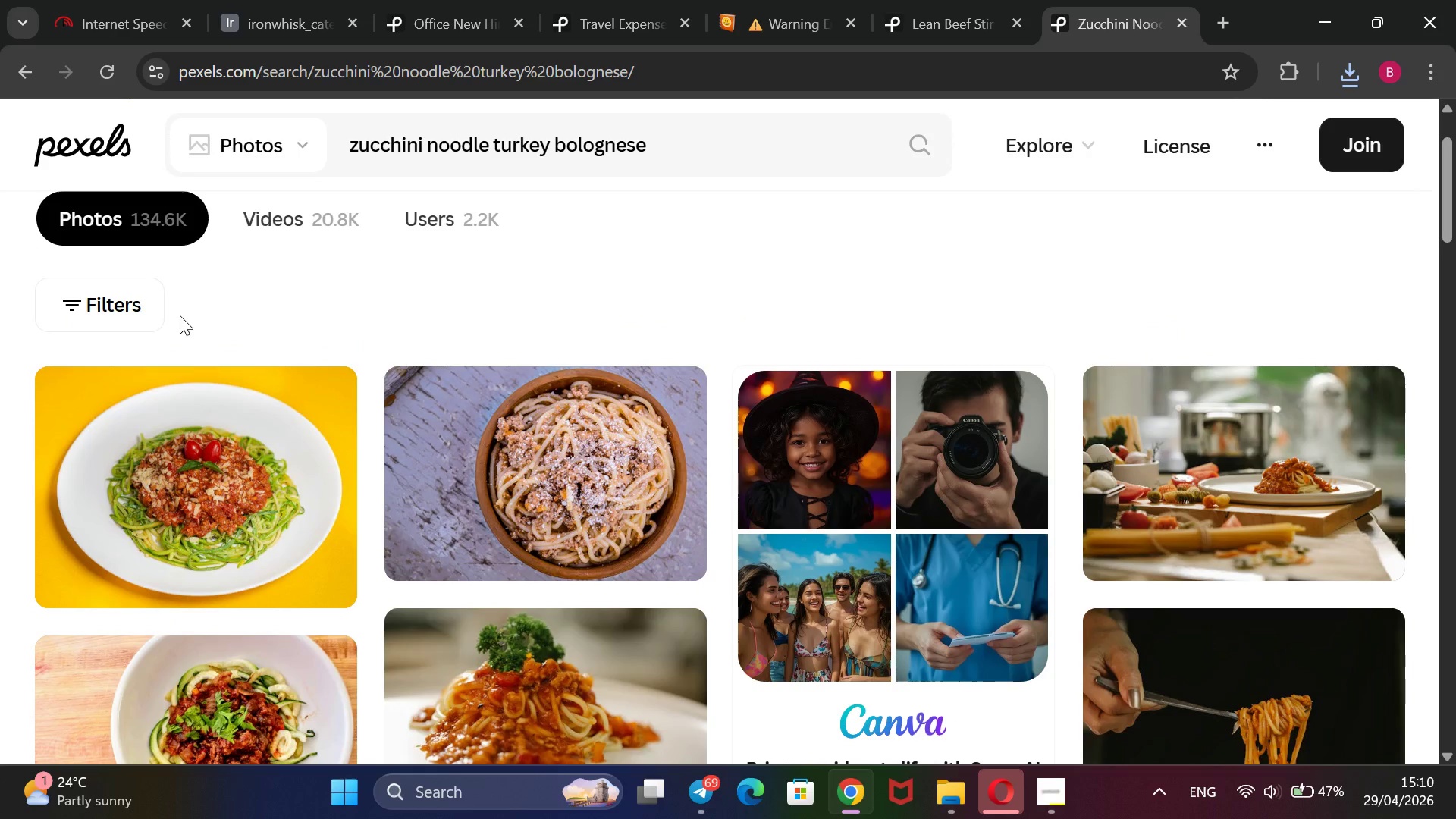 
right_click([270, 484])
 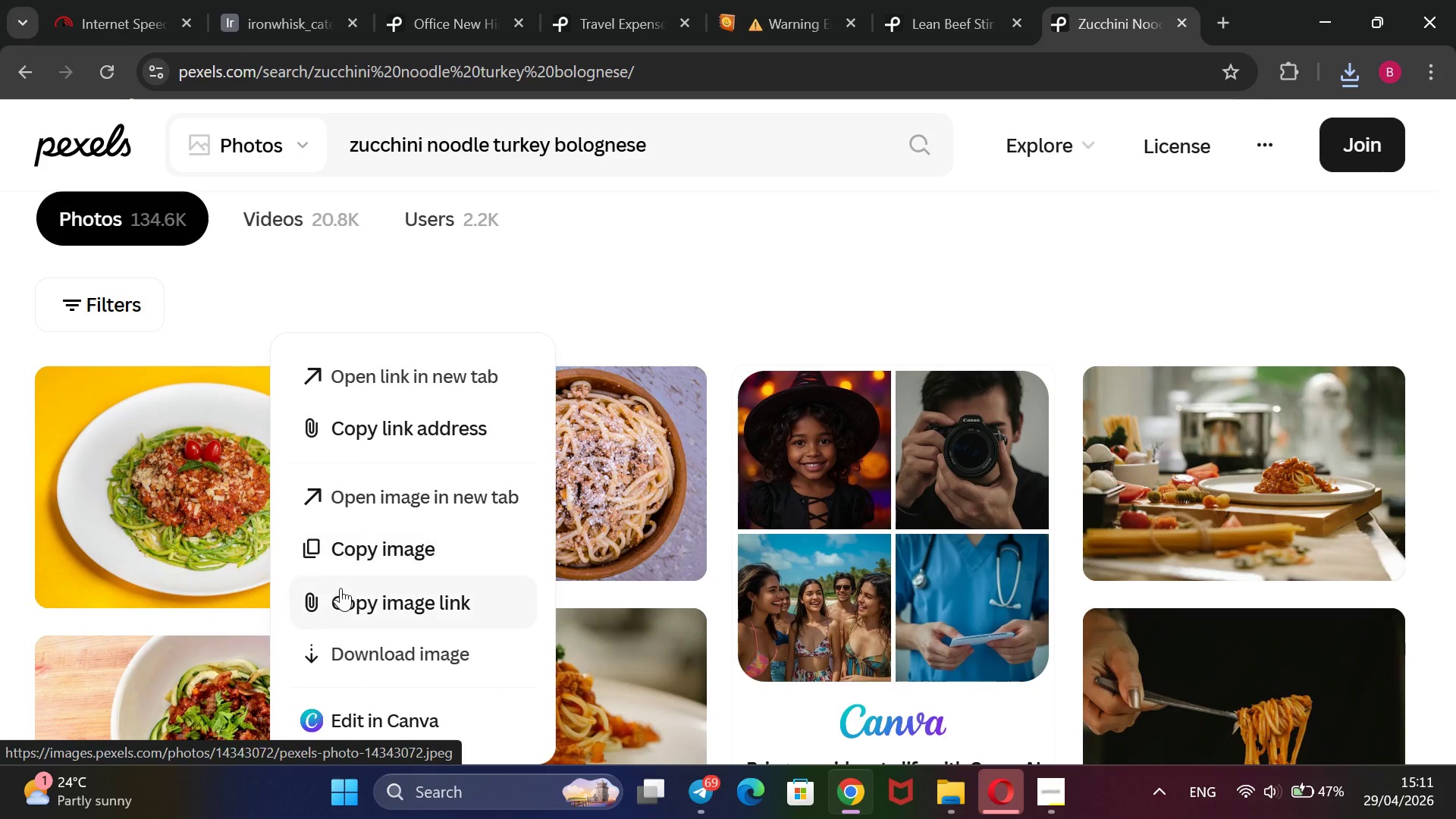 
left_click([340, 589])
 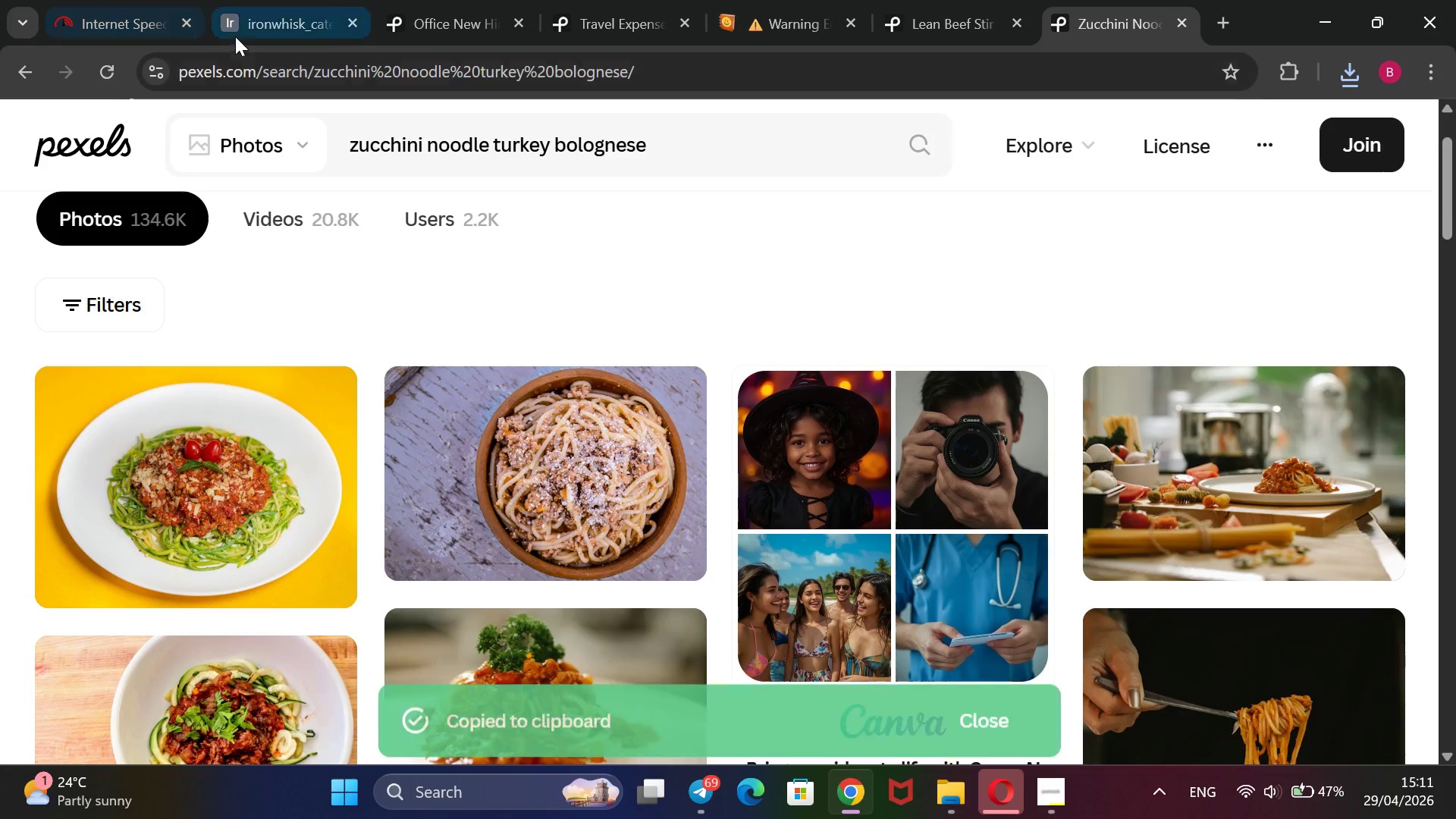 
left_click([285, 20])
 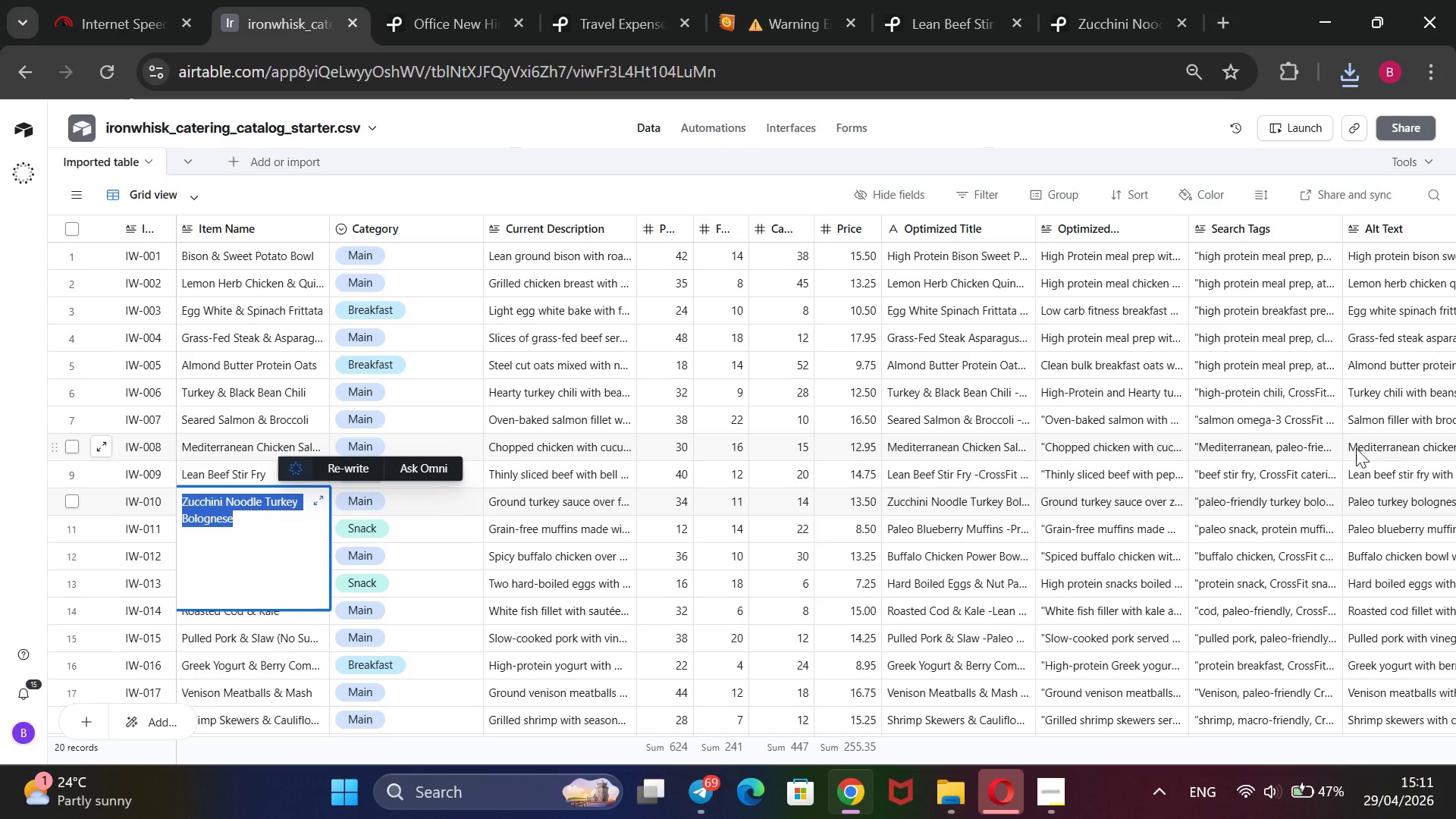 
scroll: coordinate [1363, 450], scroll_direction: down, amount: 2.0
 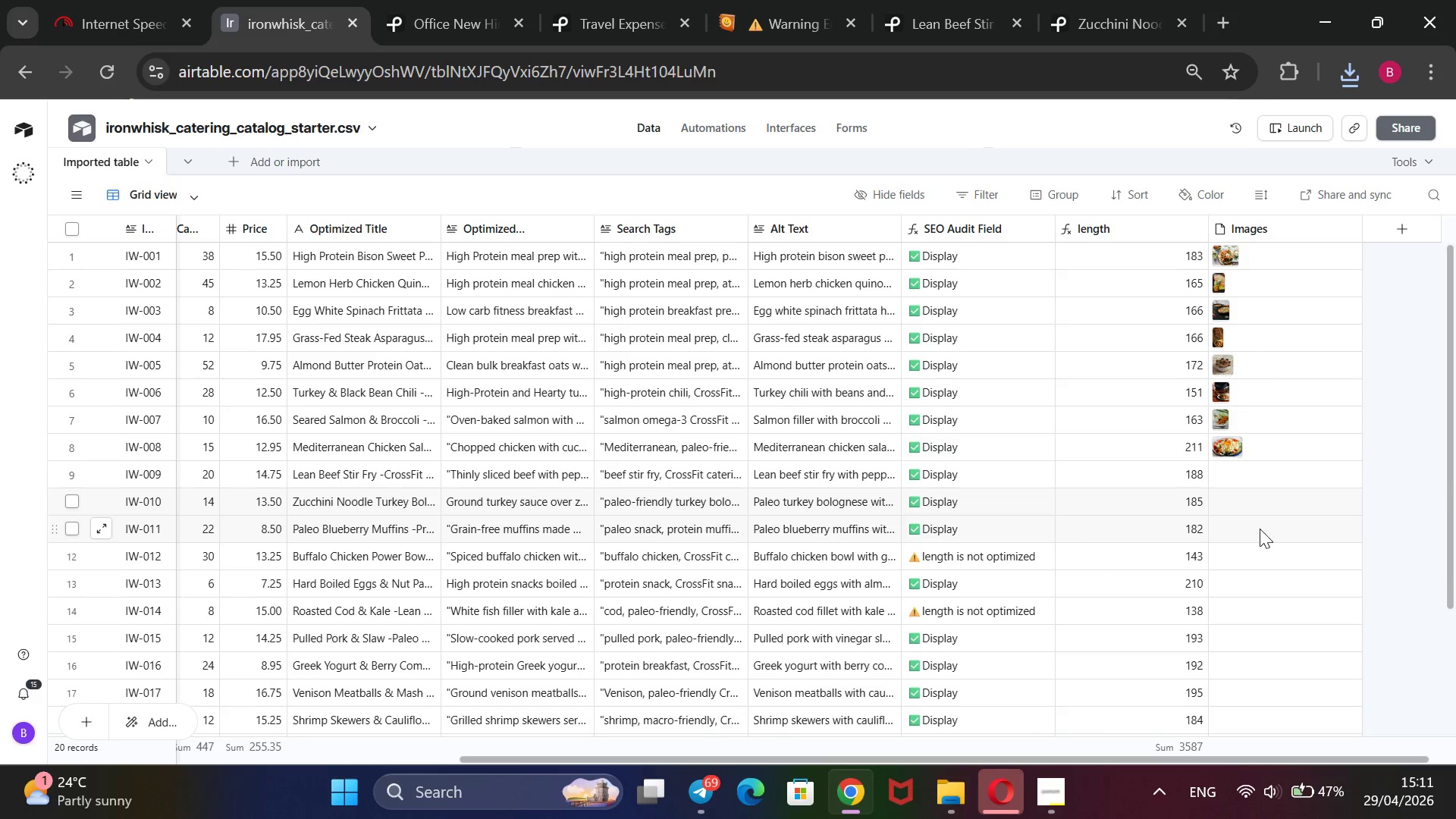 
left_click([1271, 481])
 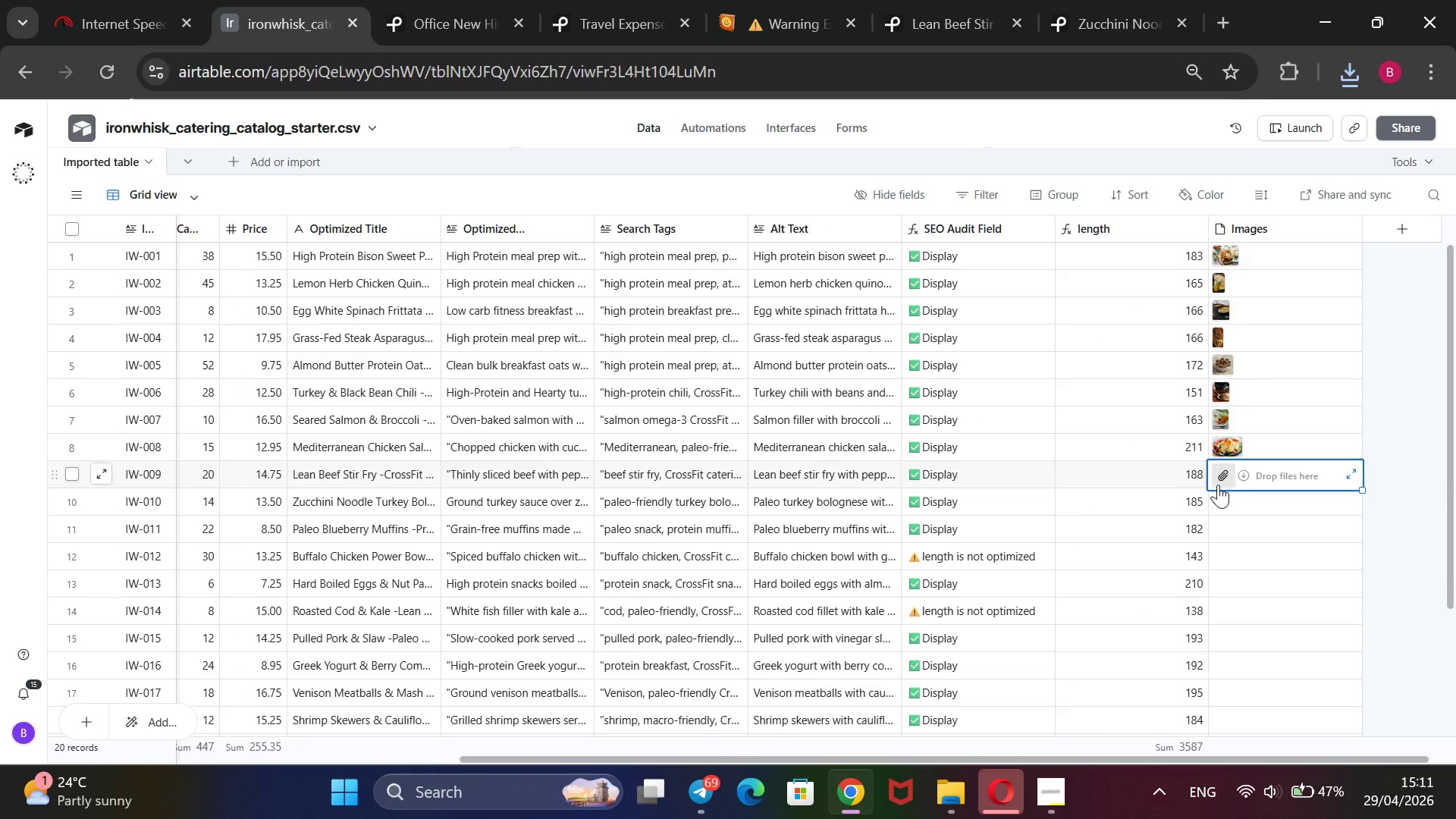 
left_click([1218, 485])
 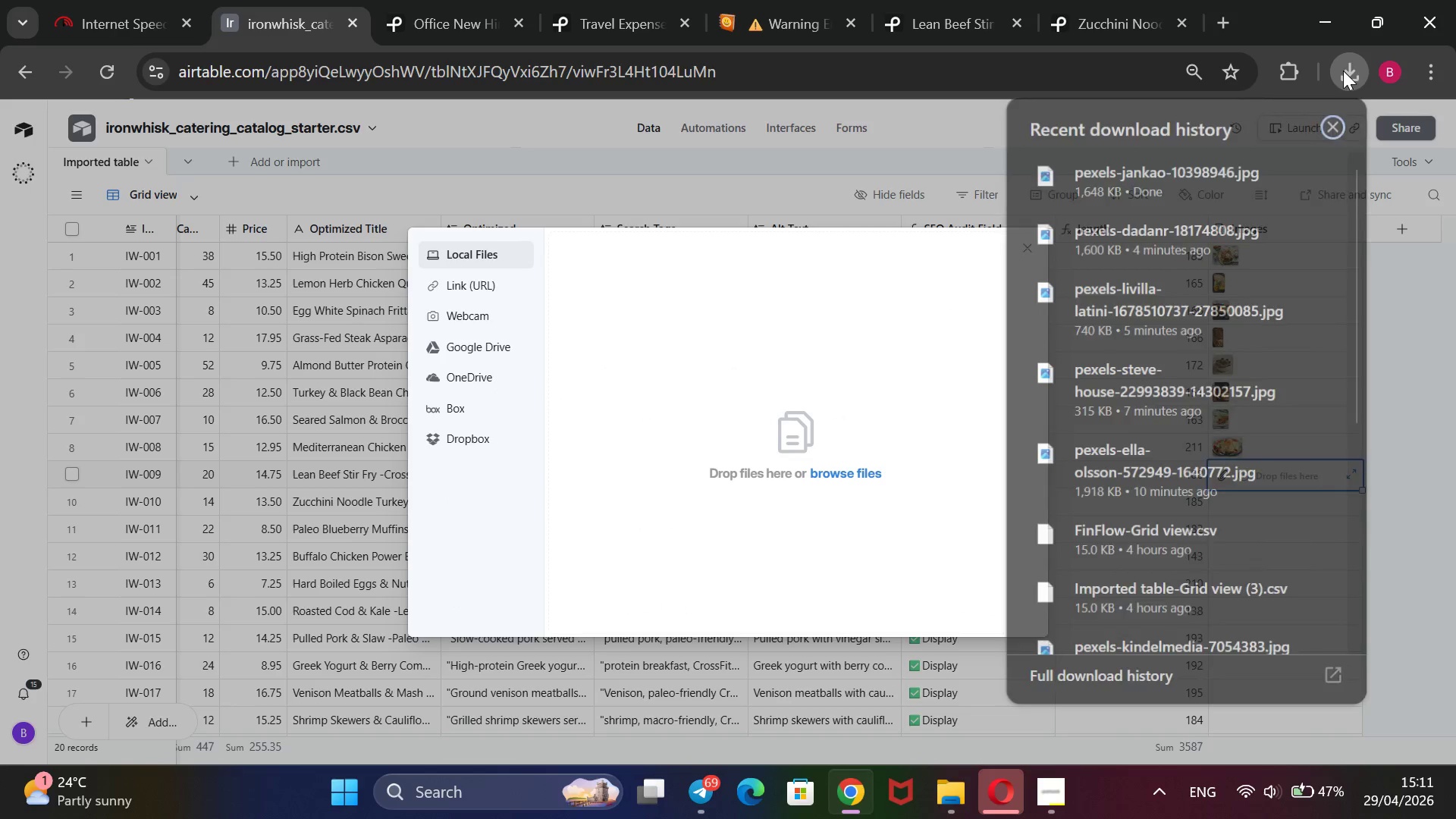 
left_click_drag(start_coordinate=[1175, 179], to_coordinate=[689, 427])
 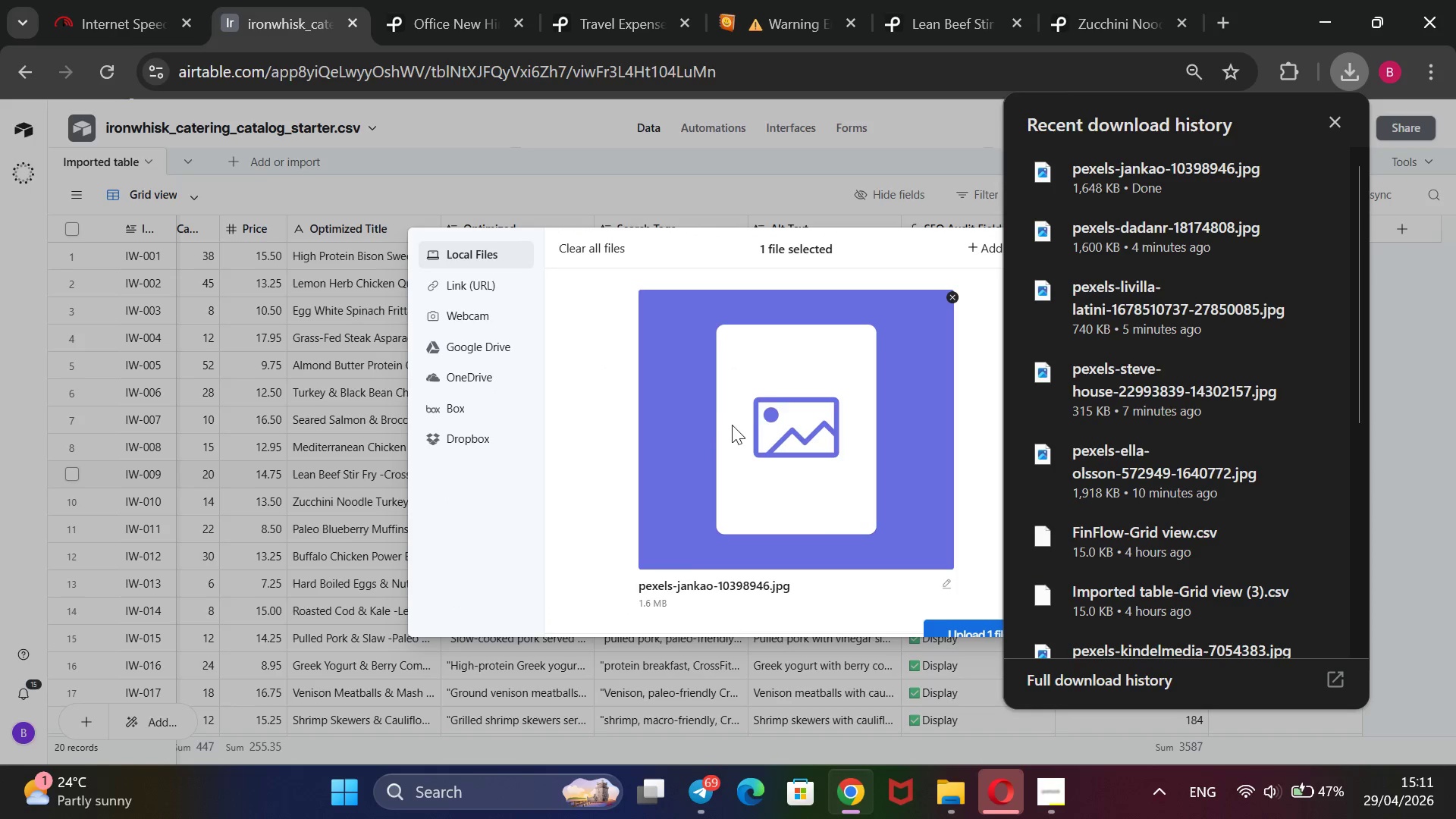 
scroll: coordinate [748, 456], scroll_direction: down, amount: 1.0
 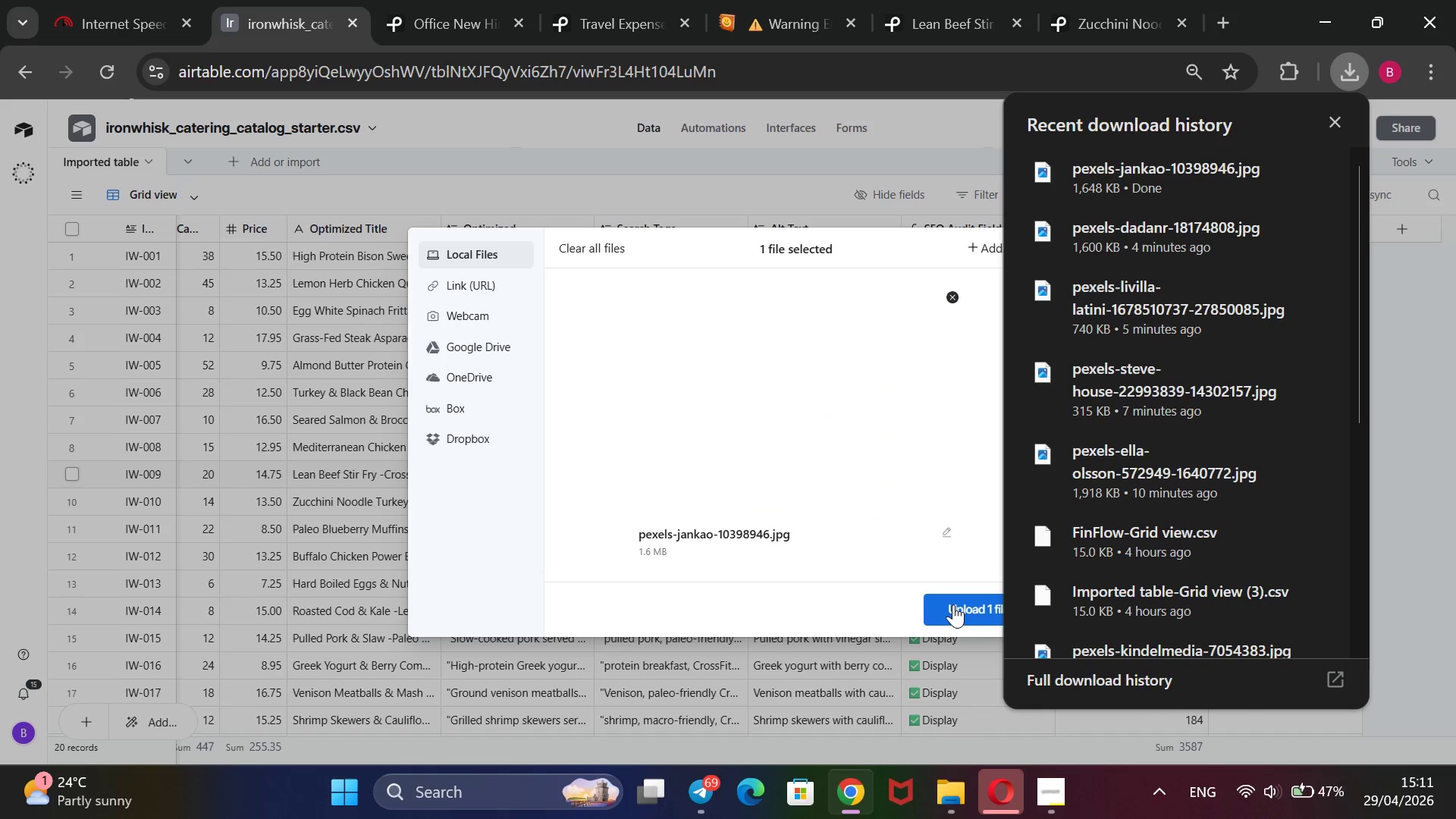 
left_click([953, 604])
 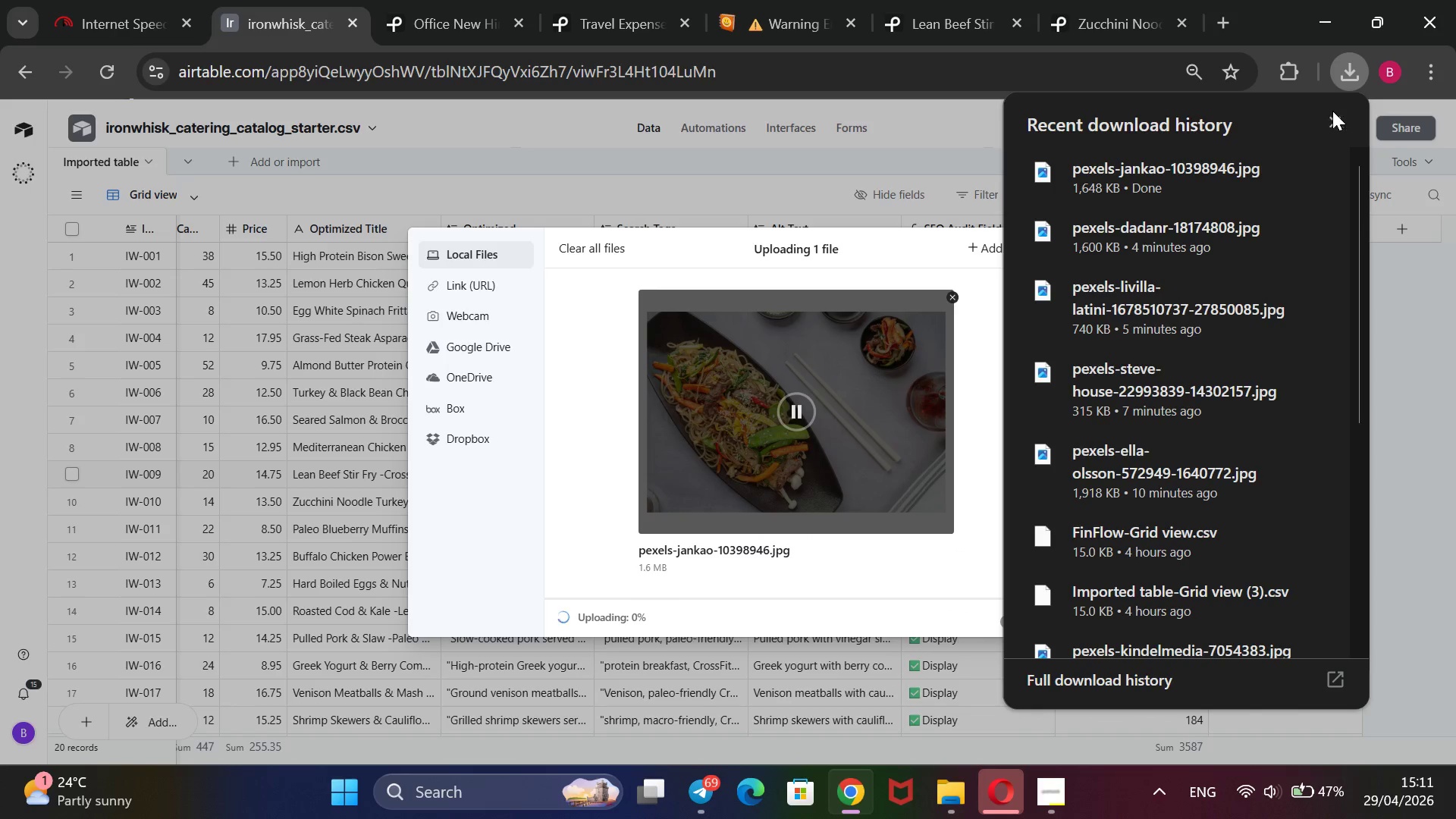 
left_click([1338, 125])
 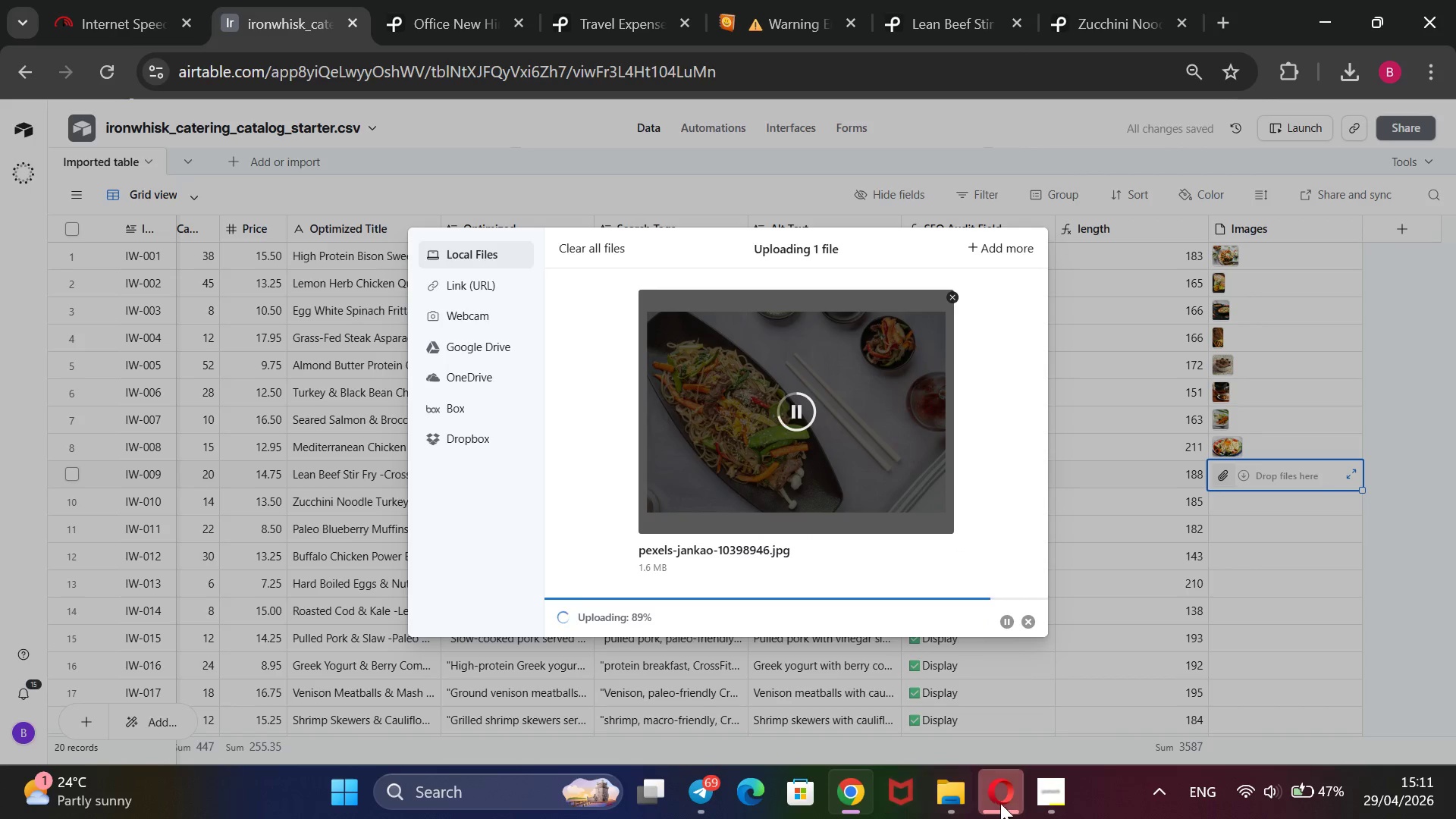 
left_click([1065, 784])
 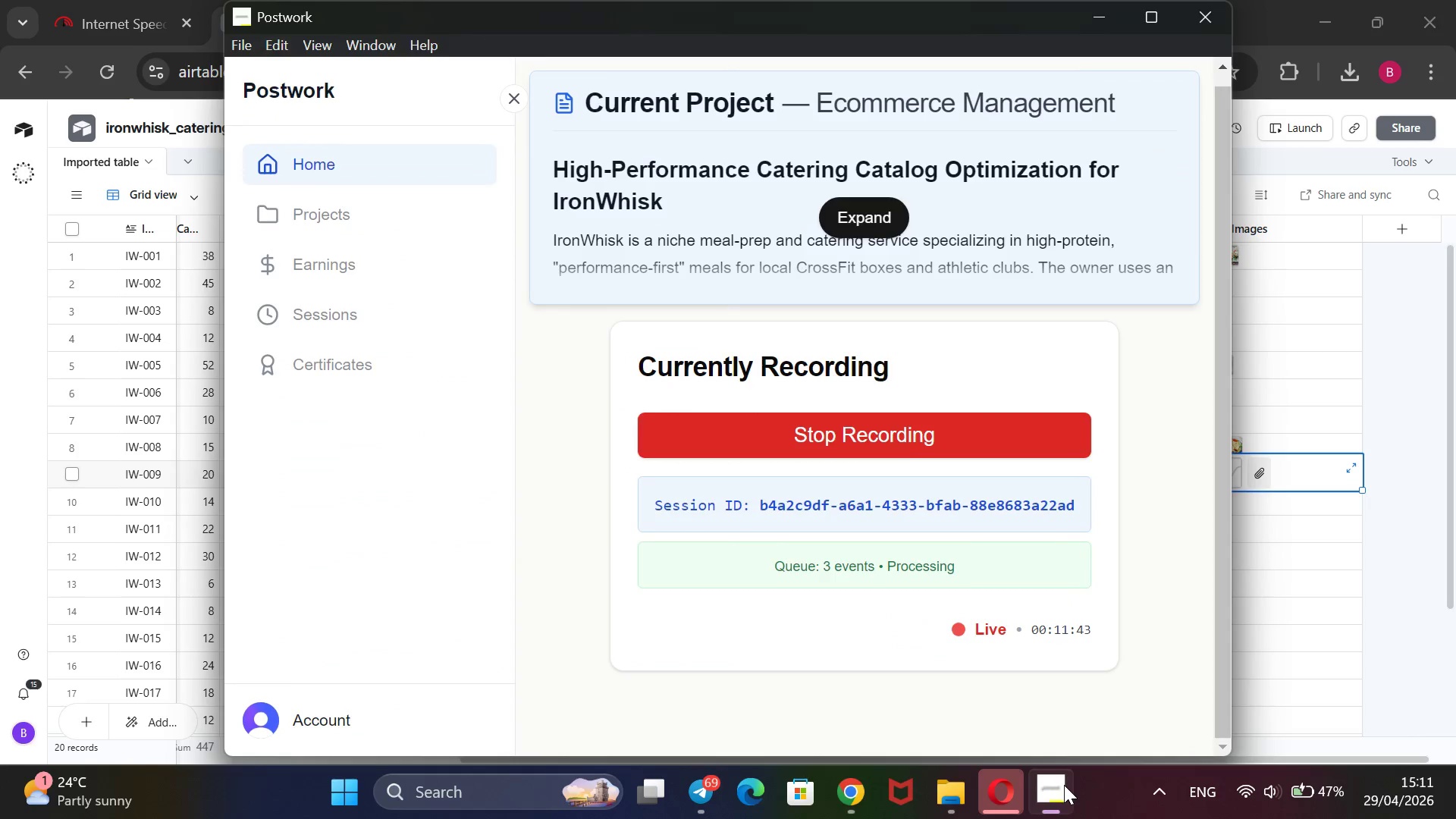 
left_click([1064, 785])
 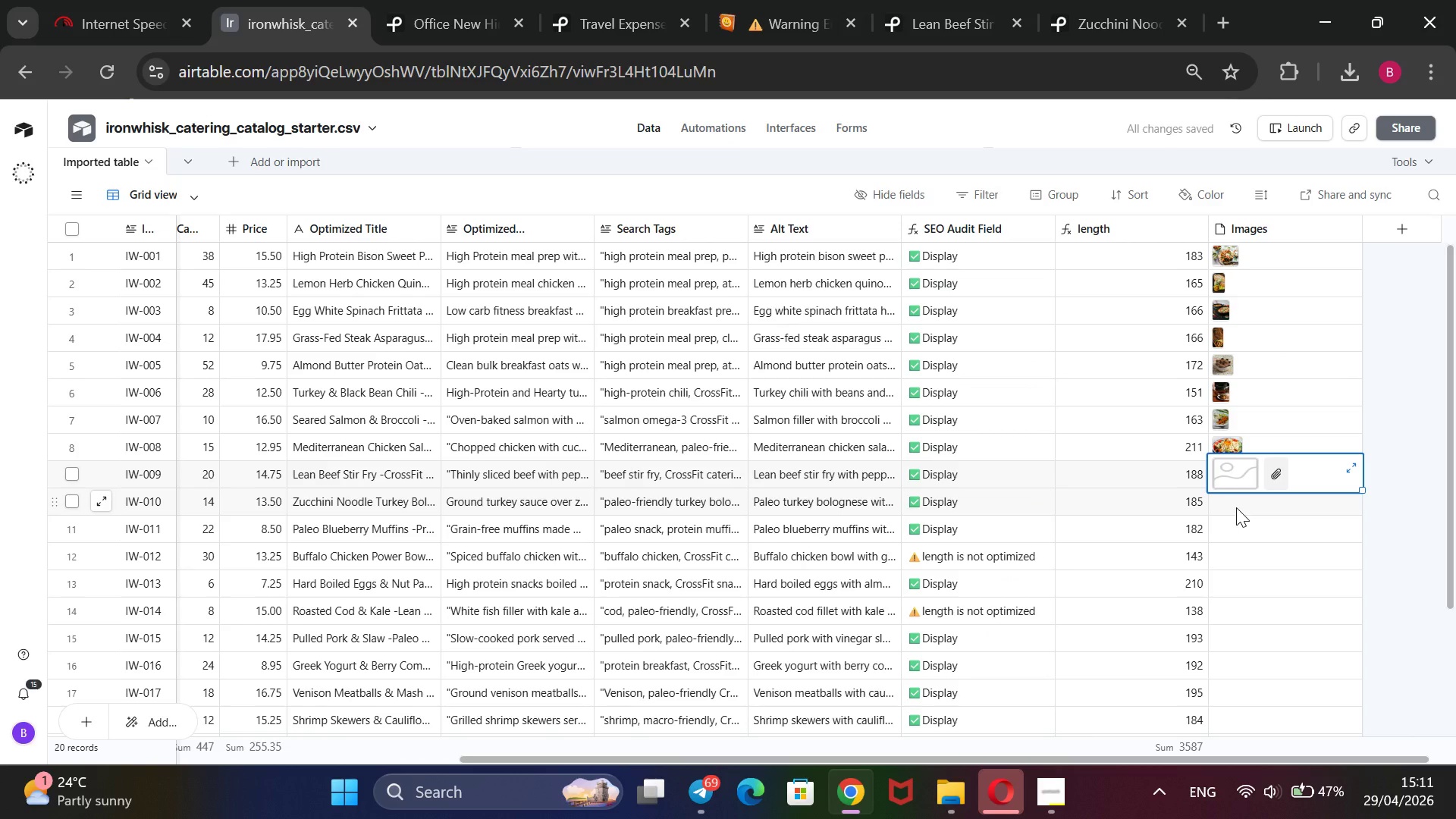 
wait(5.41)
 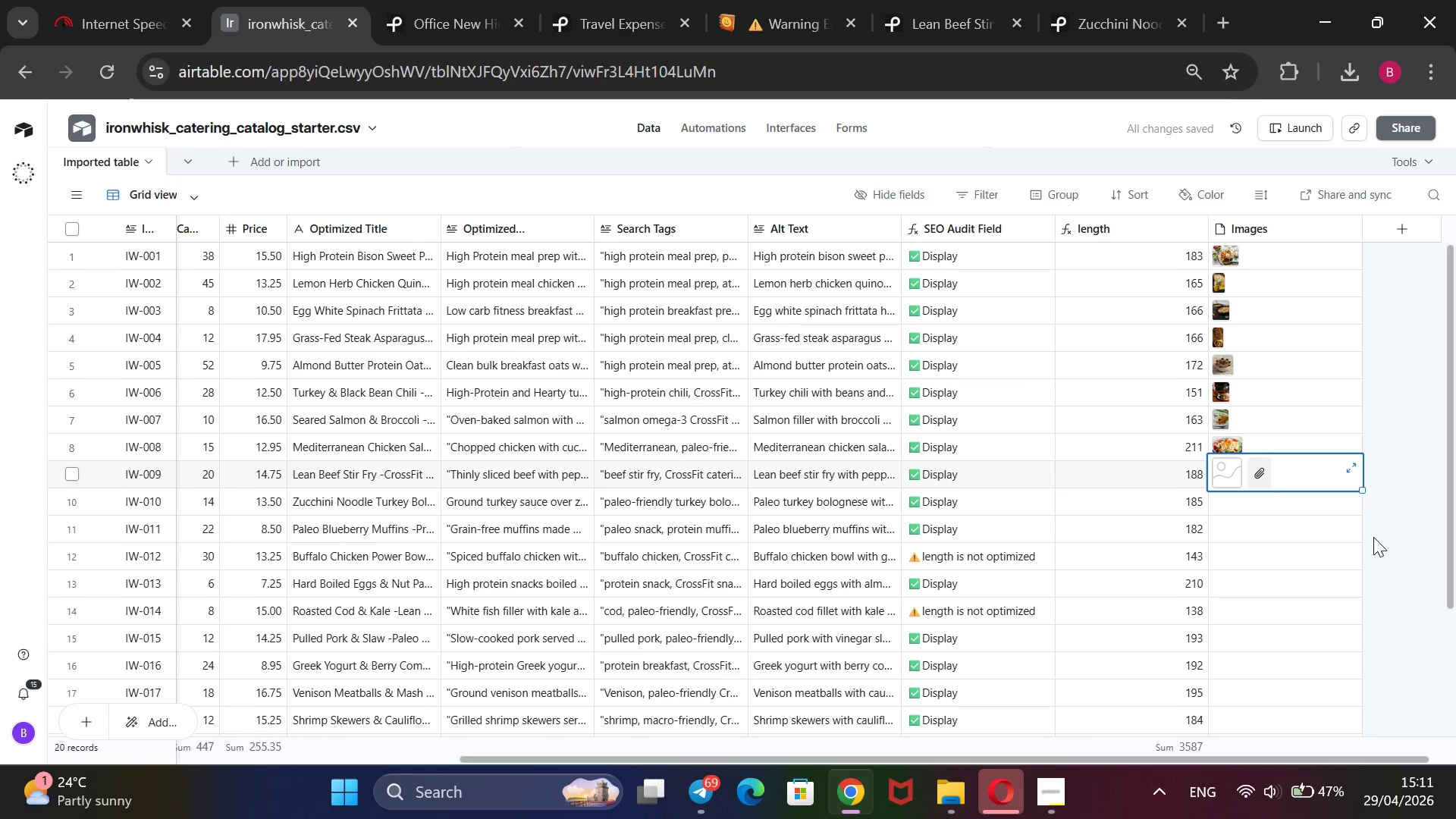 
left_click([1236, 504])
 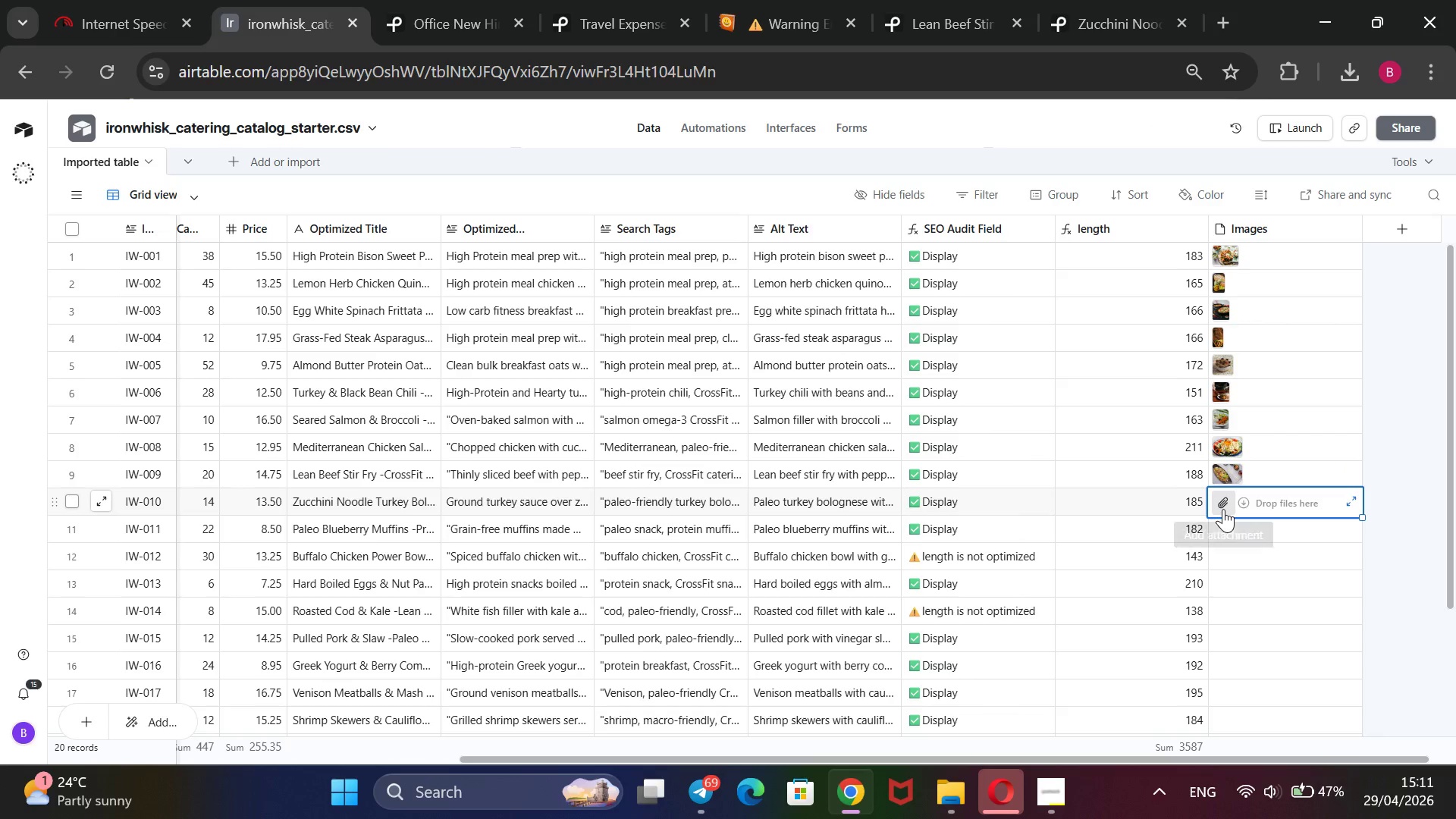 
left_click([1223, 509])
 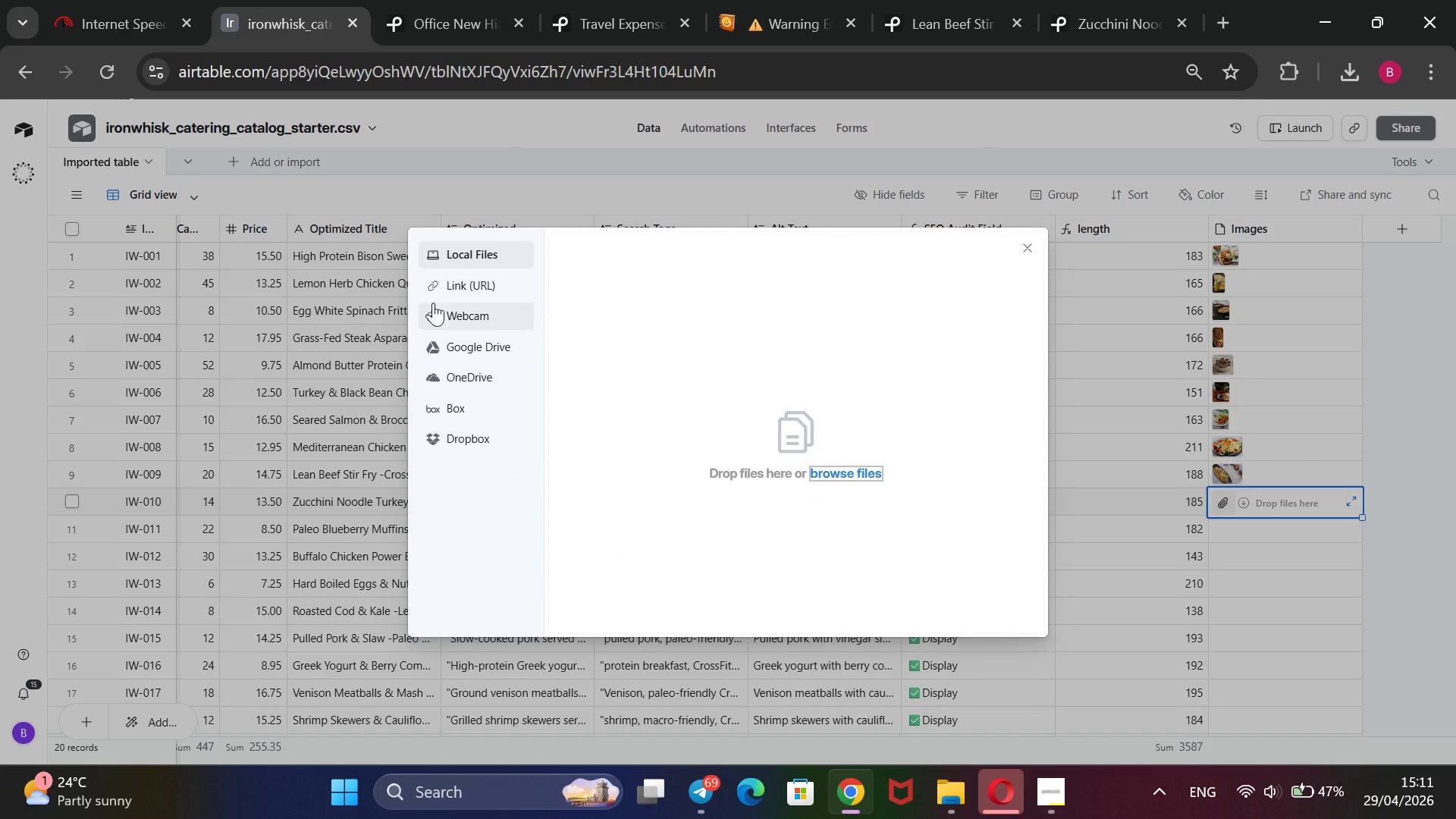 
left_click([482, 278])
 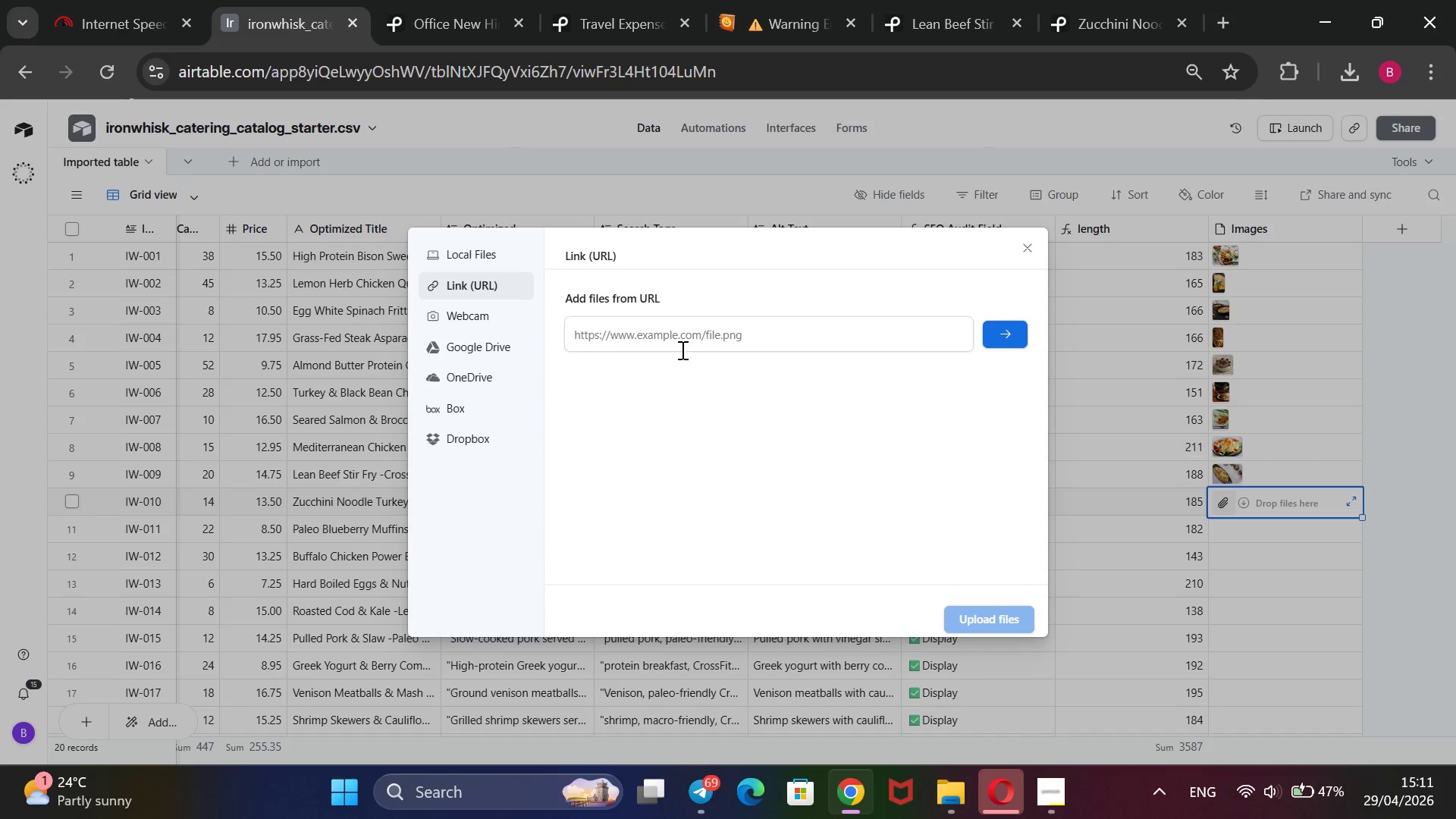 
left_click([683, 340])
 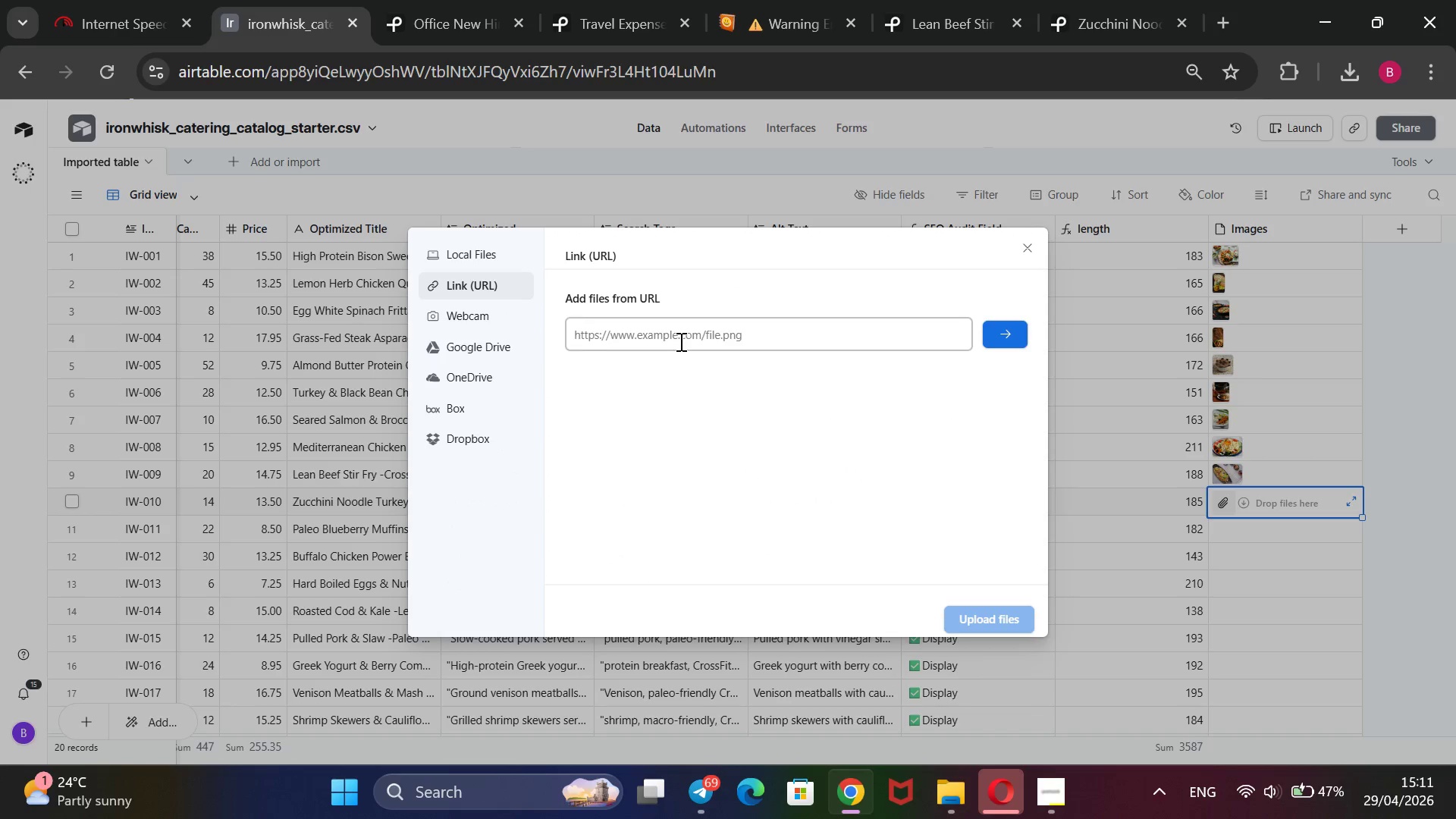 
key(Control+V)
 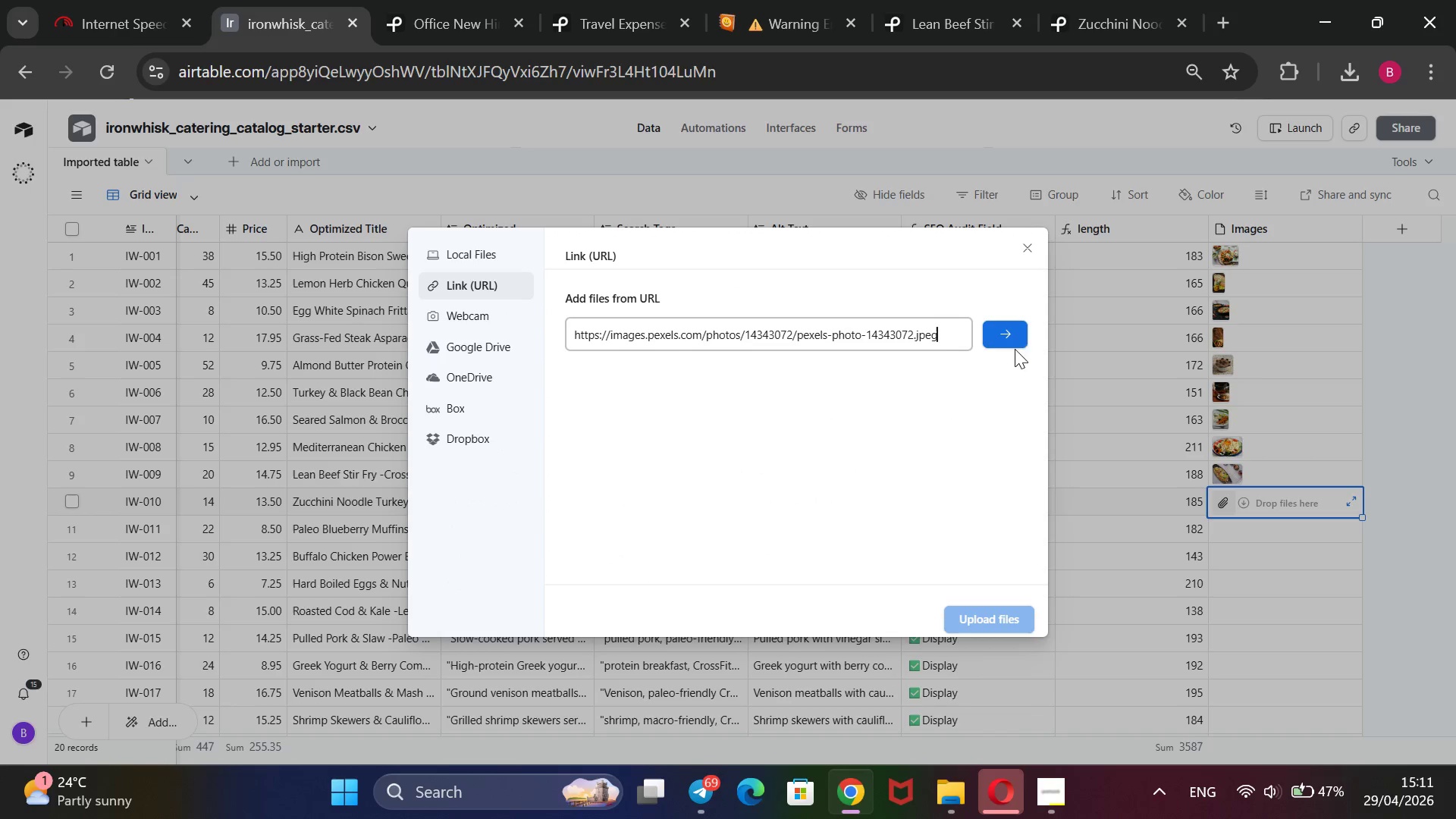 
left_click([1014, 331])
 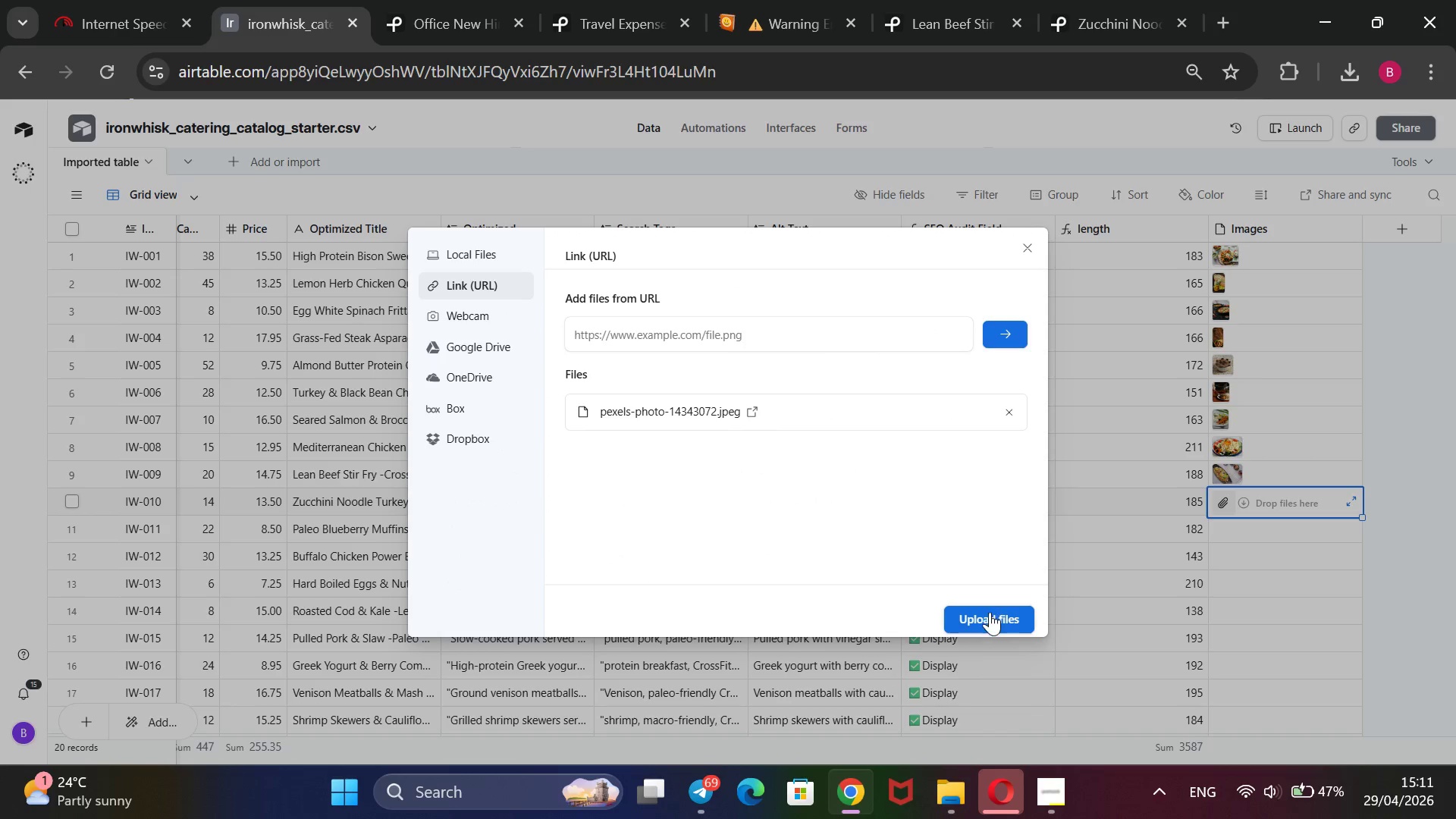 
left_click([987, 618])
 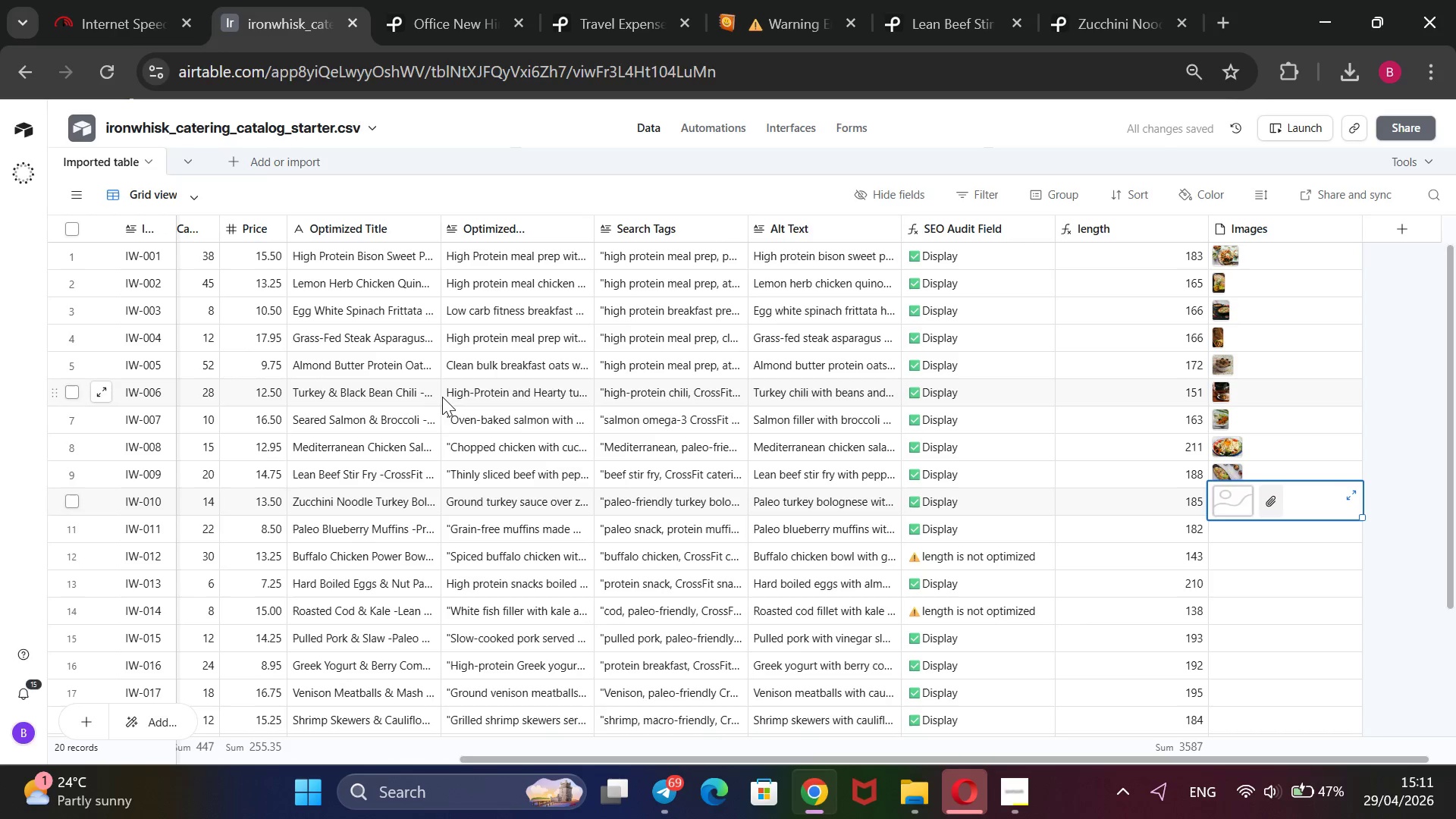 
scroll: coordinate [511, 406], scroll_direction: up, amount: 6.0
 